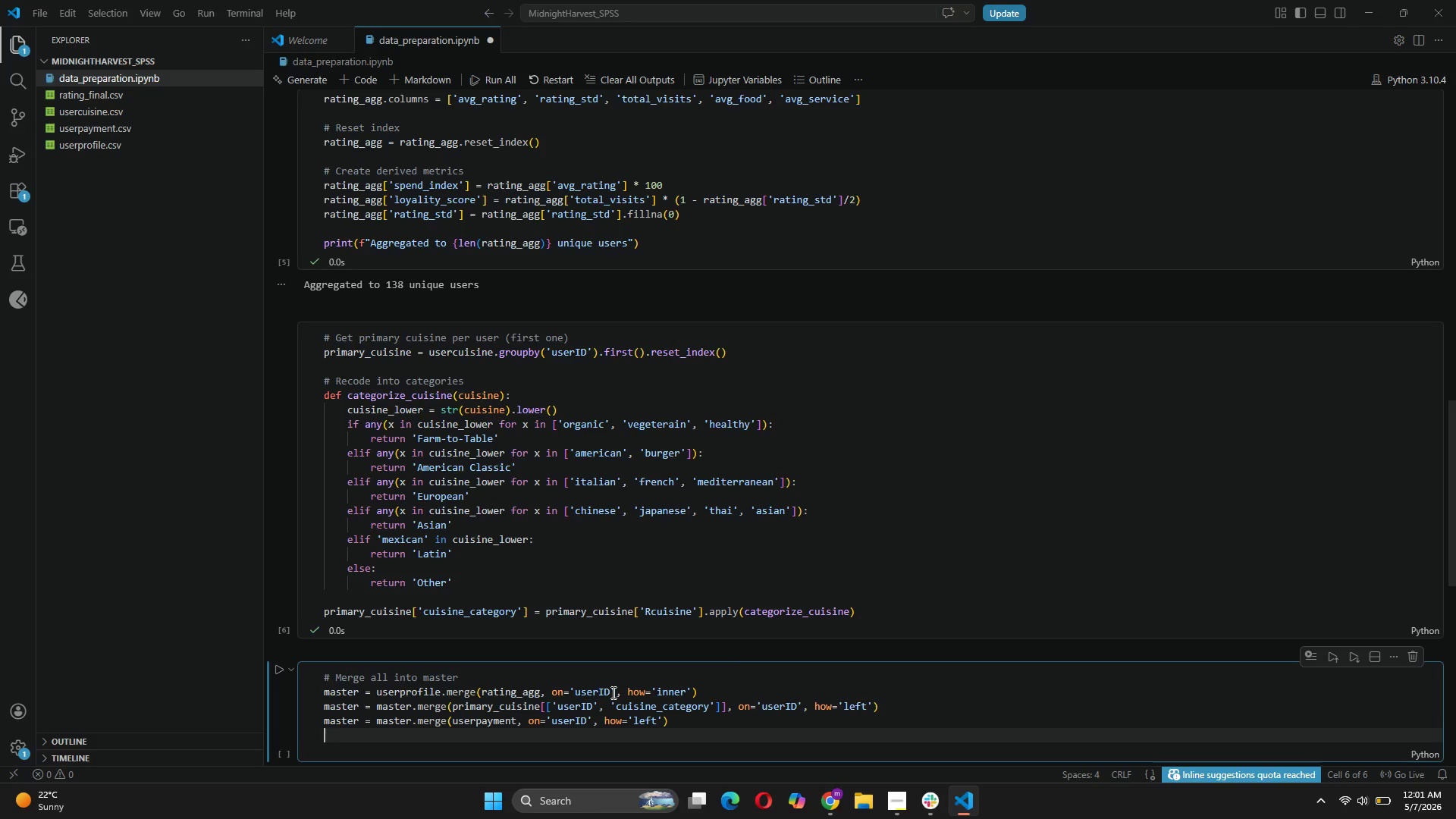 
key(Backslash)
 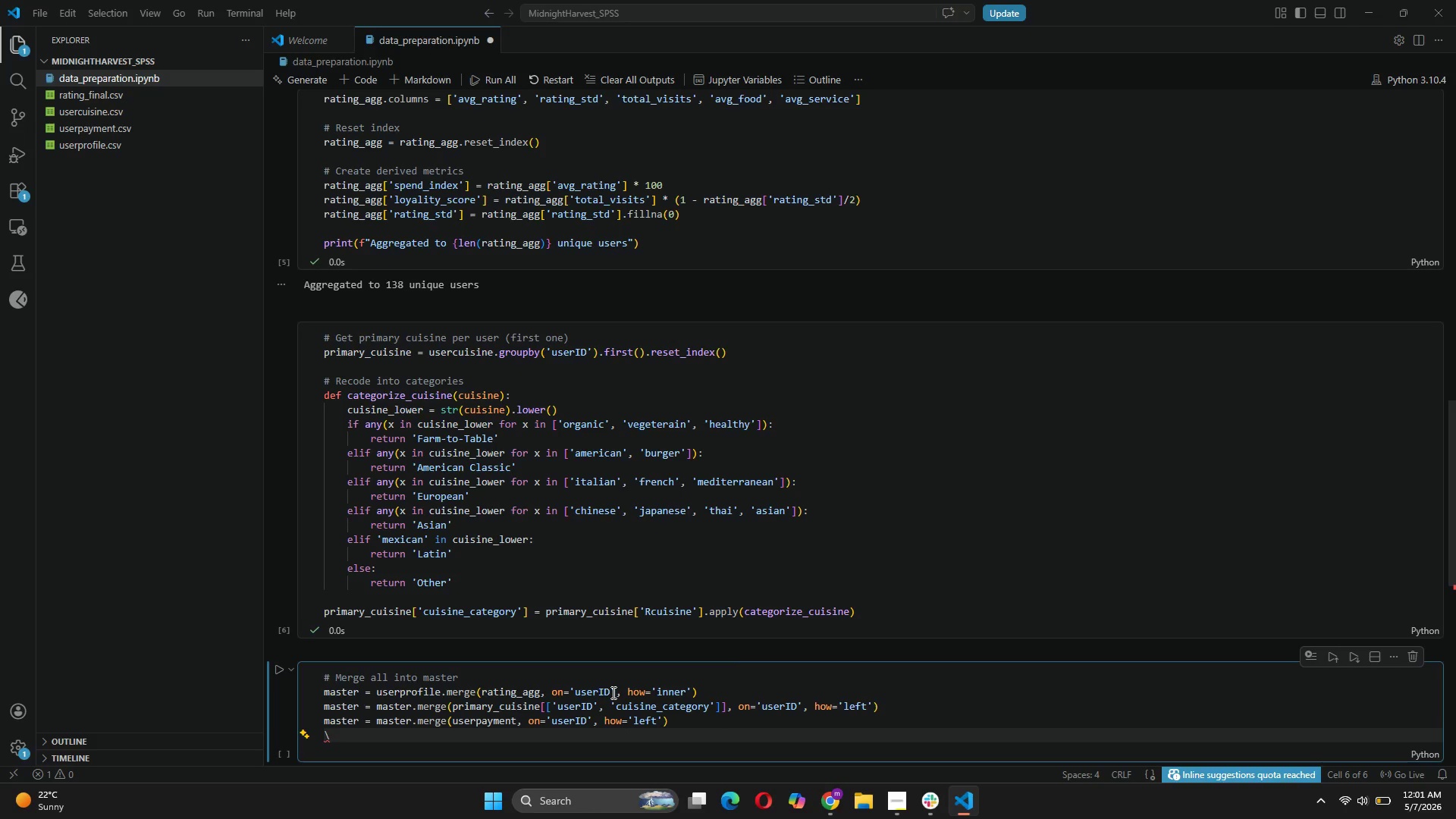 
key(Backspace)
 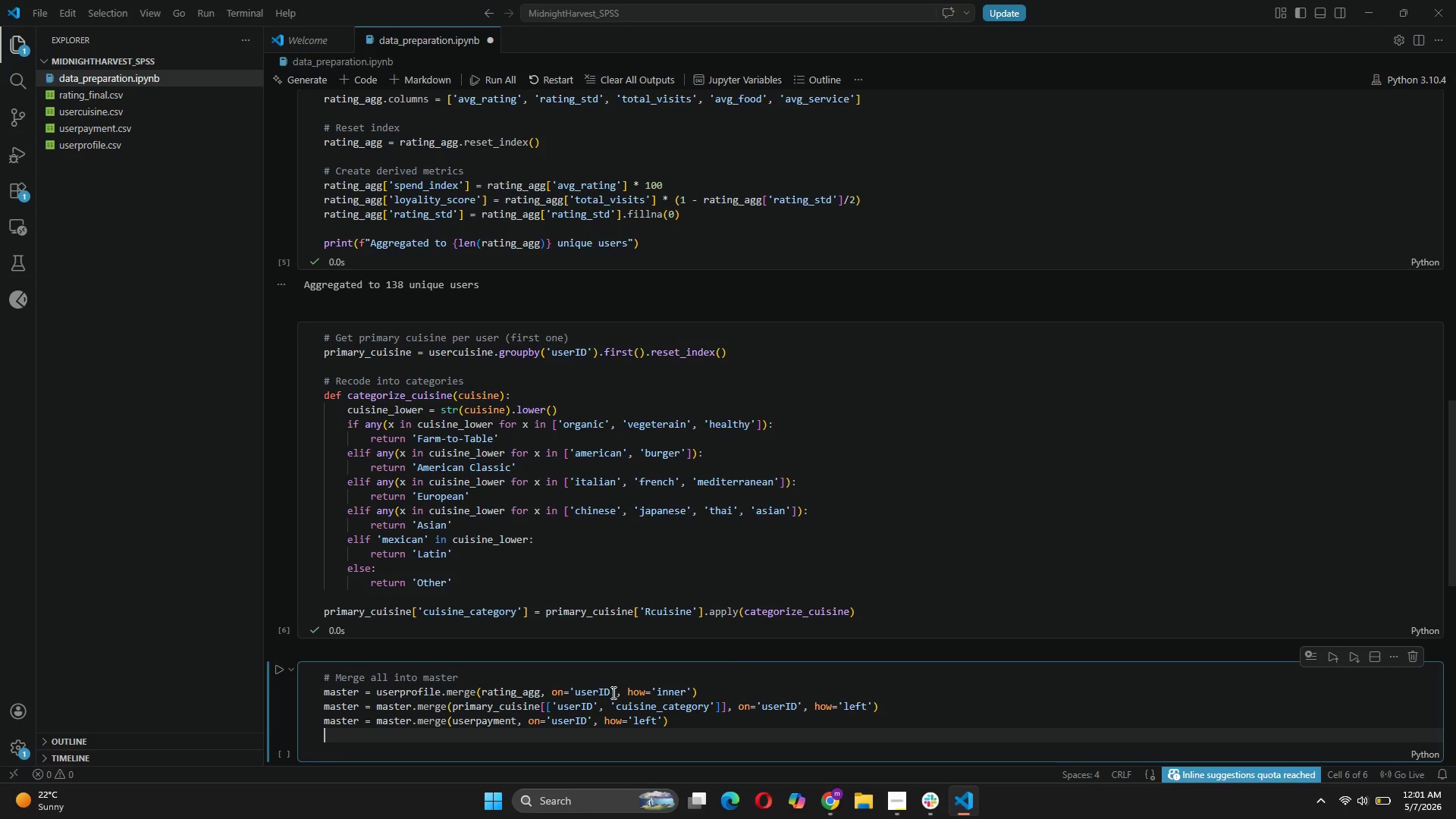 
key(Enter)
 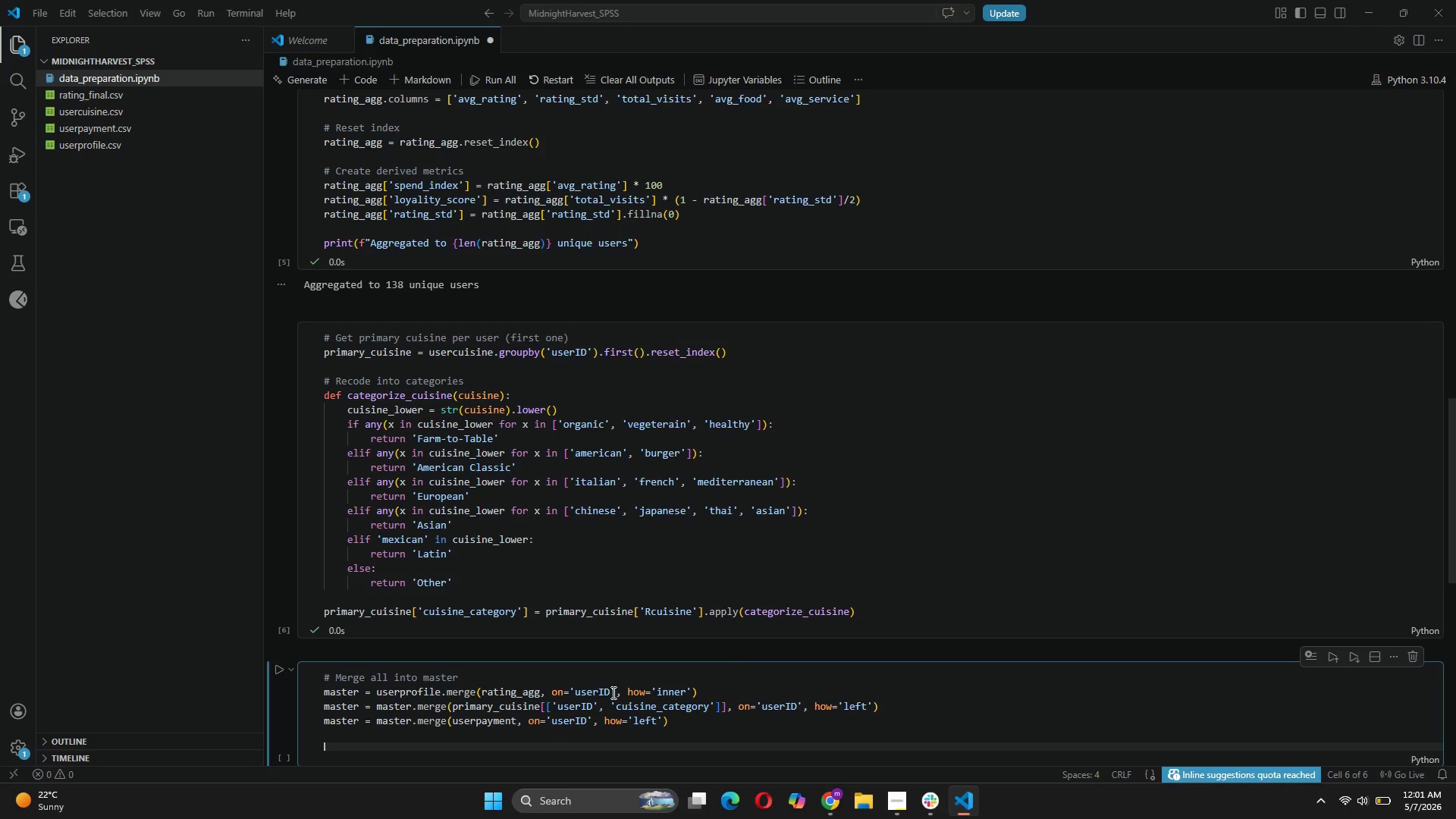 
type(# Create twilight score (0-9)
 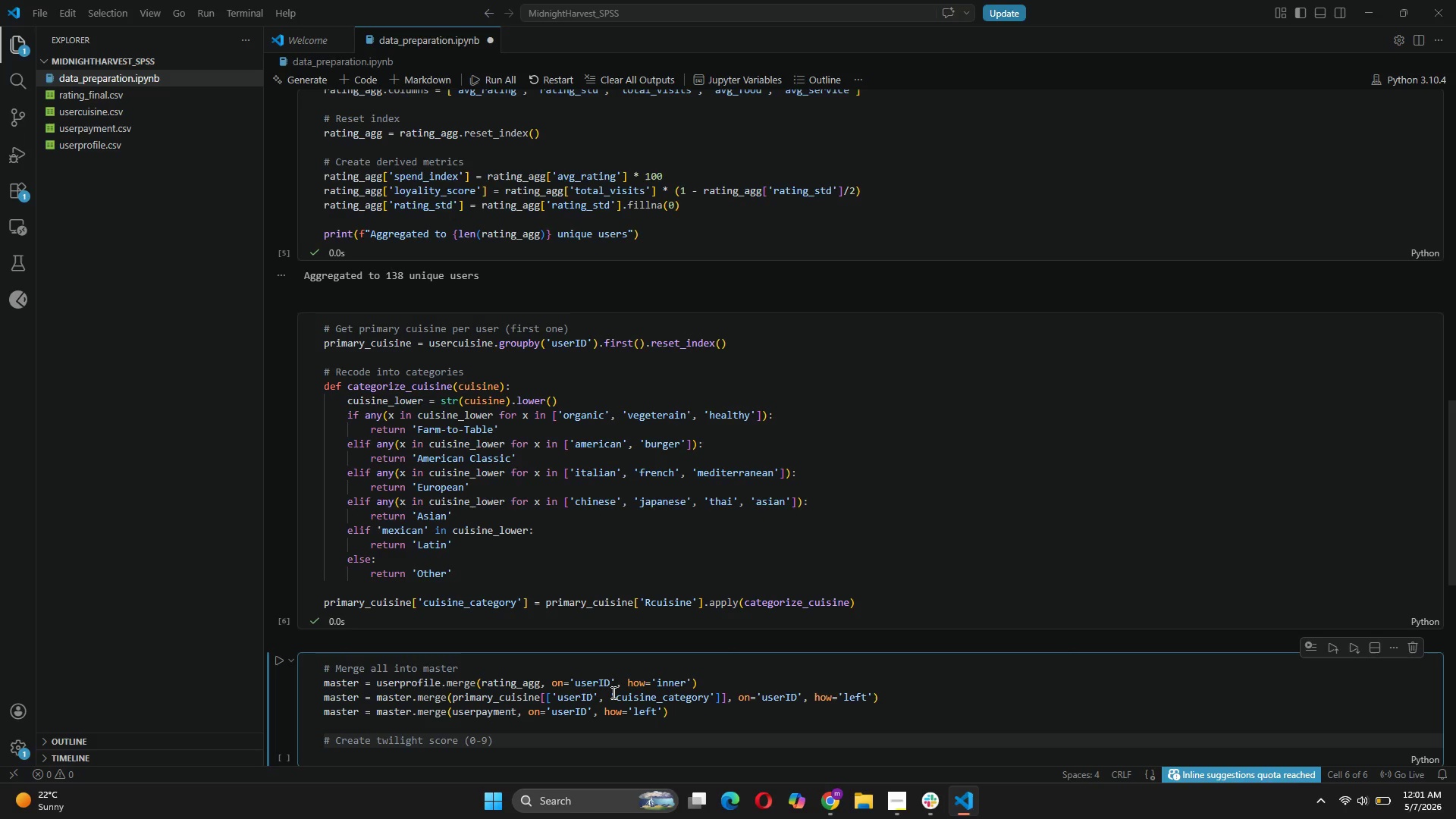 
key(ArrowRight)
 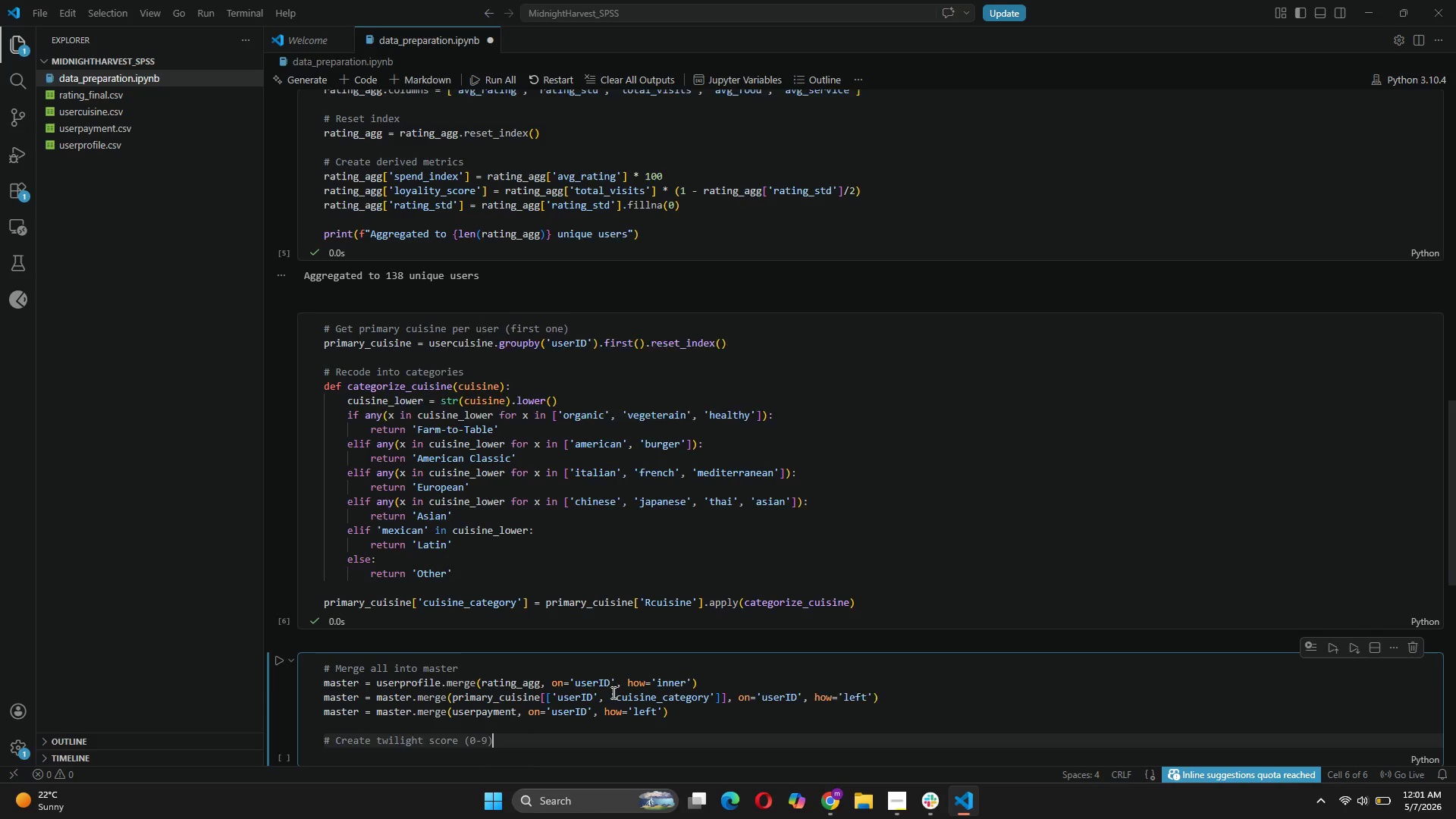 
key(Enter)
 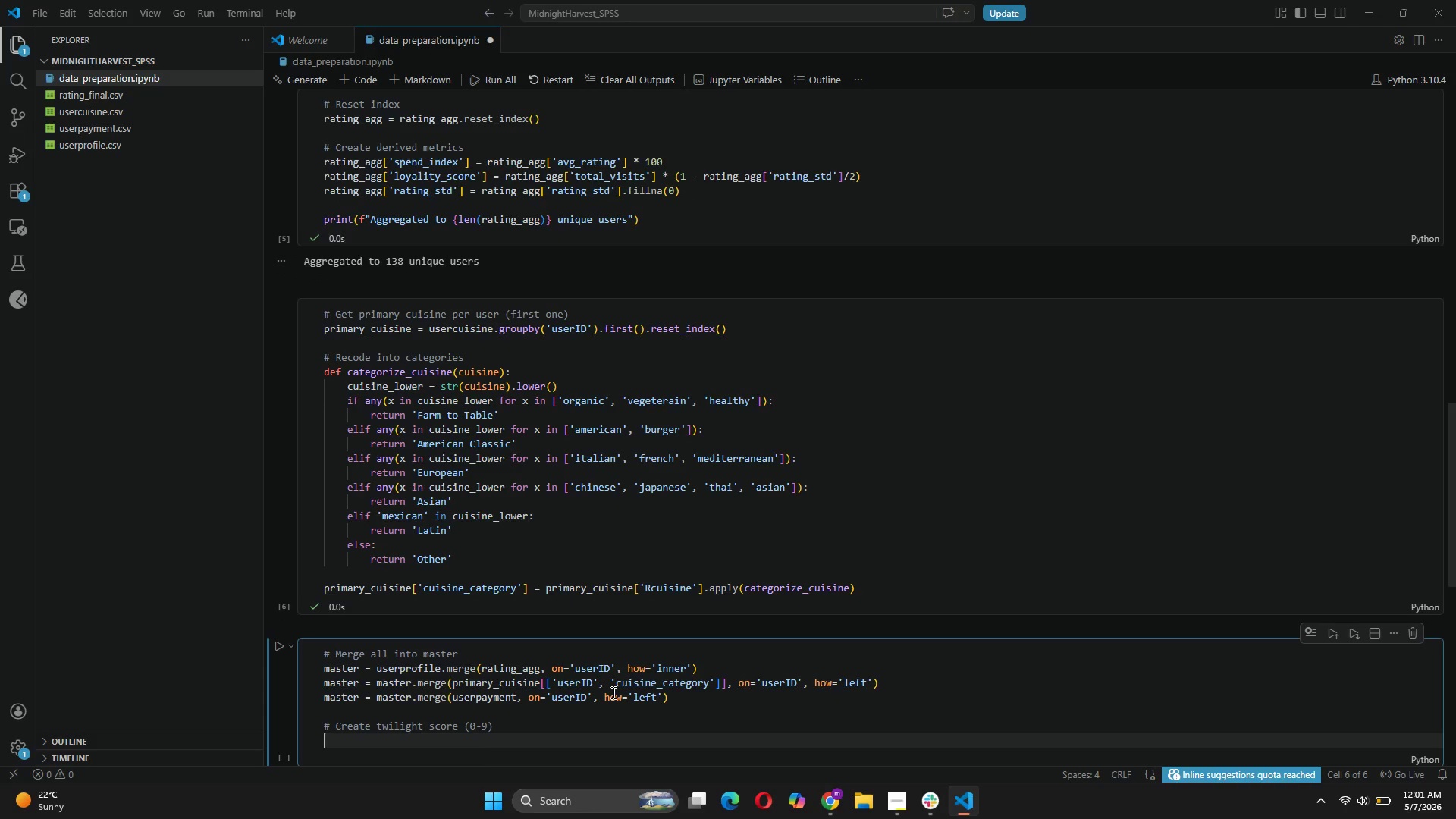 
type(master['twilight_score)
 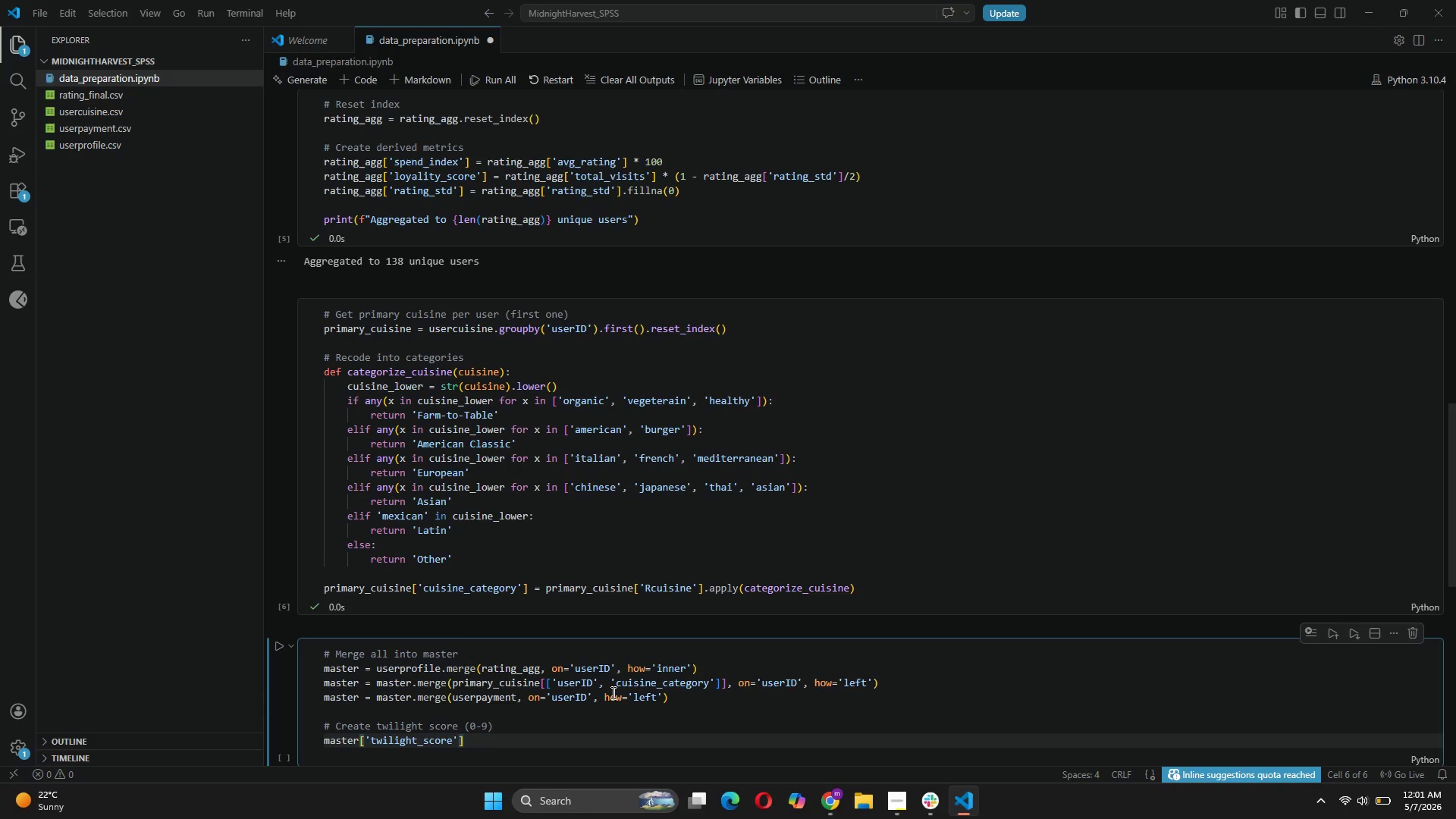 
key(ArrowRight)
 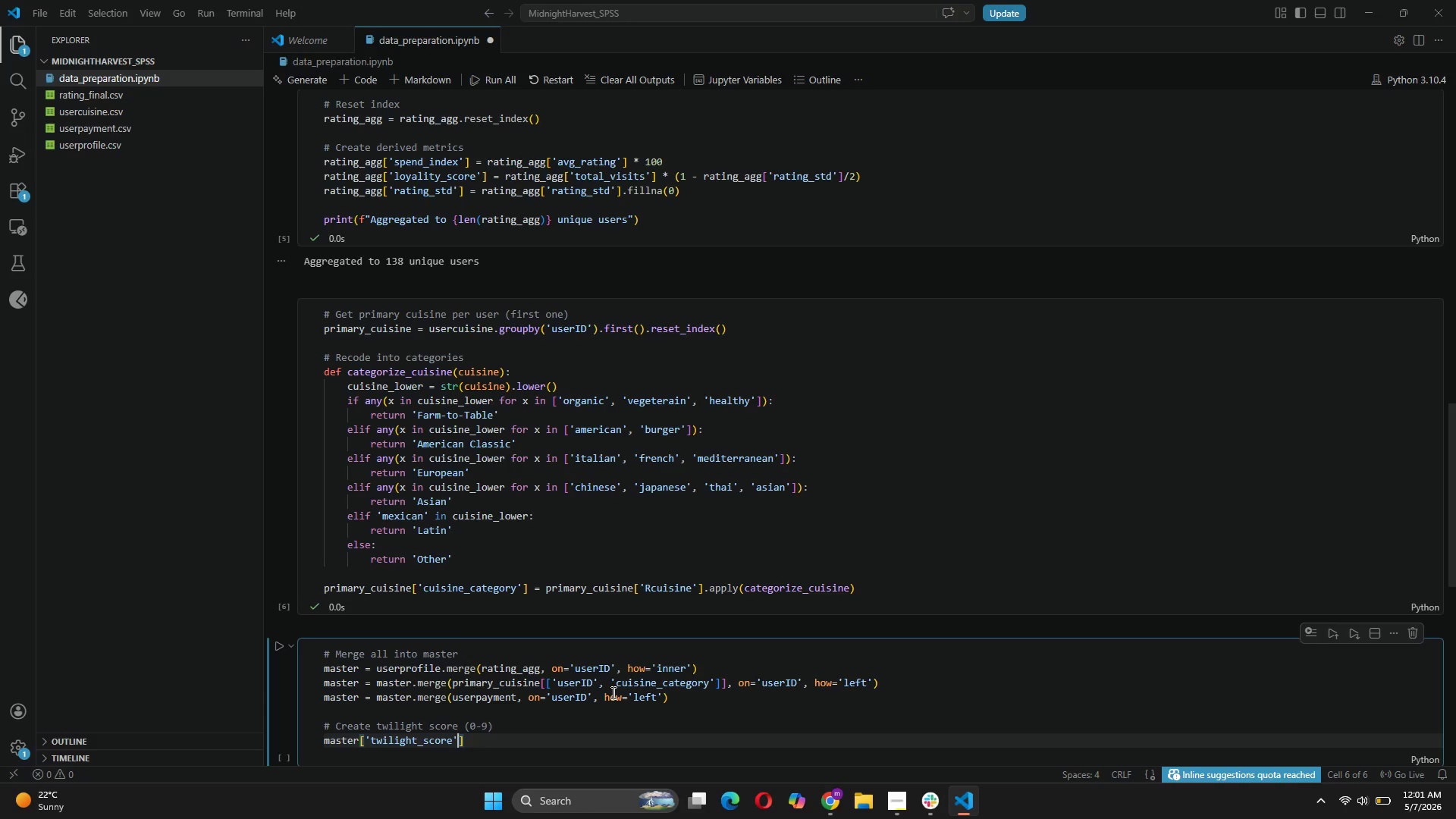 
key(ArrowRight)
 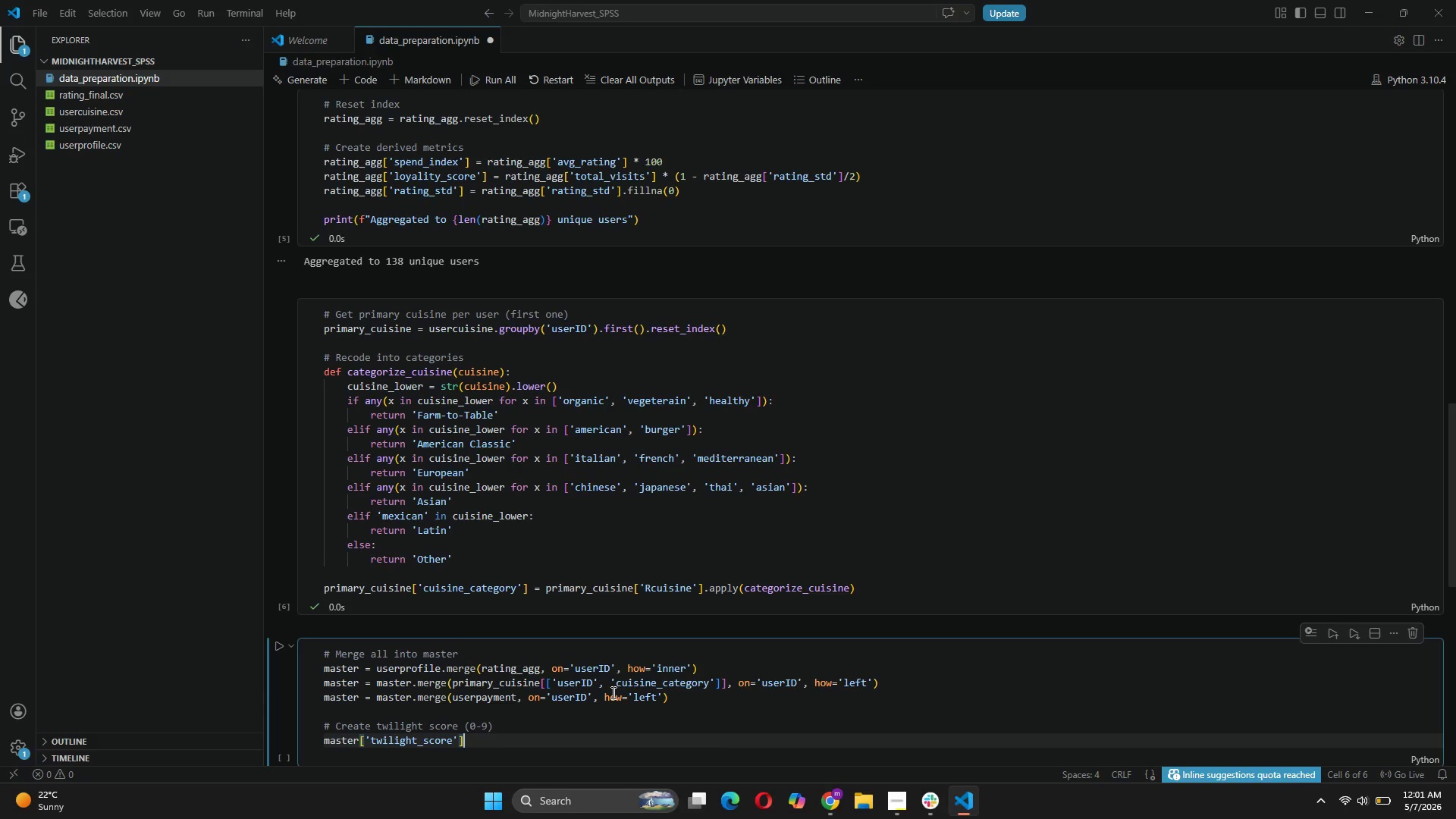 
key(Space)
 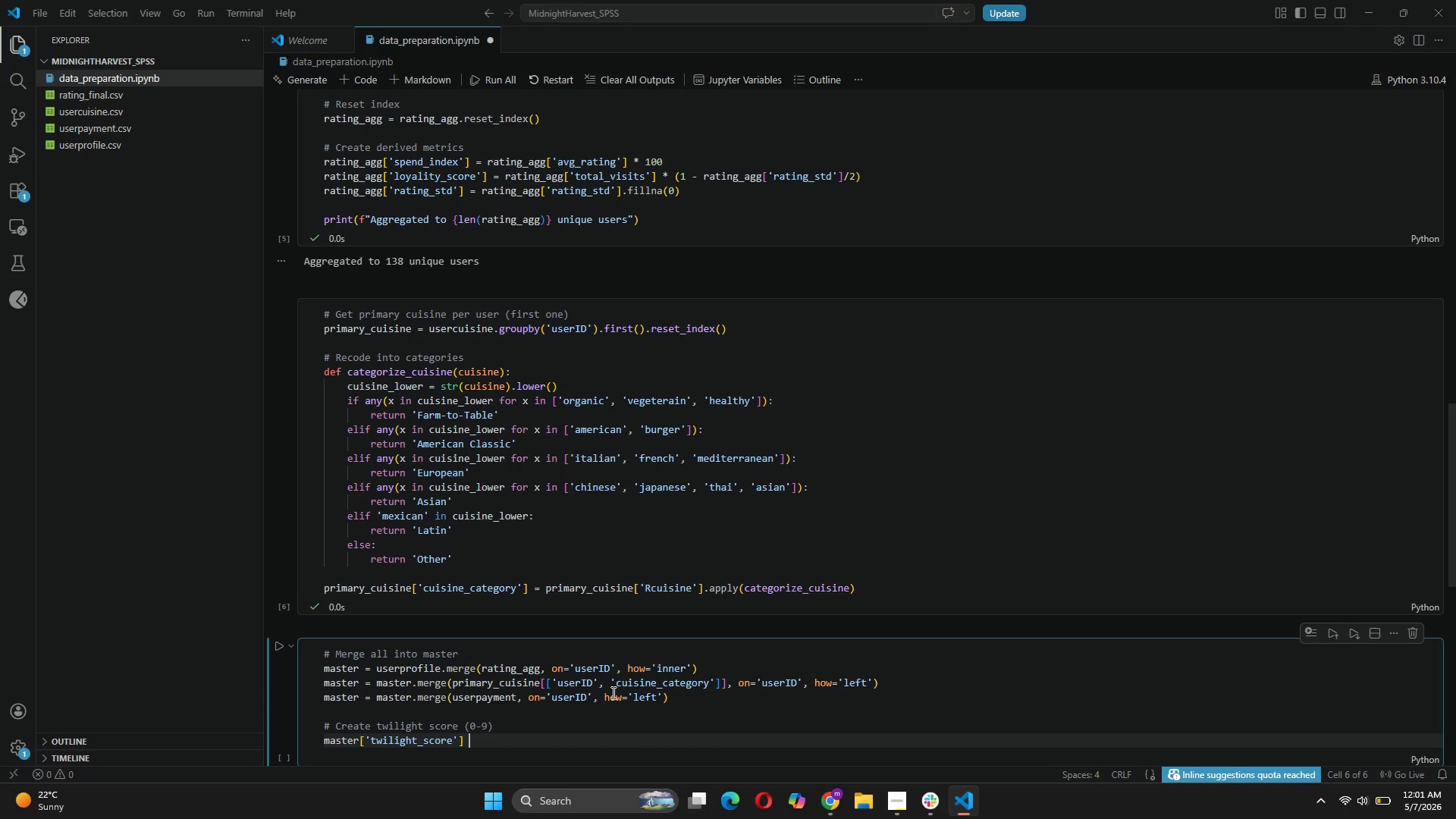 
key(Equal)
 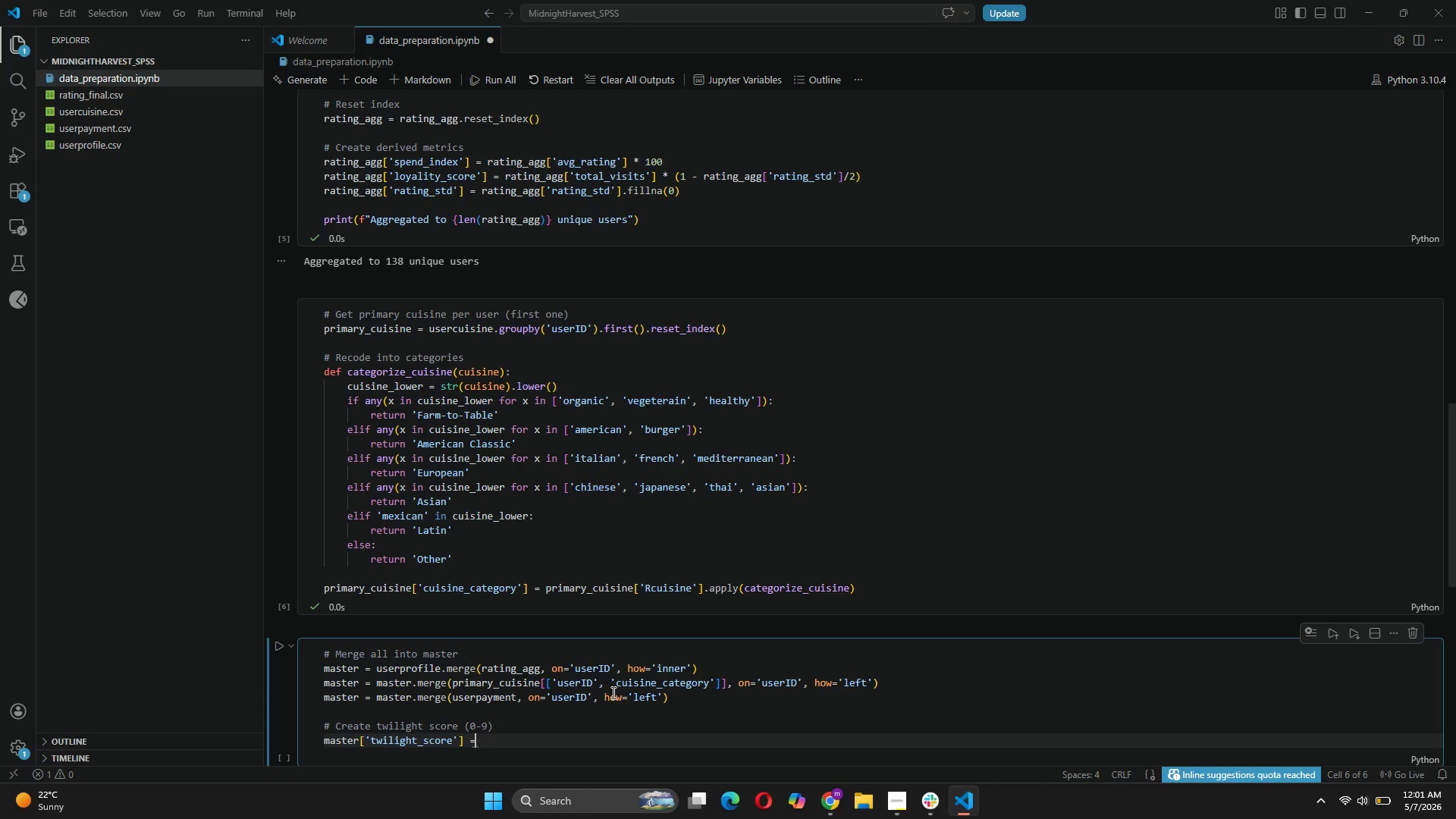 
key(Space)
 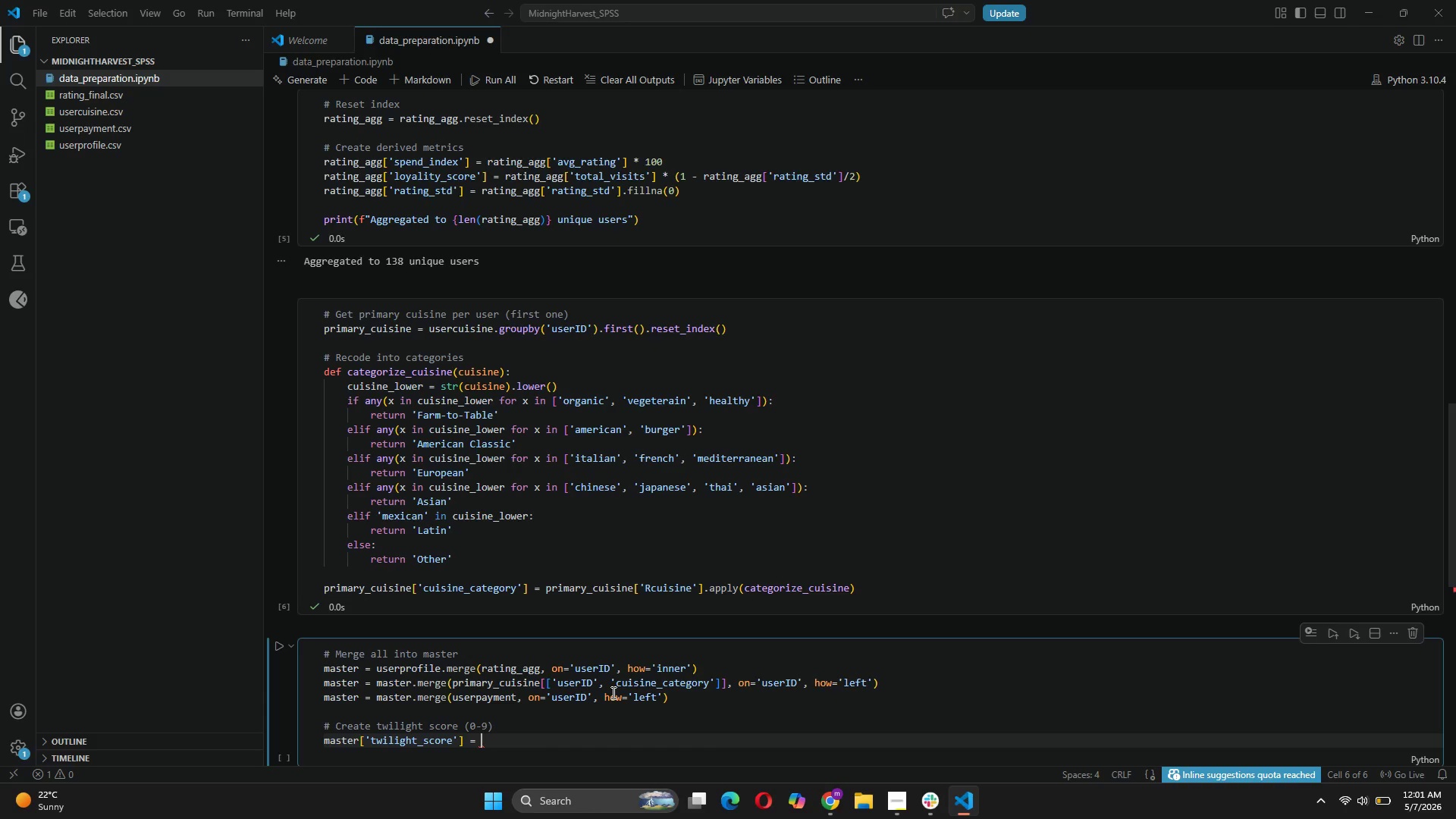 
key(0)
 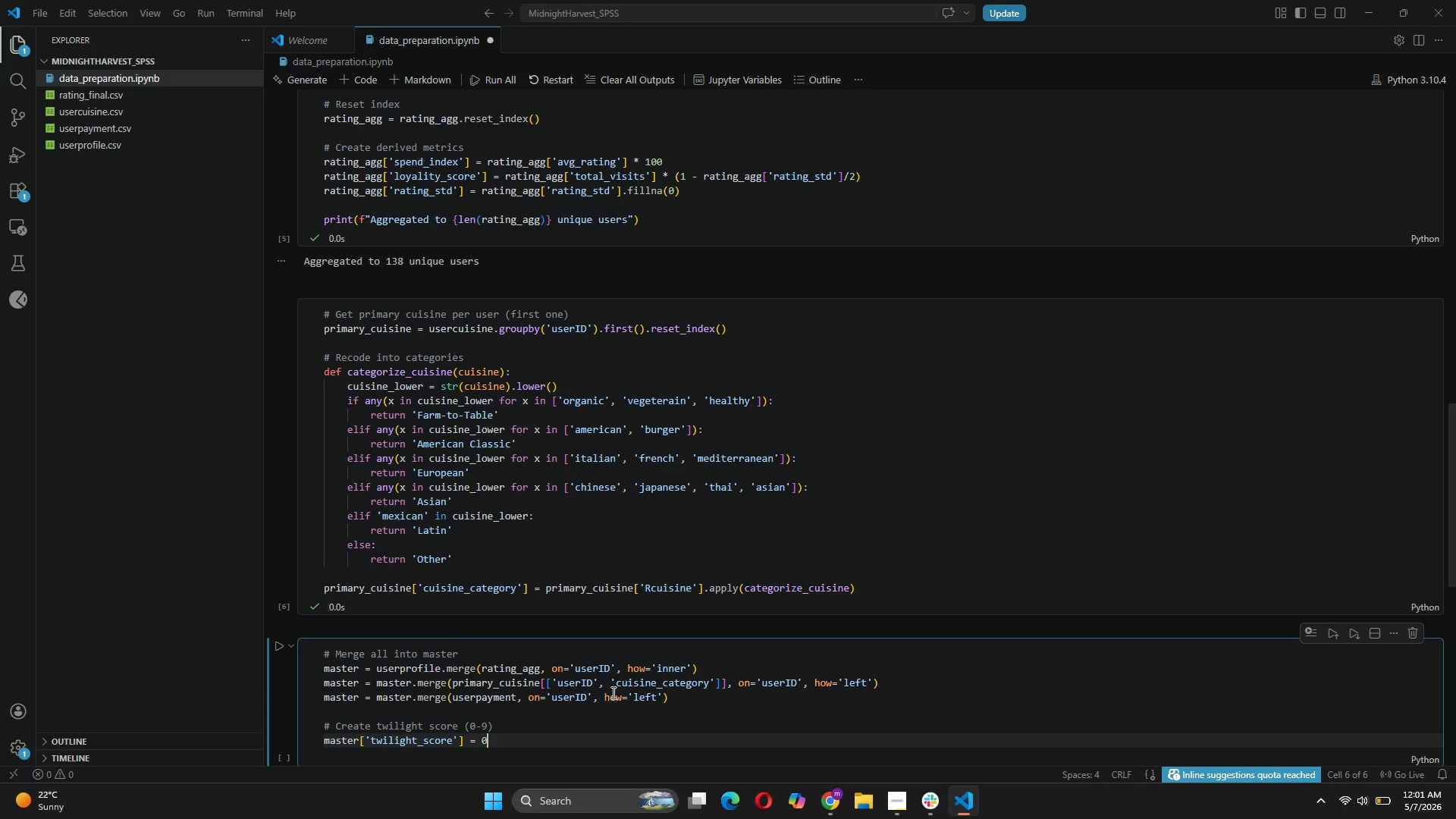 
key(Enter)
 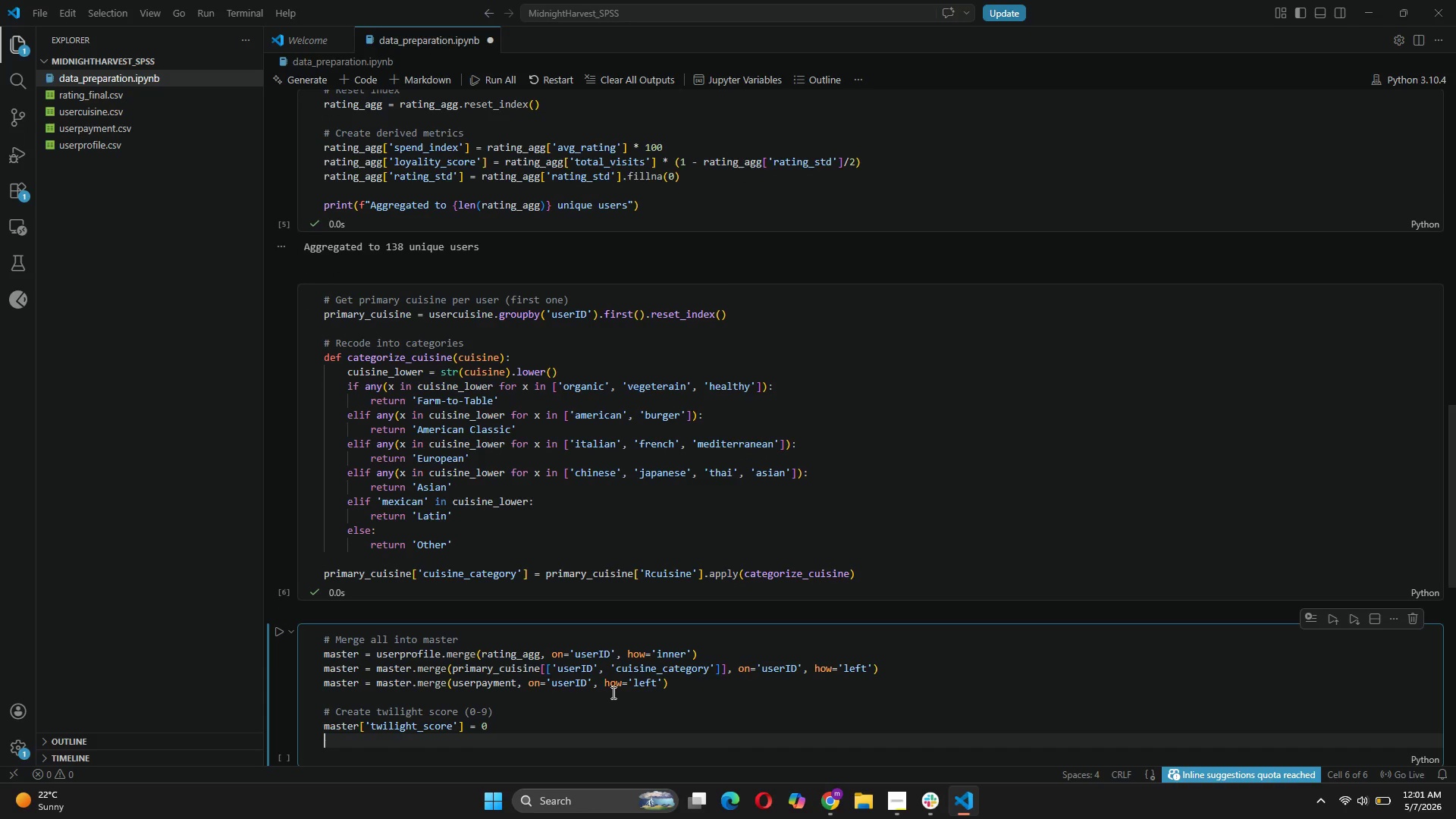 
type(master.loc[master['drink_level)
 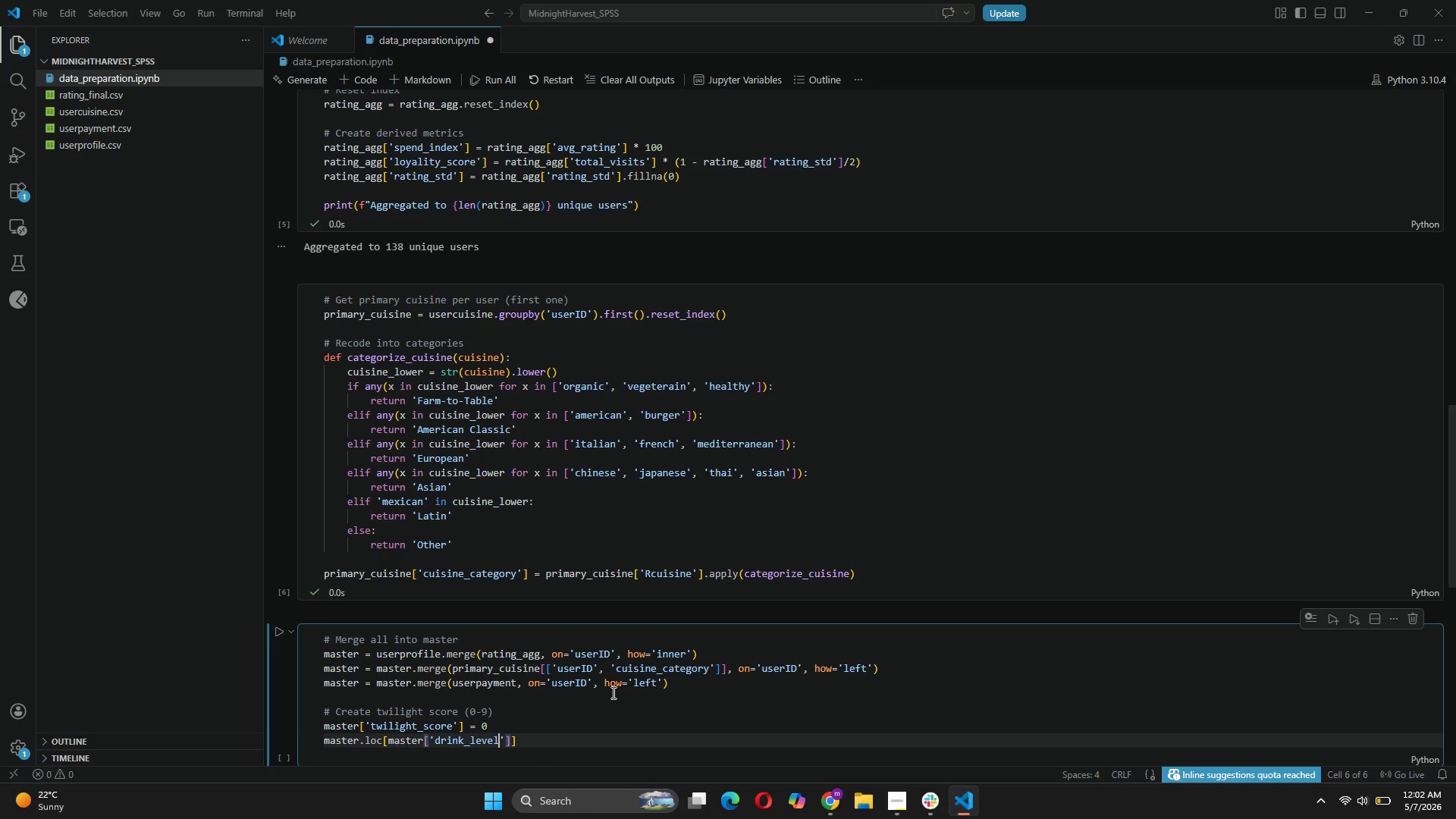 
key(ArrowRight)
 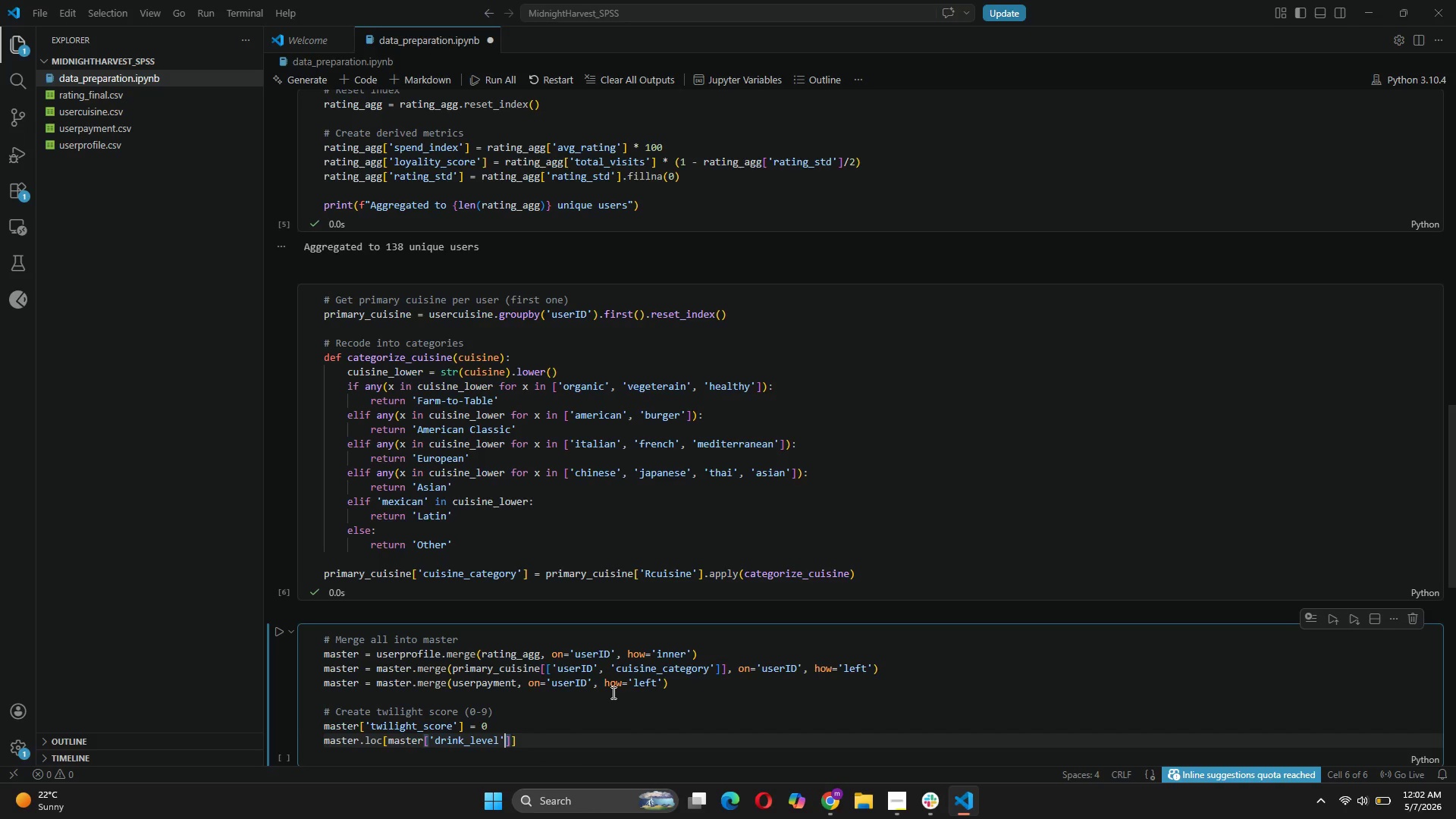 
key(ArrowRight)
 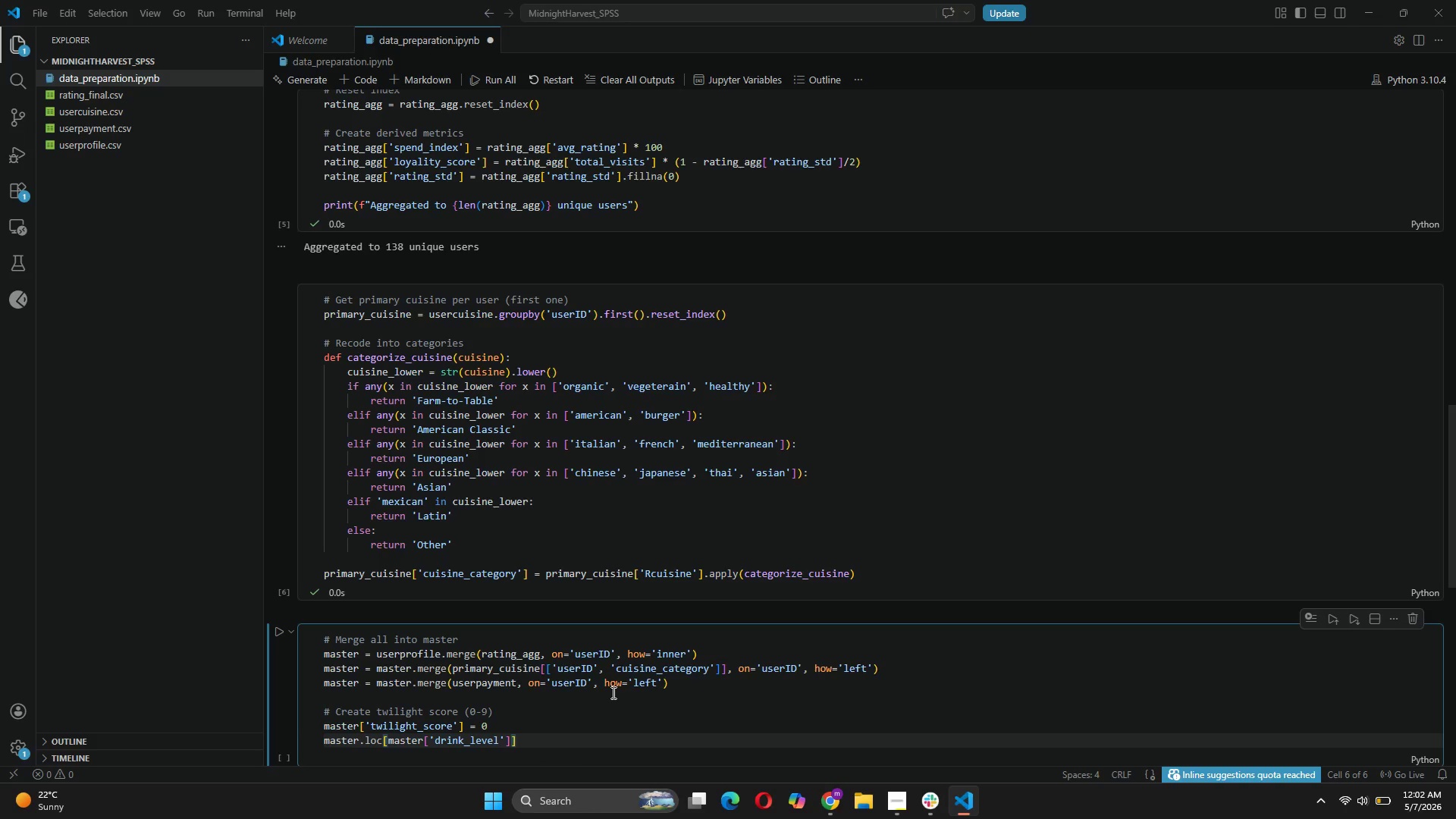 
type( == 'social drinker)
 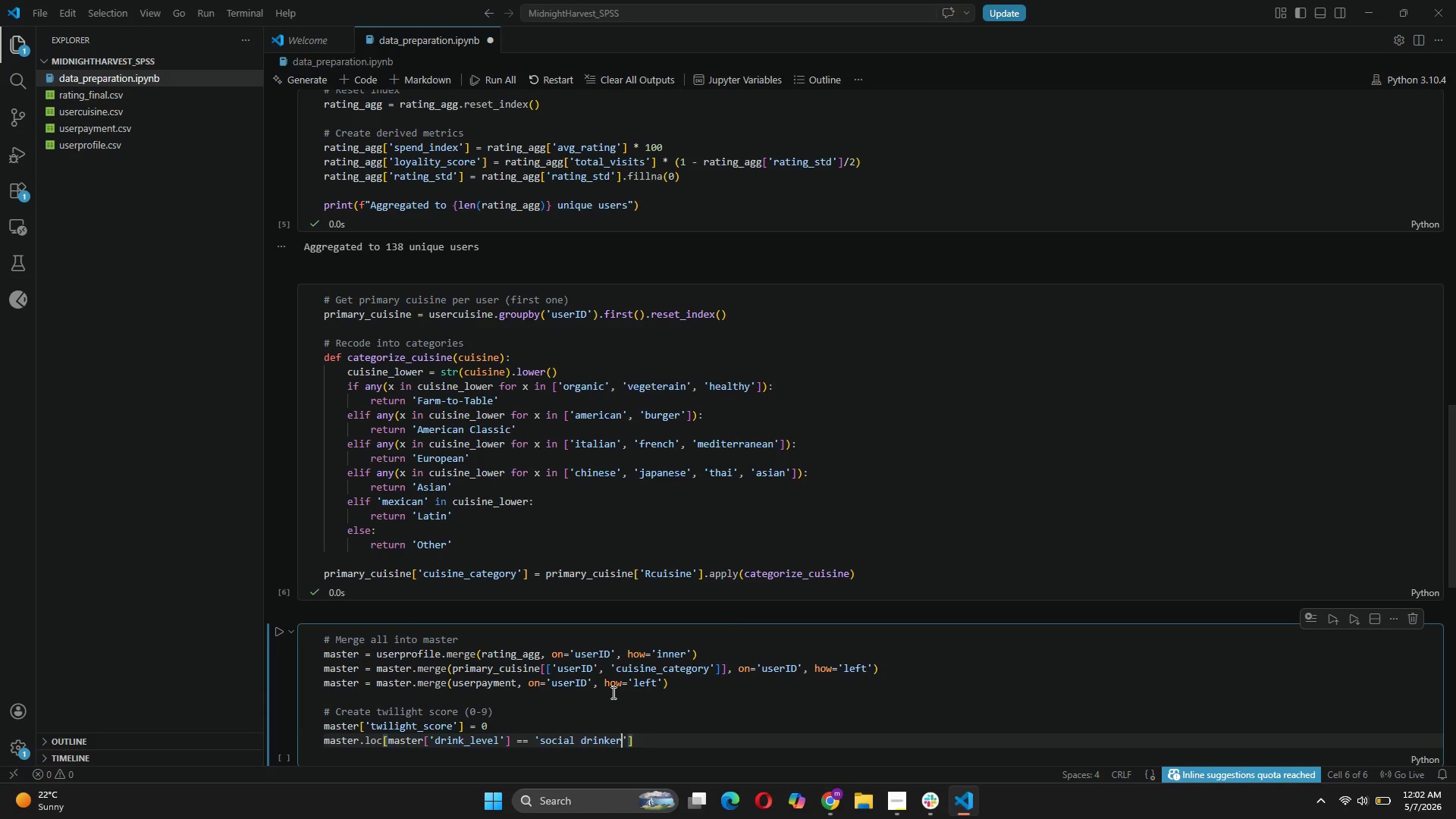 
key(ArrowRight)
 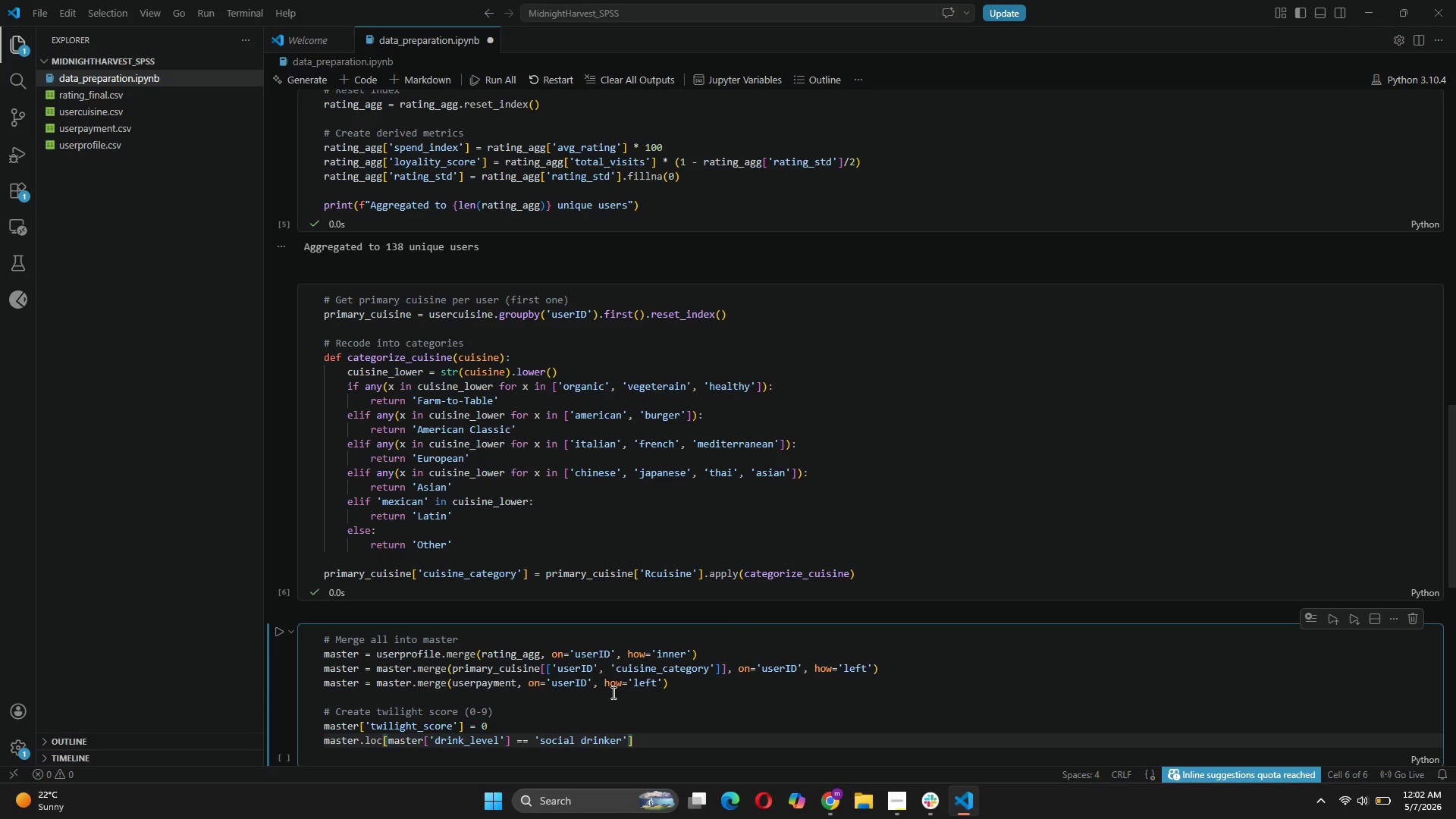 
type(, 'twilight_a)
key(Backspace)
type(score)
 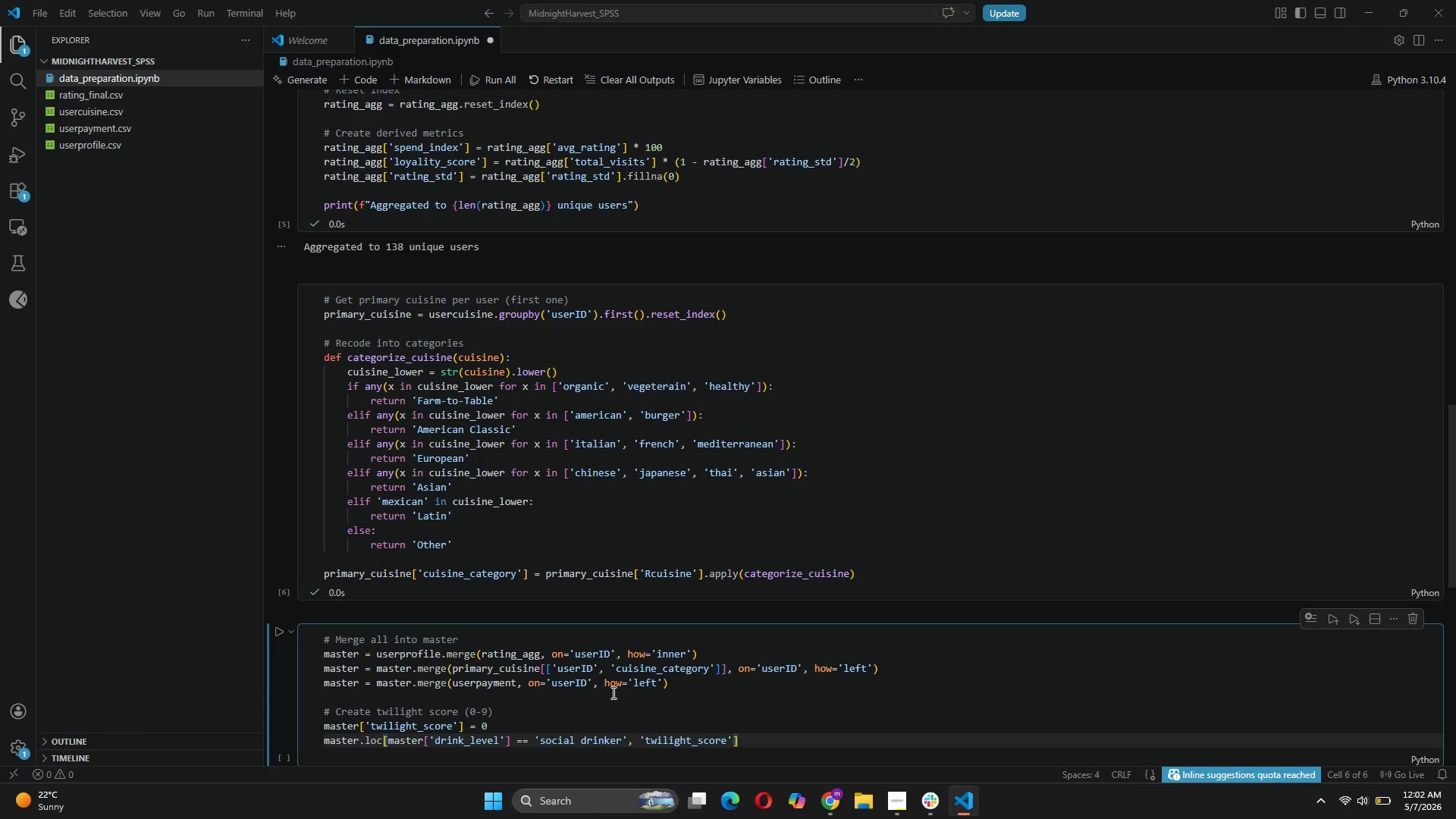 
key(ArrowRight)
 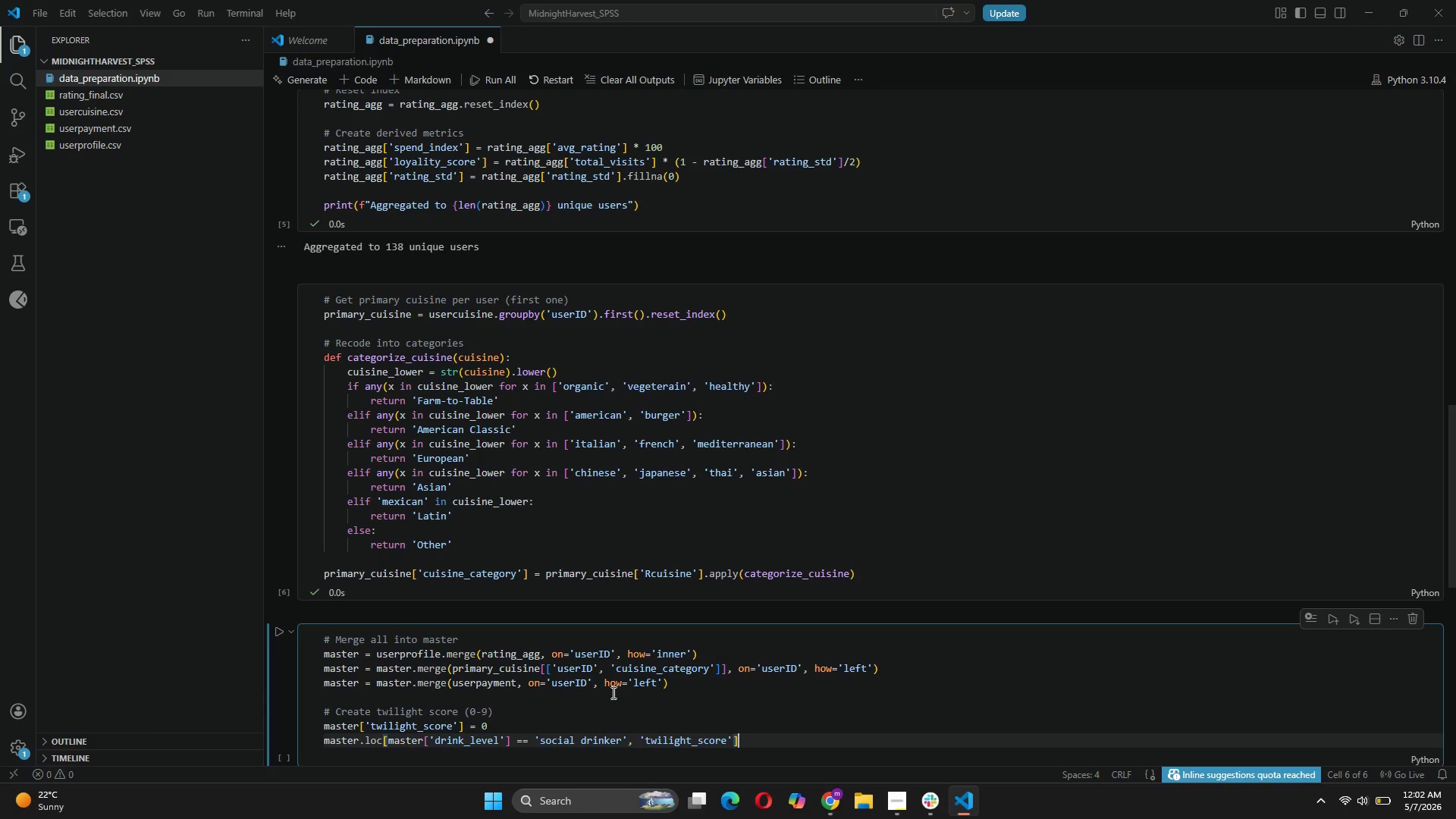 
key(ArrowRight)
 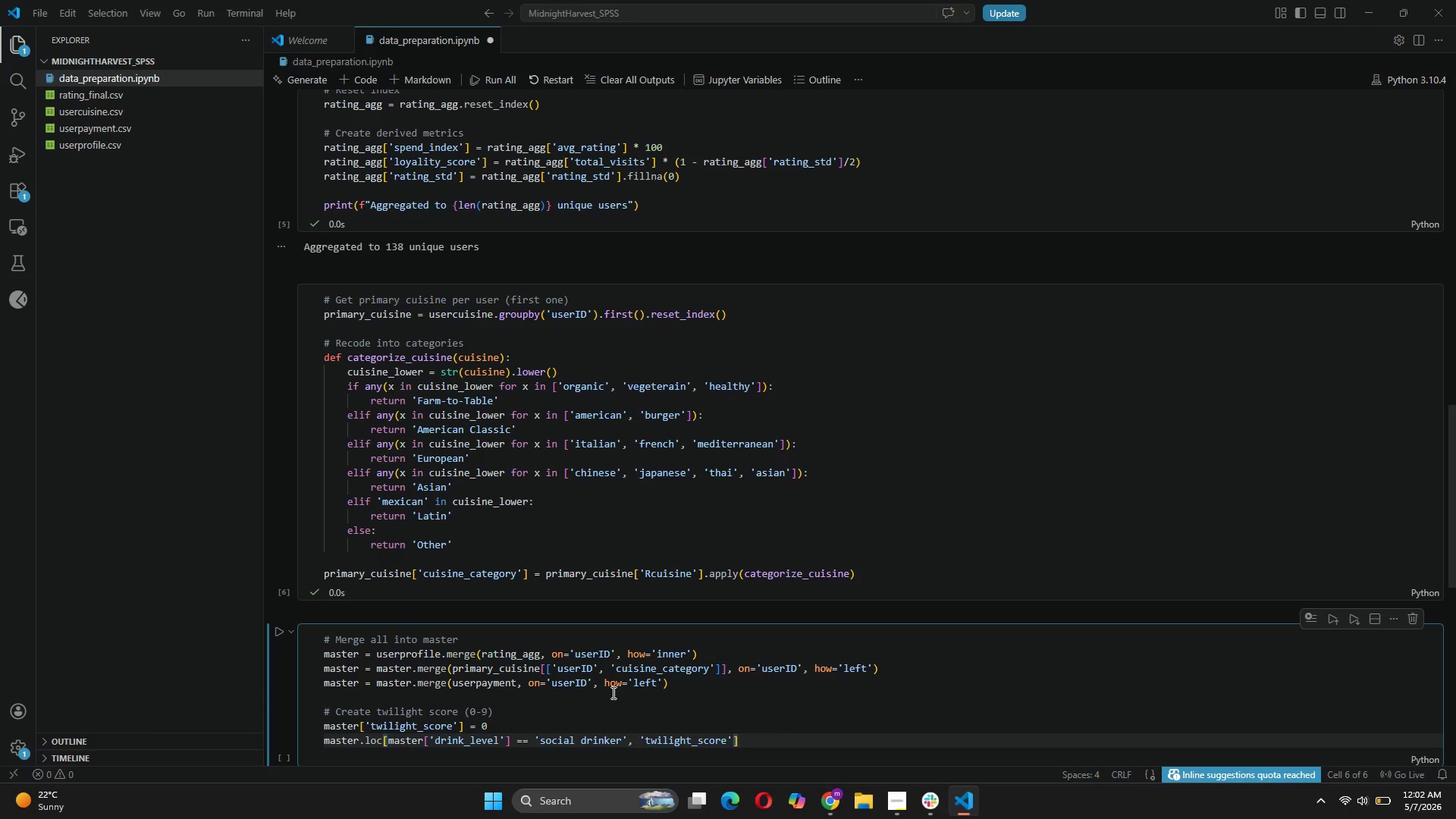 
key(Space)
 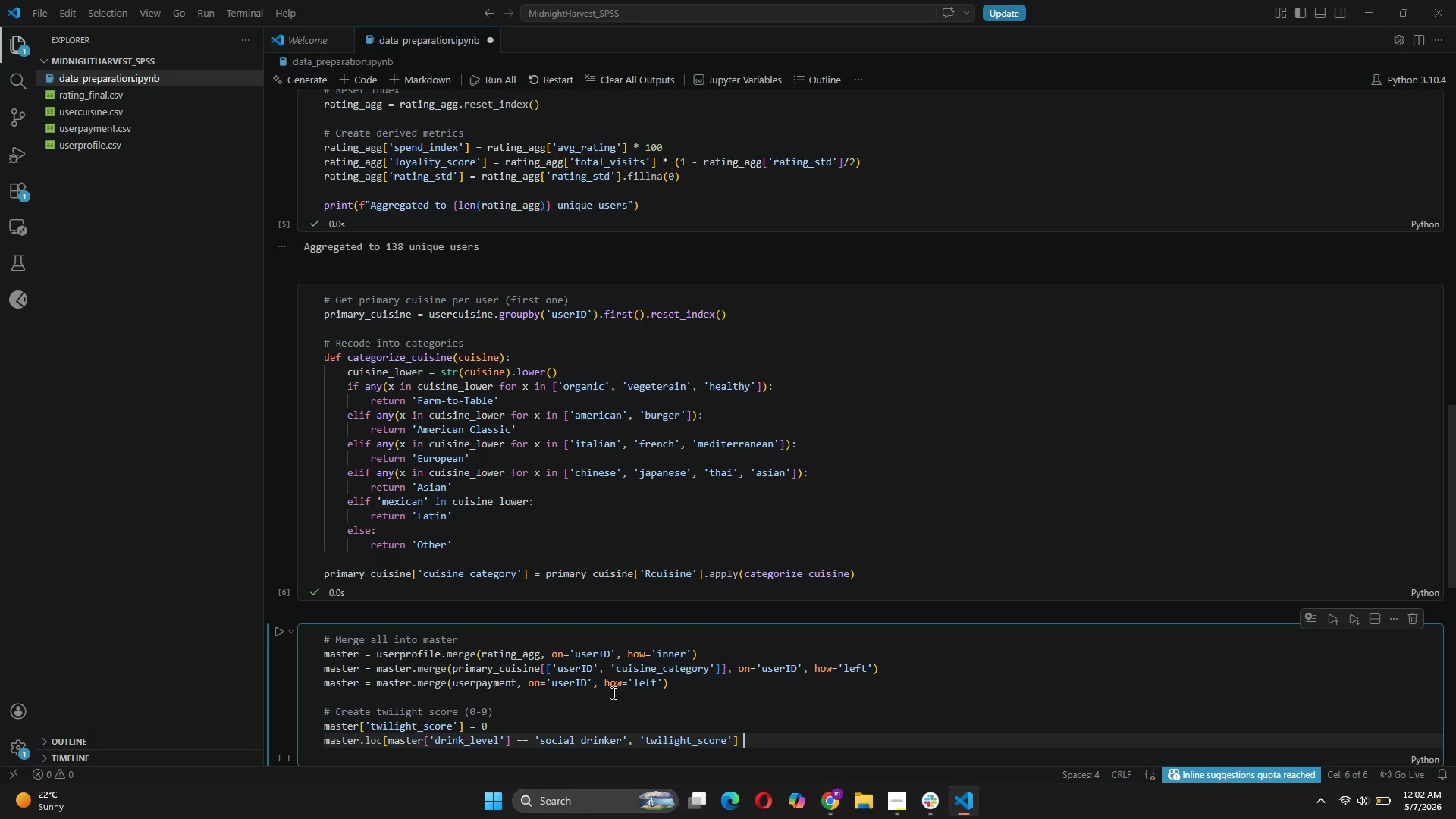 
key(Shift+Equal)
 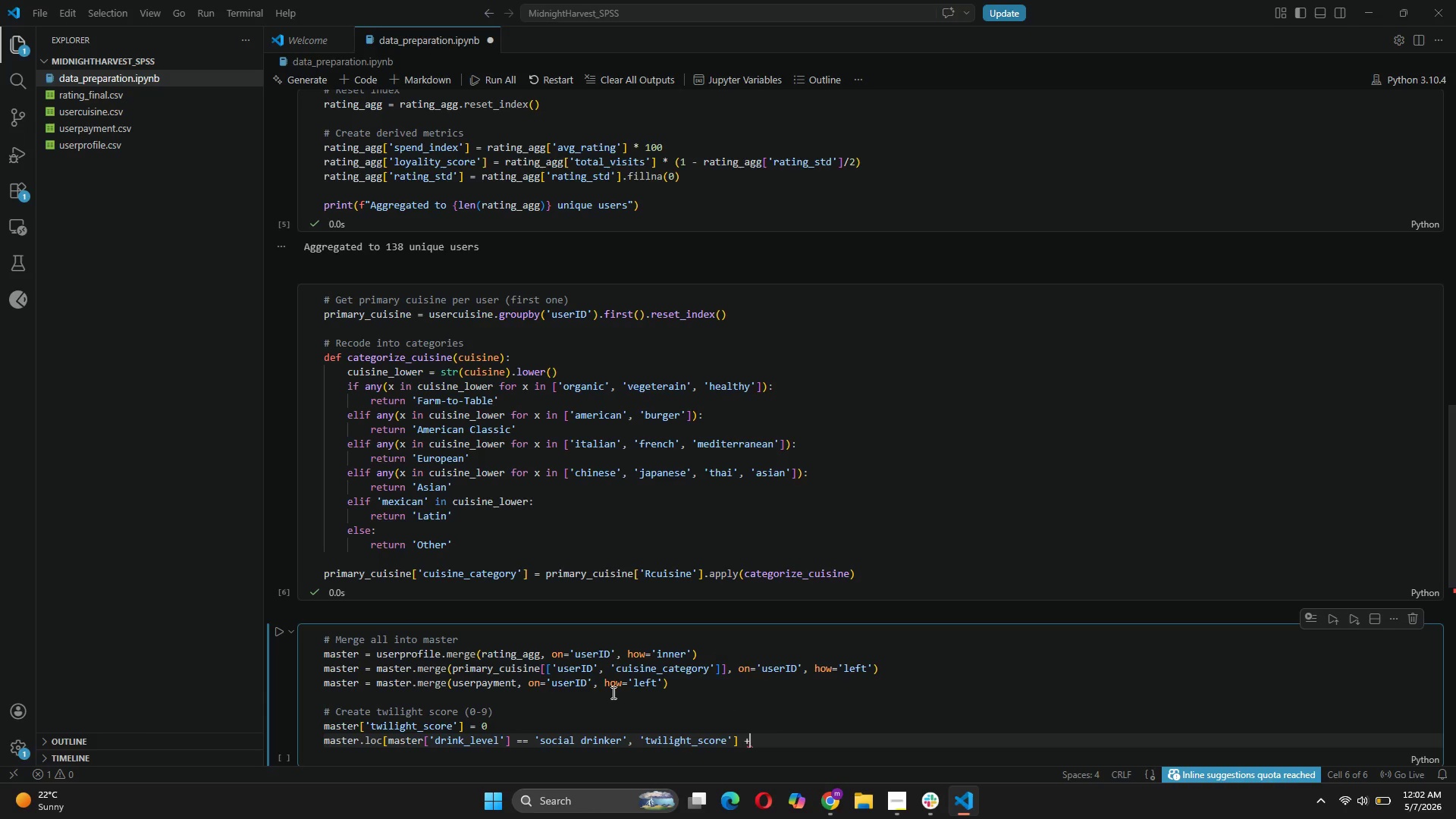 
key(Equal)
 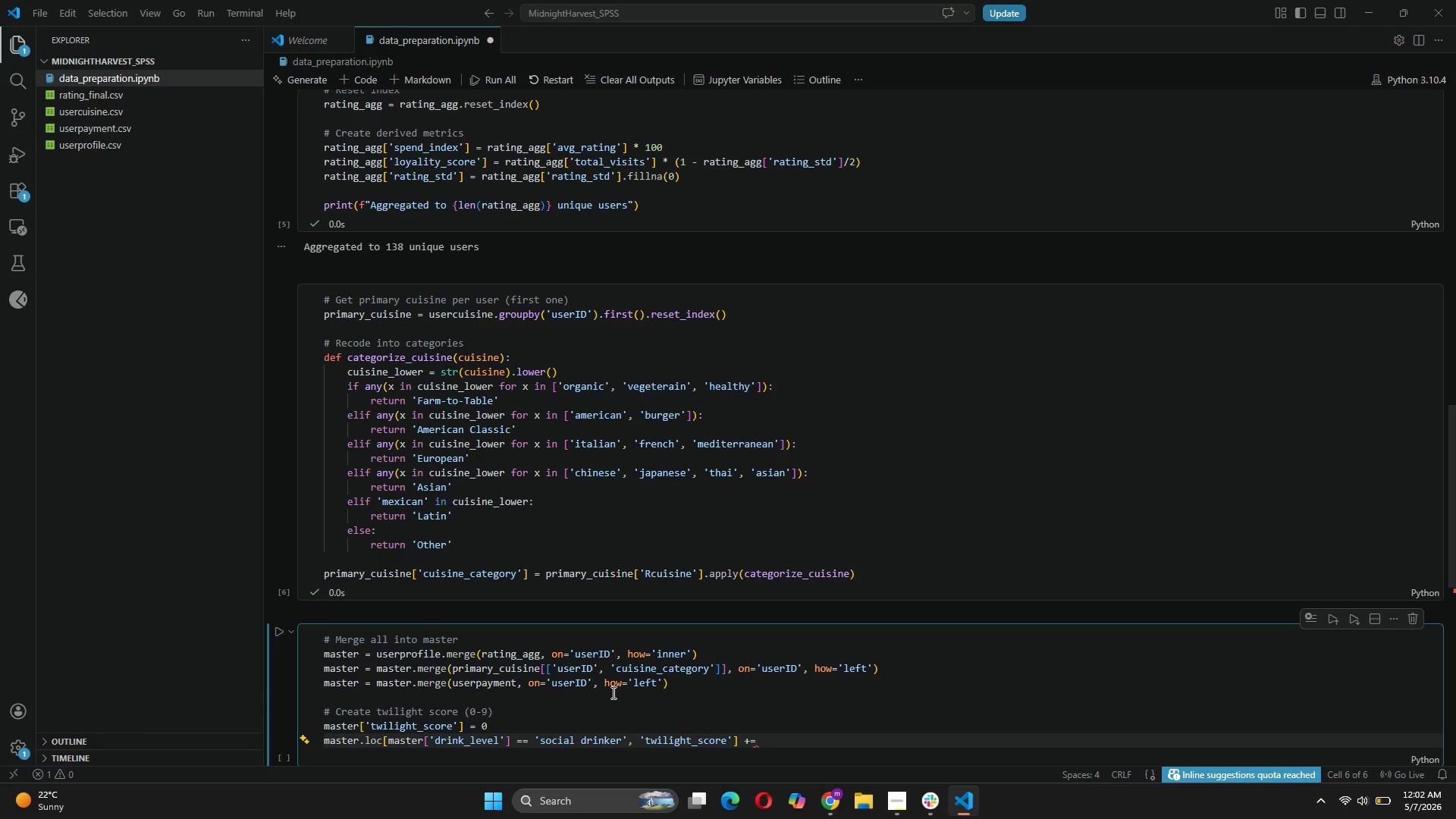 
key(Space)
 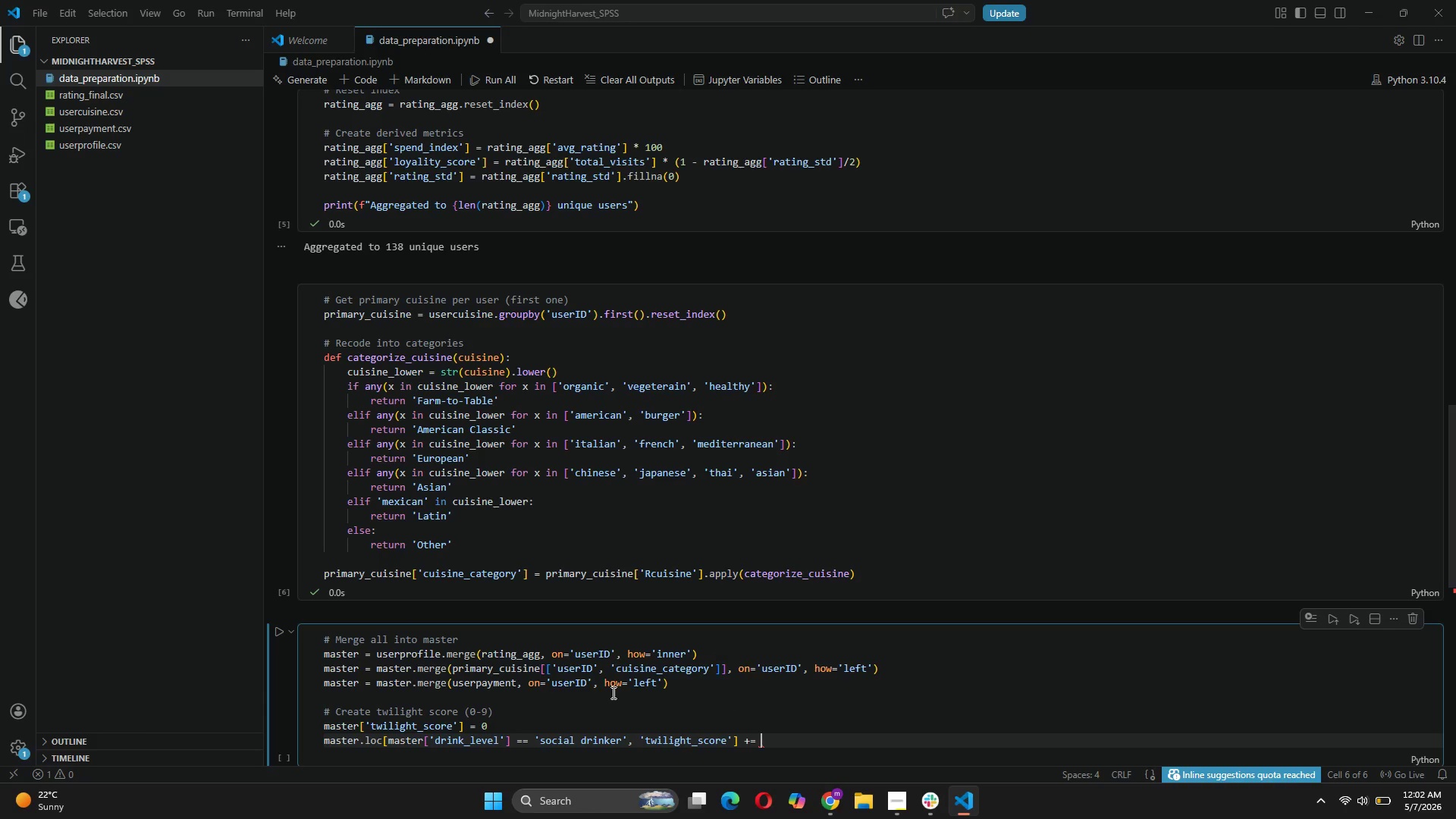 
key(2)
 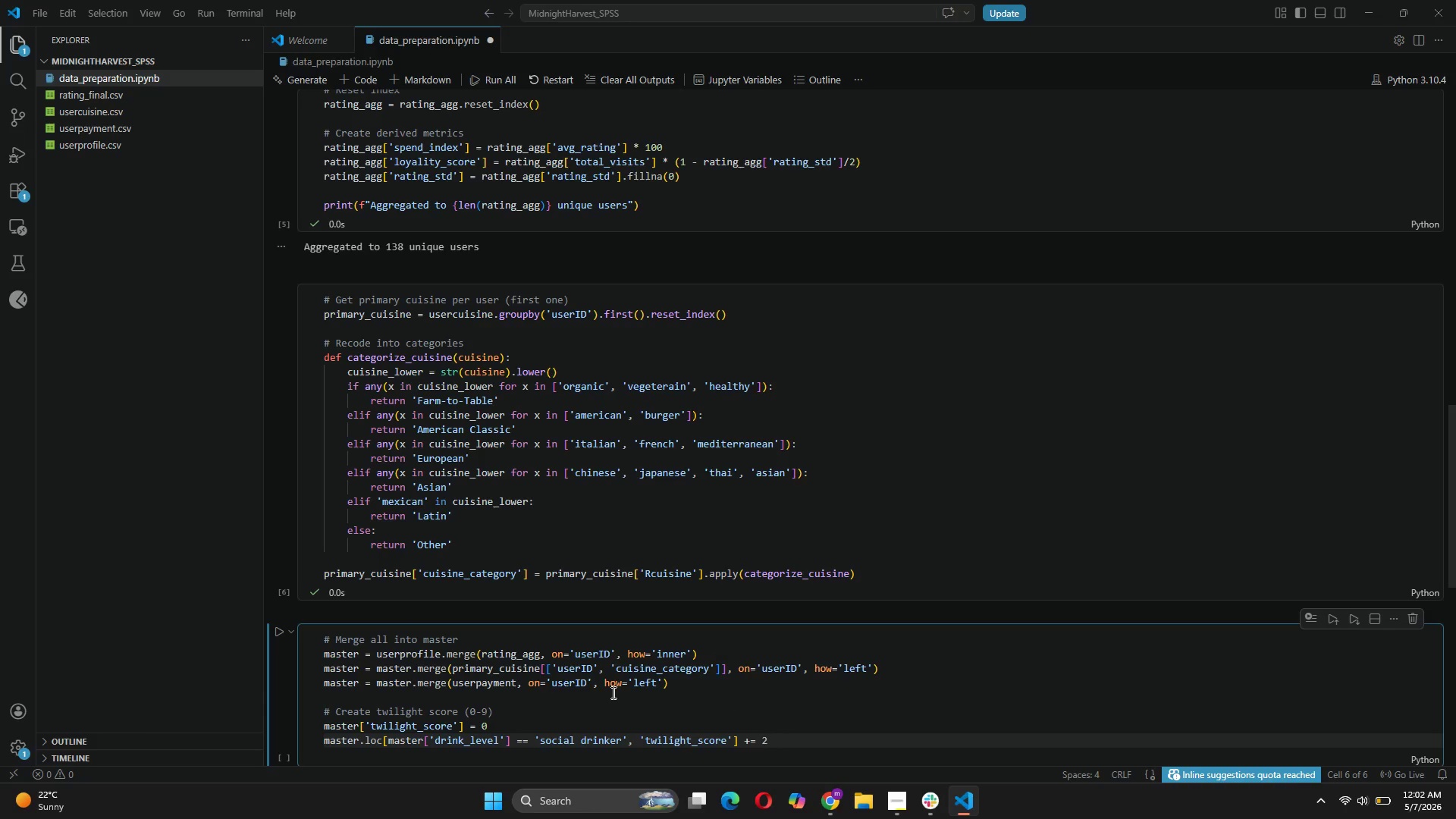 
key(Backslash)
 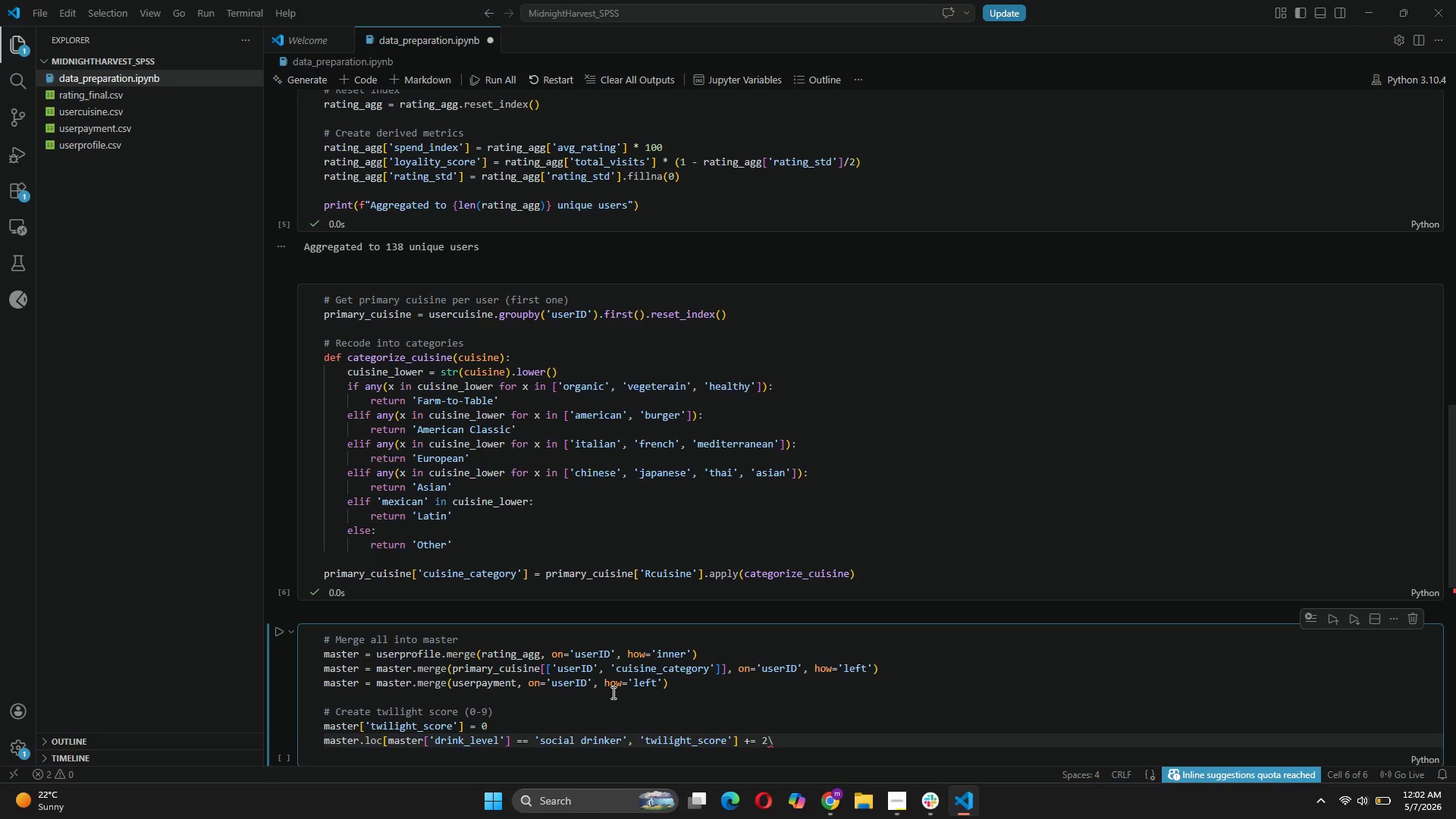 
key(Backspace)
 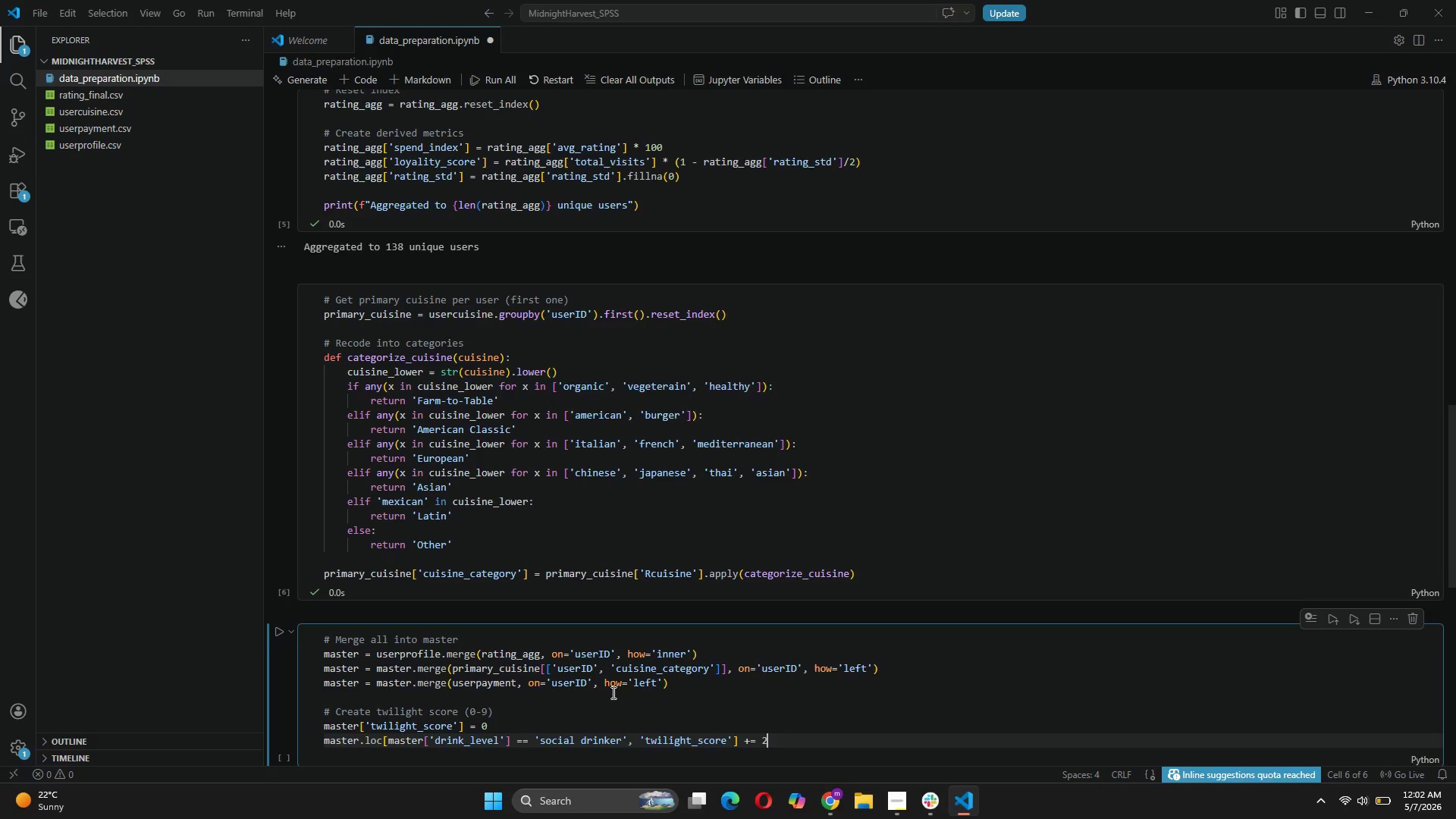 
key(Enter)
 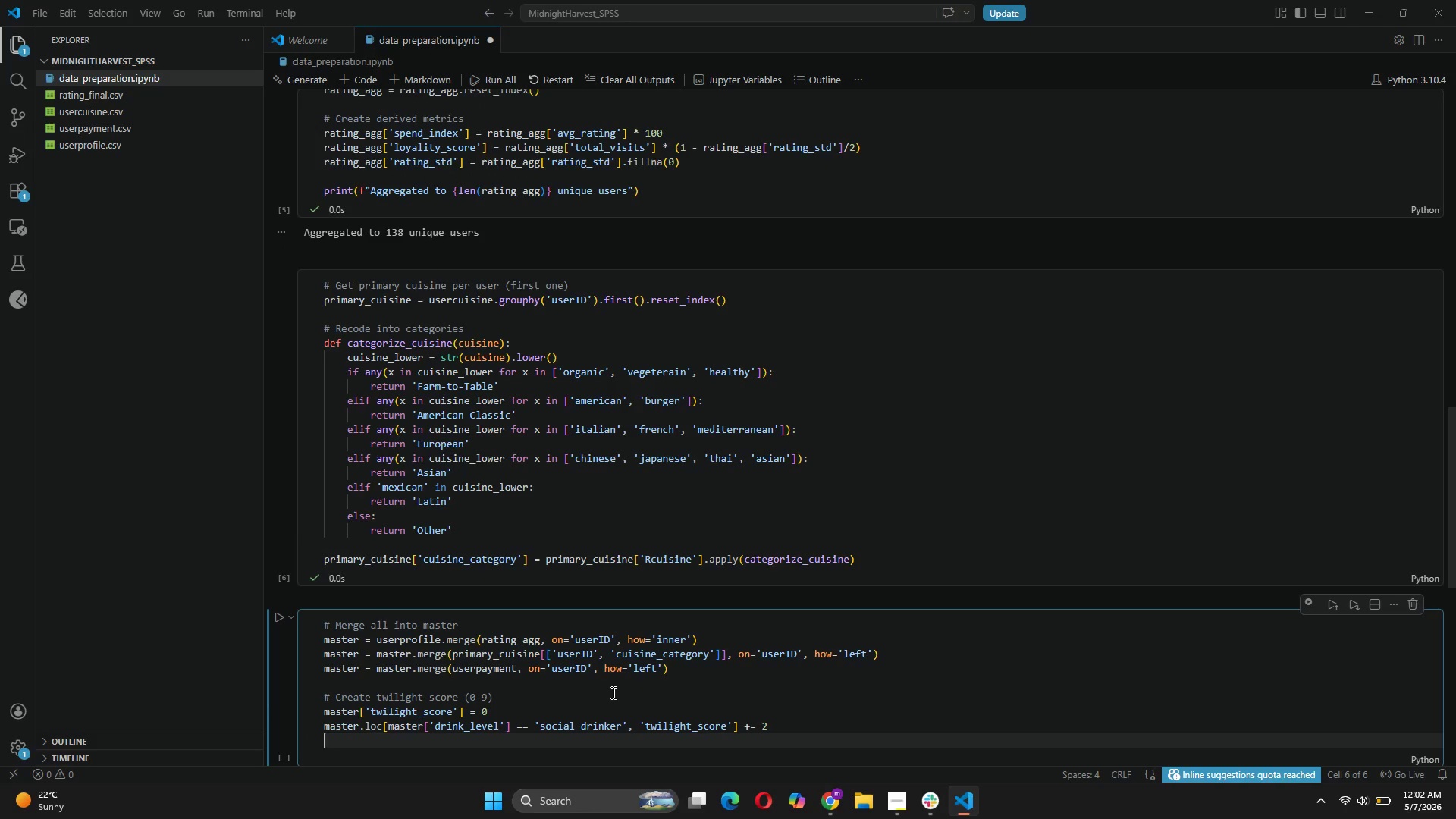 
type(master.)
 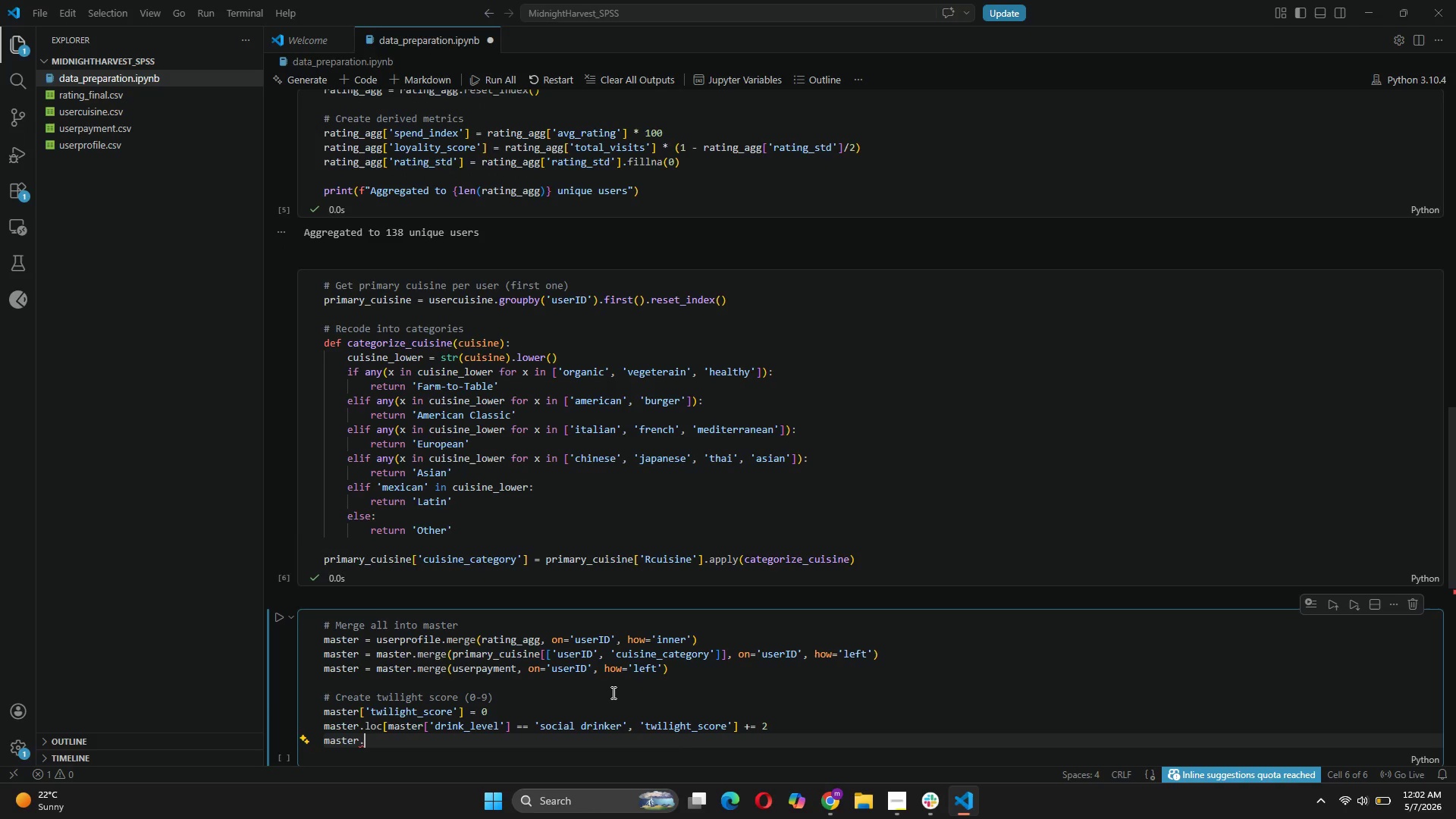 
type(loc['drink_level)
 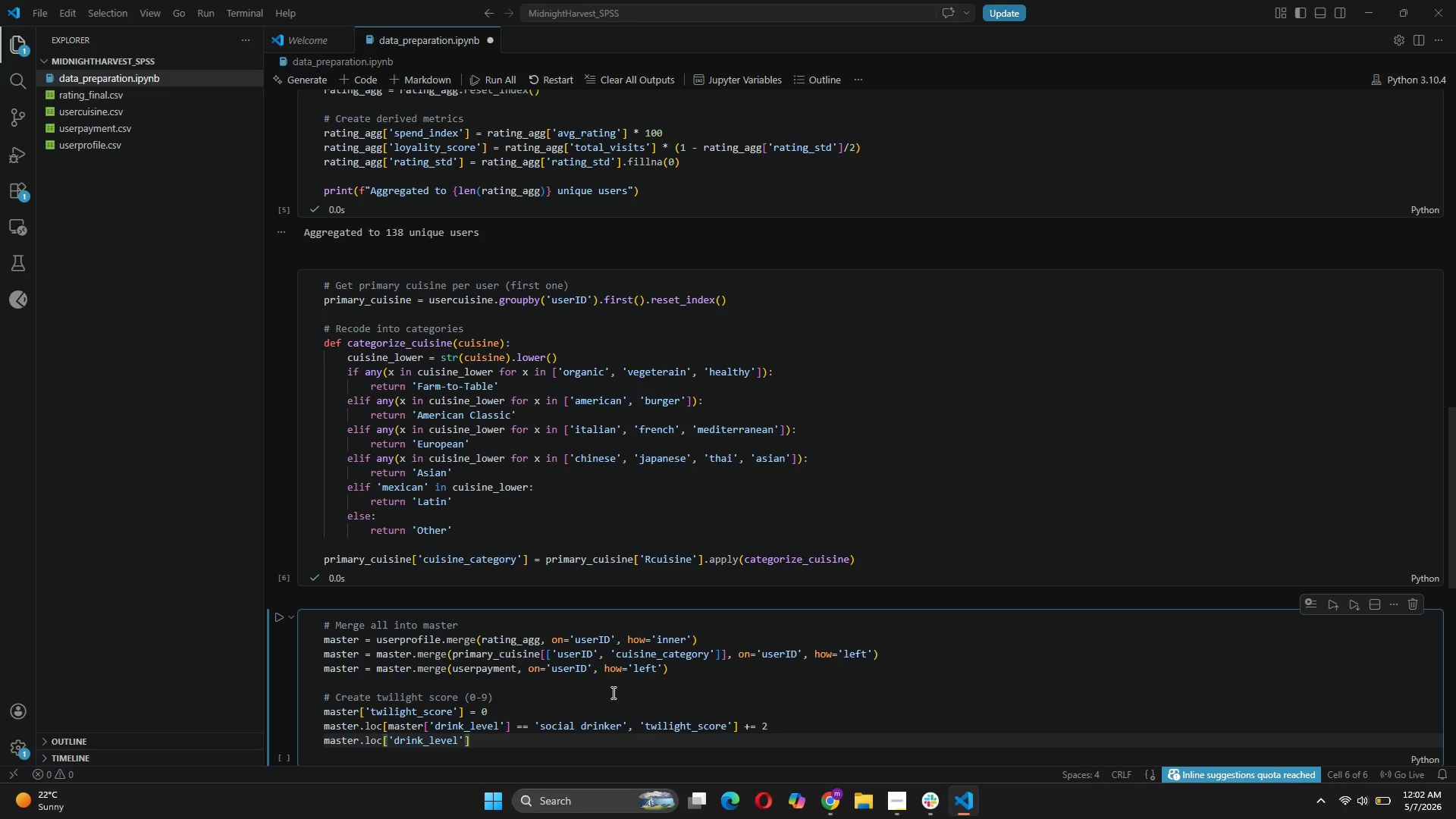 
key(ArrowRight)
 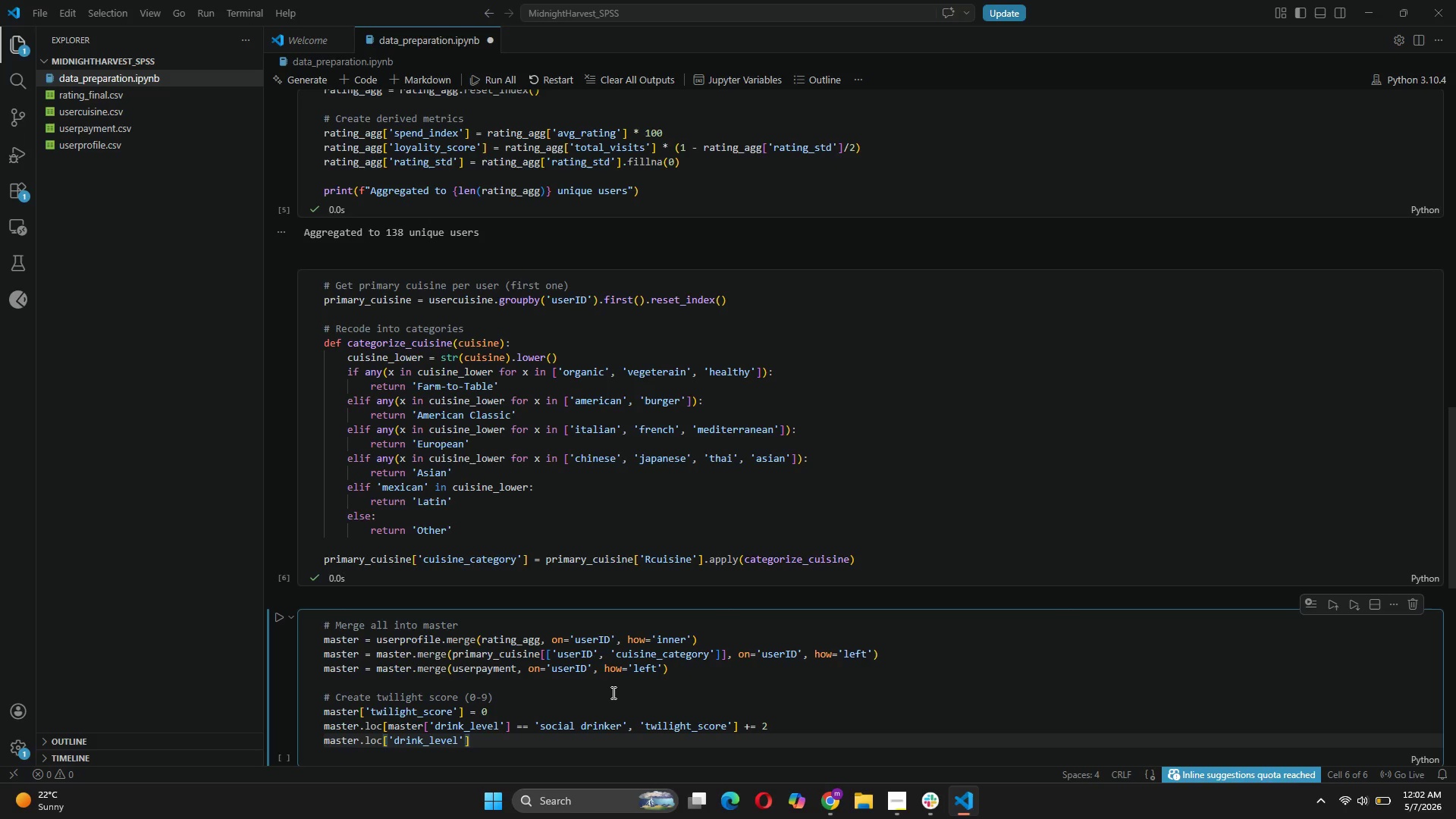 
key(Space)
 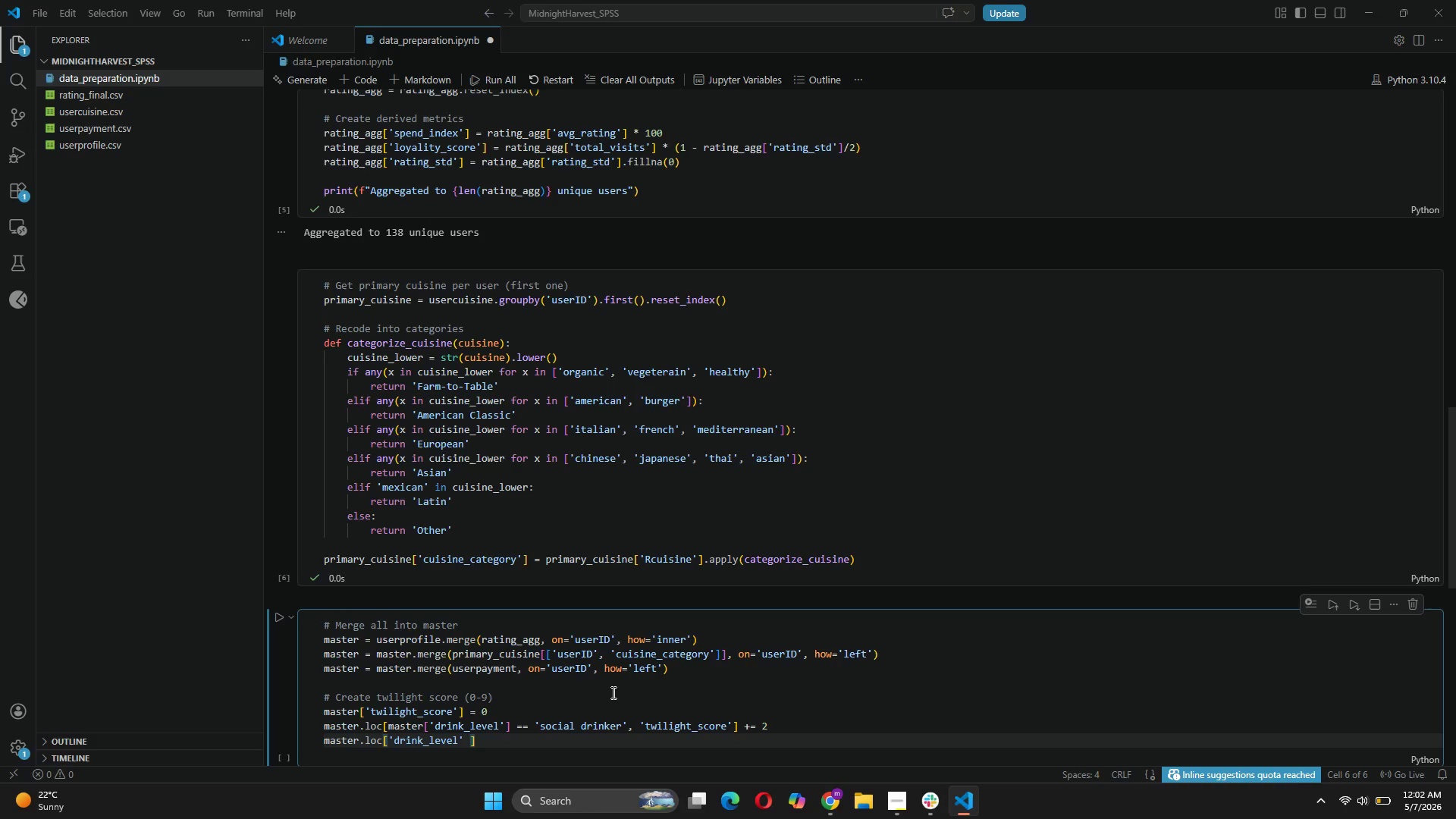 
key(Backspace)
 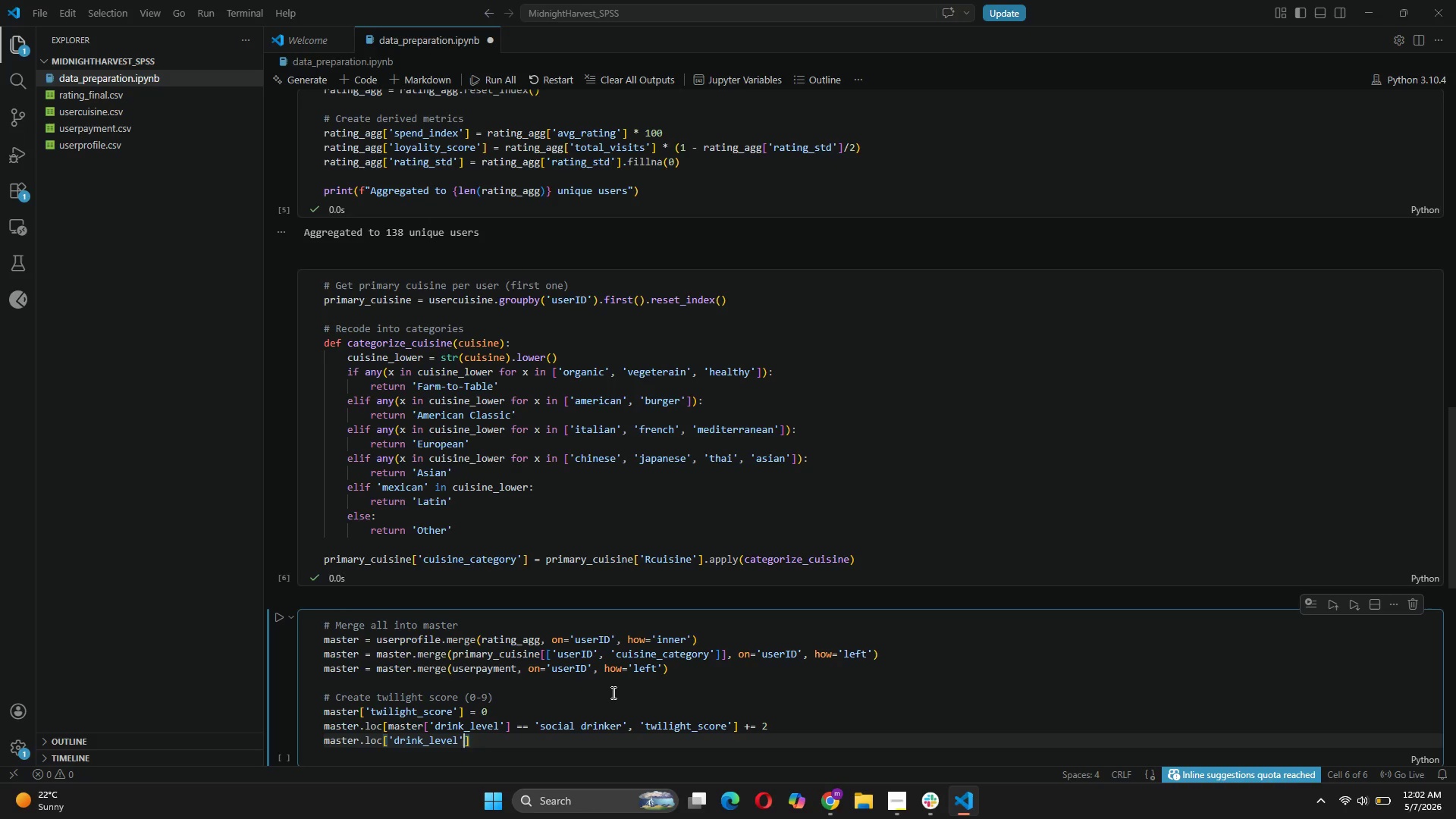 
key(ArrowRight)
 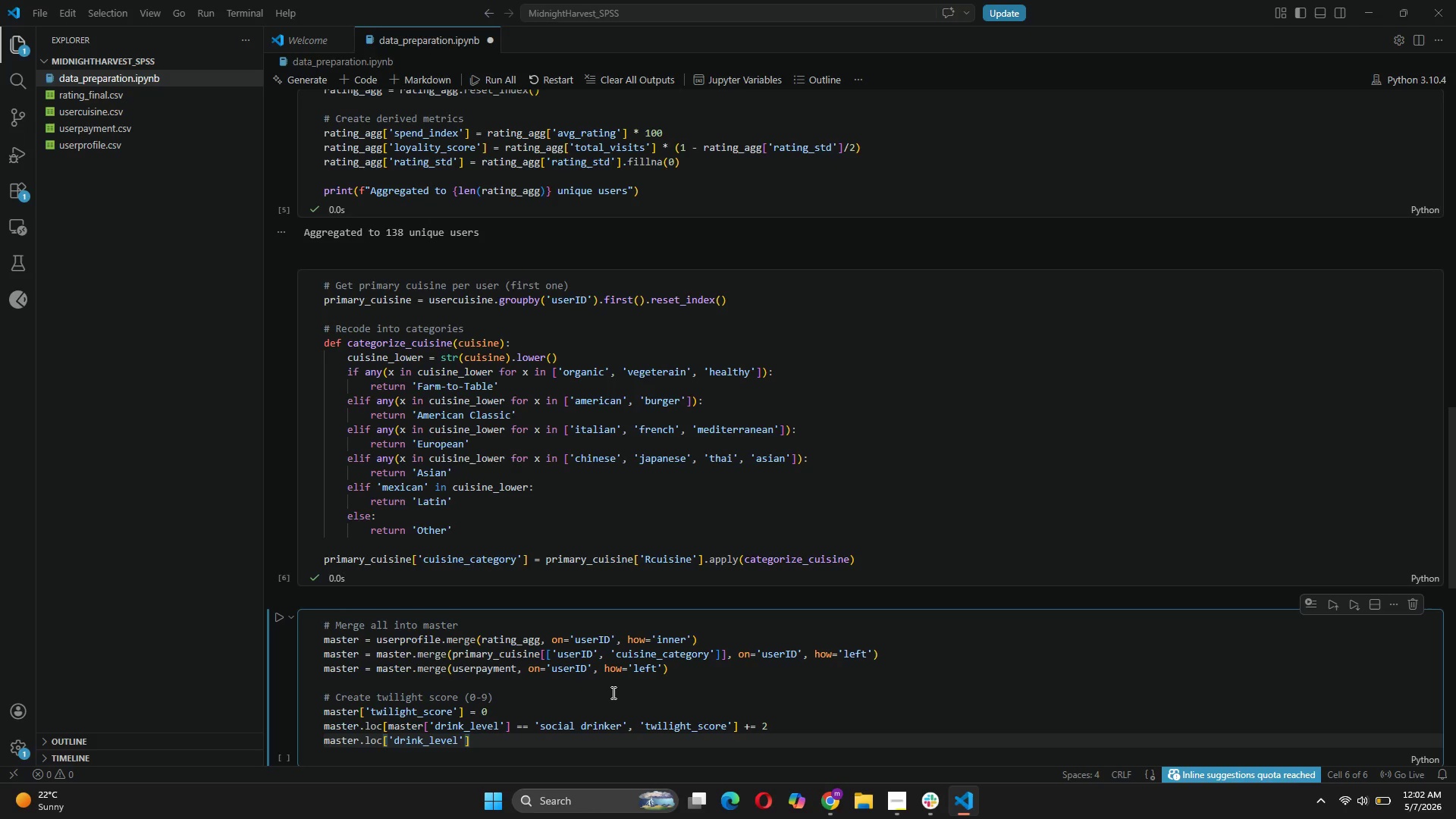 
key(Equal)
 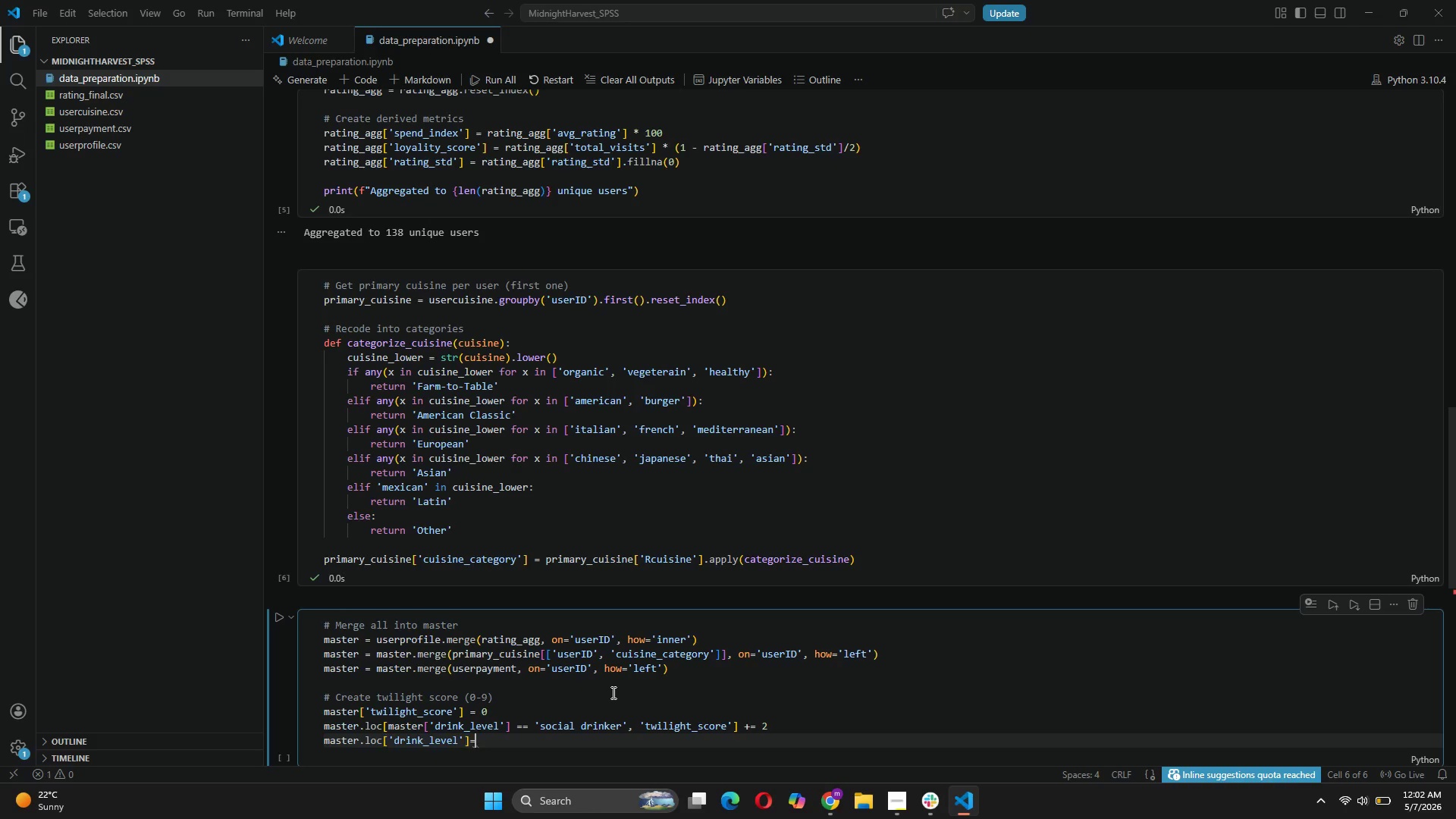 
key(Equal)
 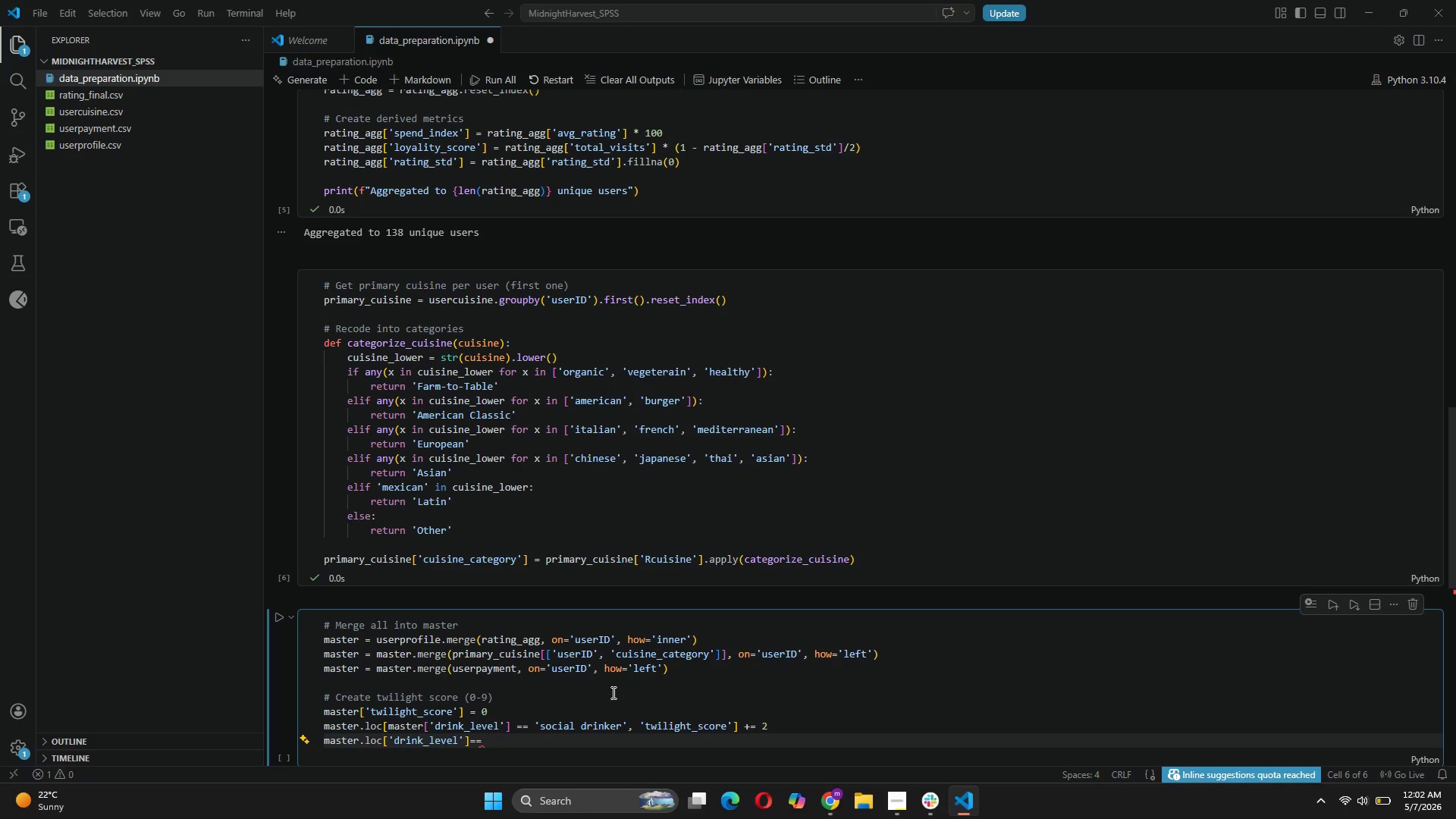 
key(ArrowLeft)
 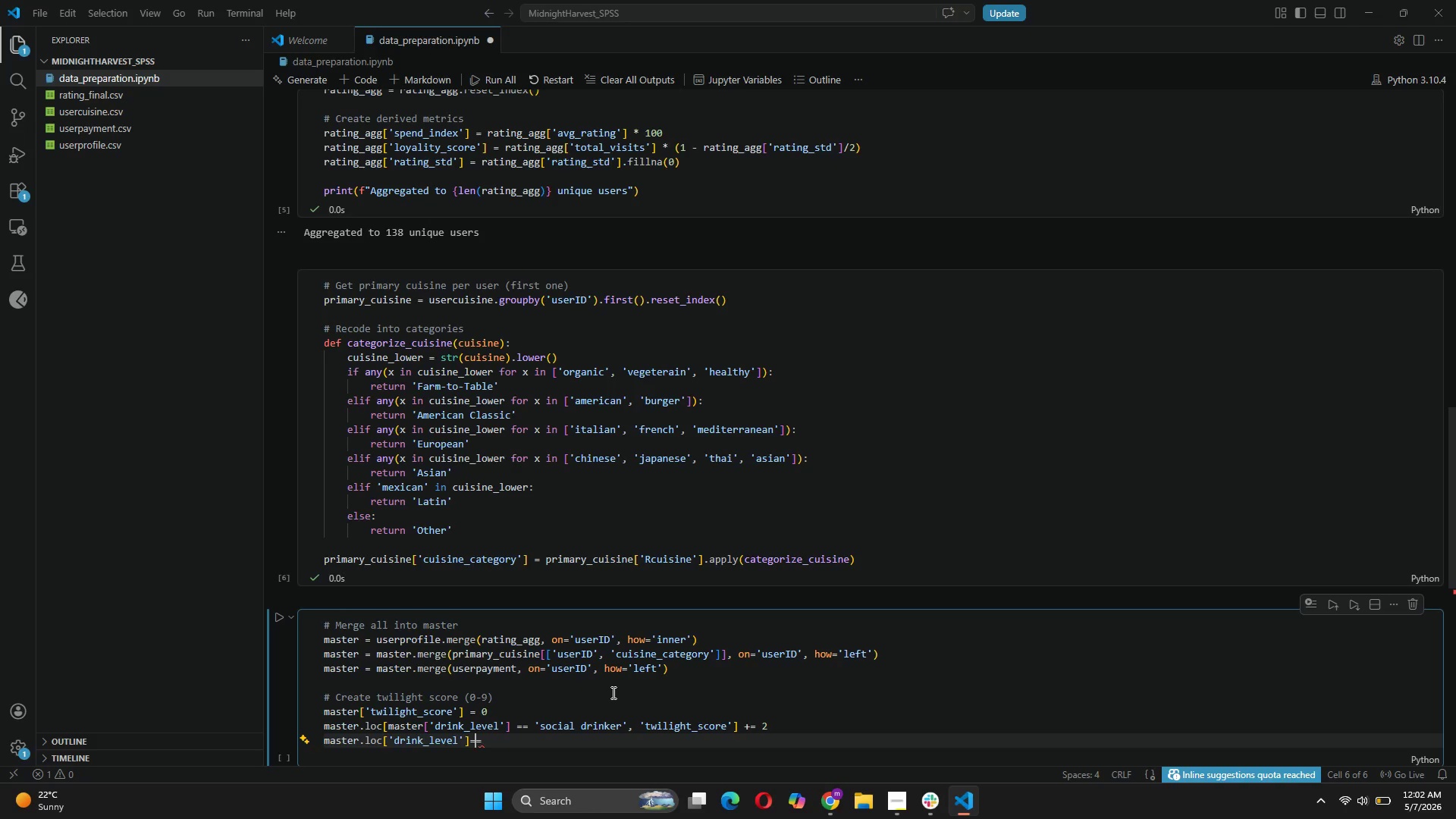 
key(ArrowLeft)
 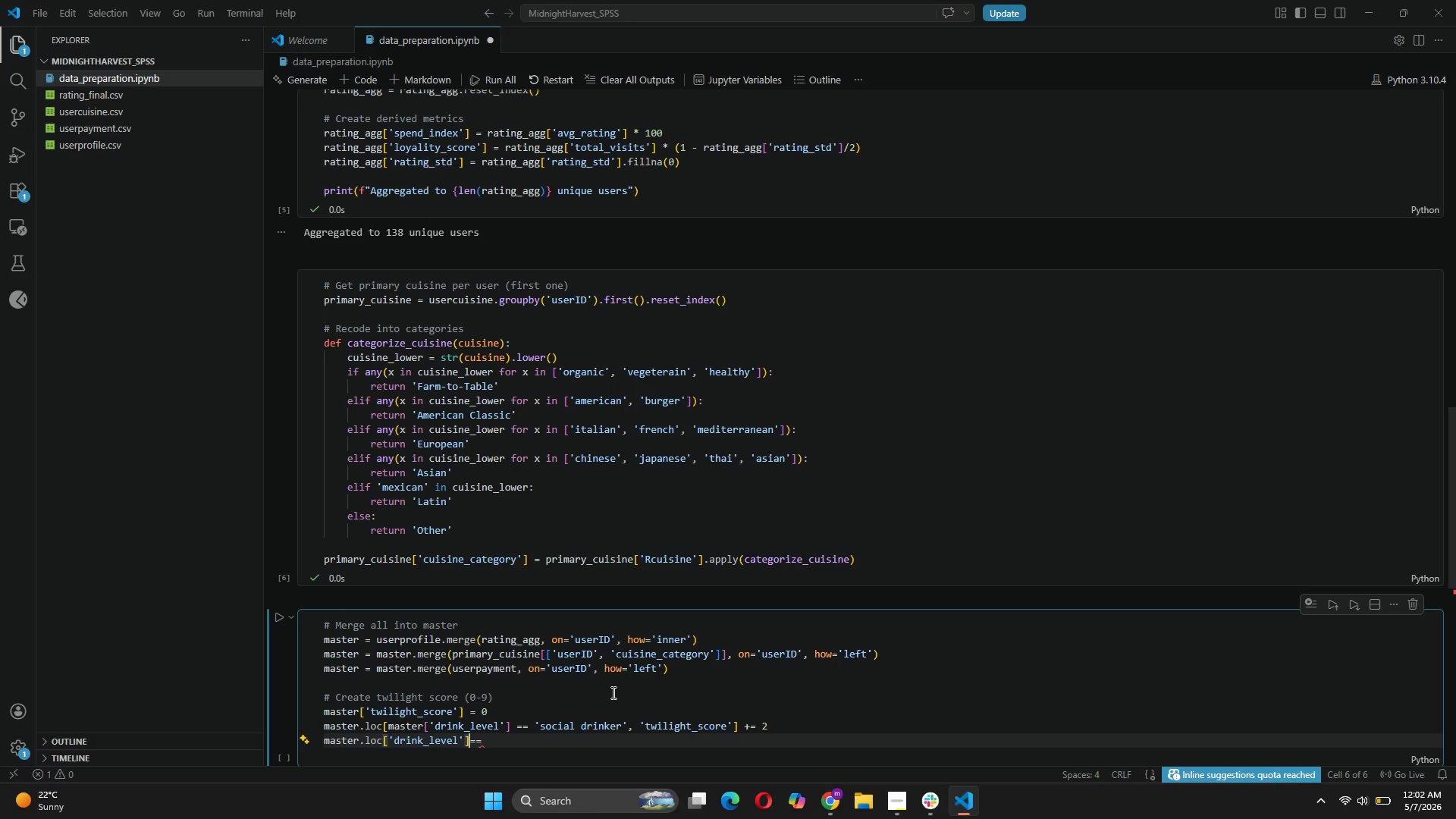 
key(Space)
 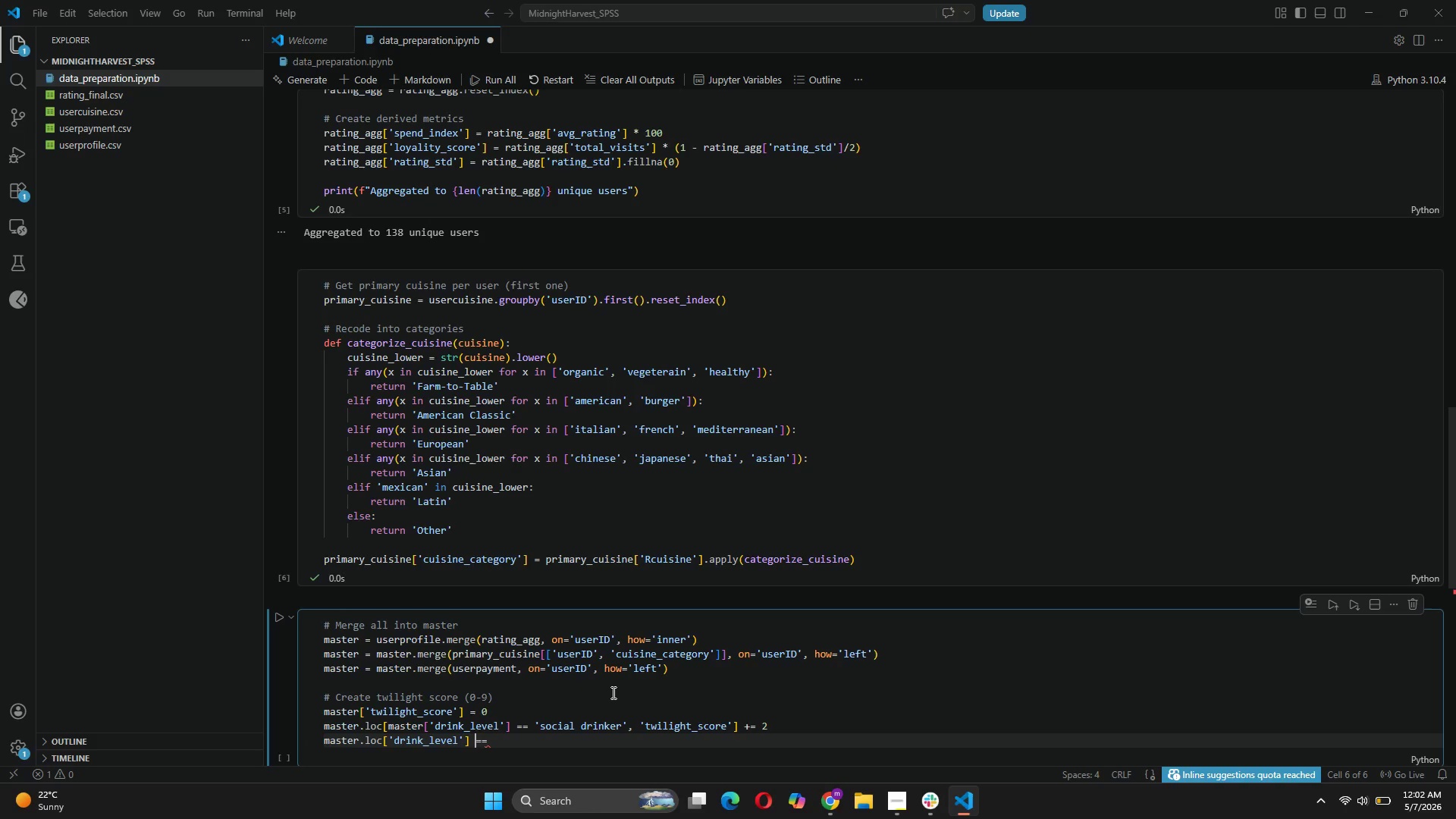 
key(ArrowRight)
 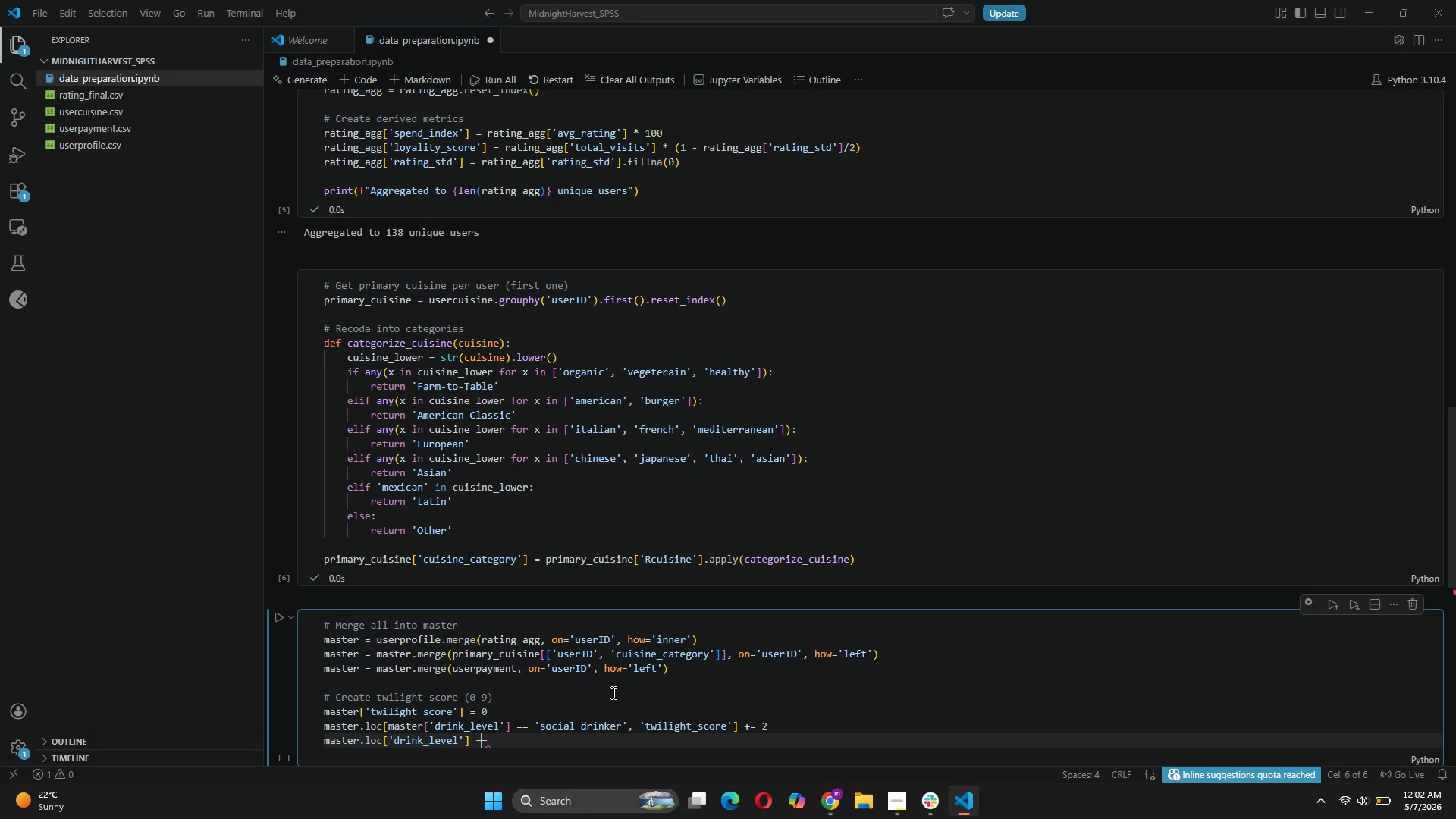 
key(ArrowRight)
 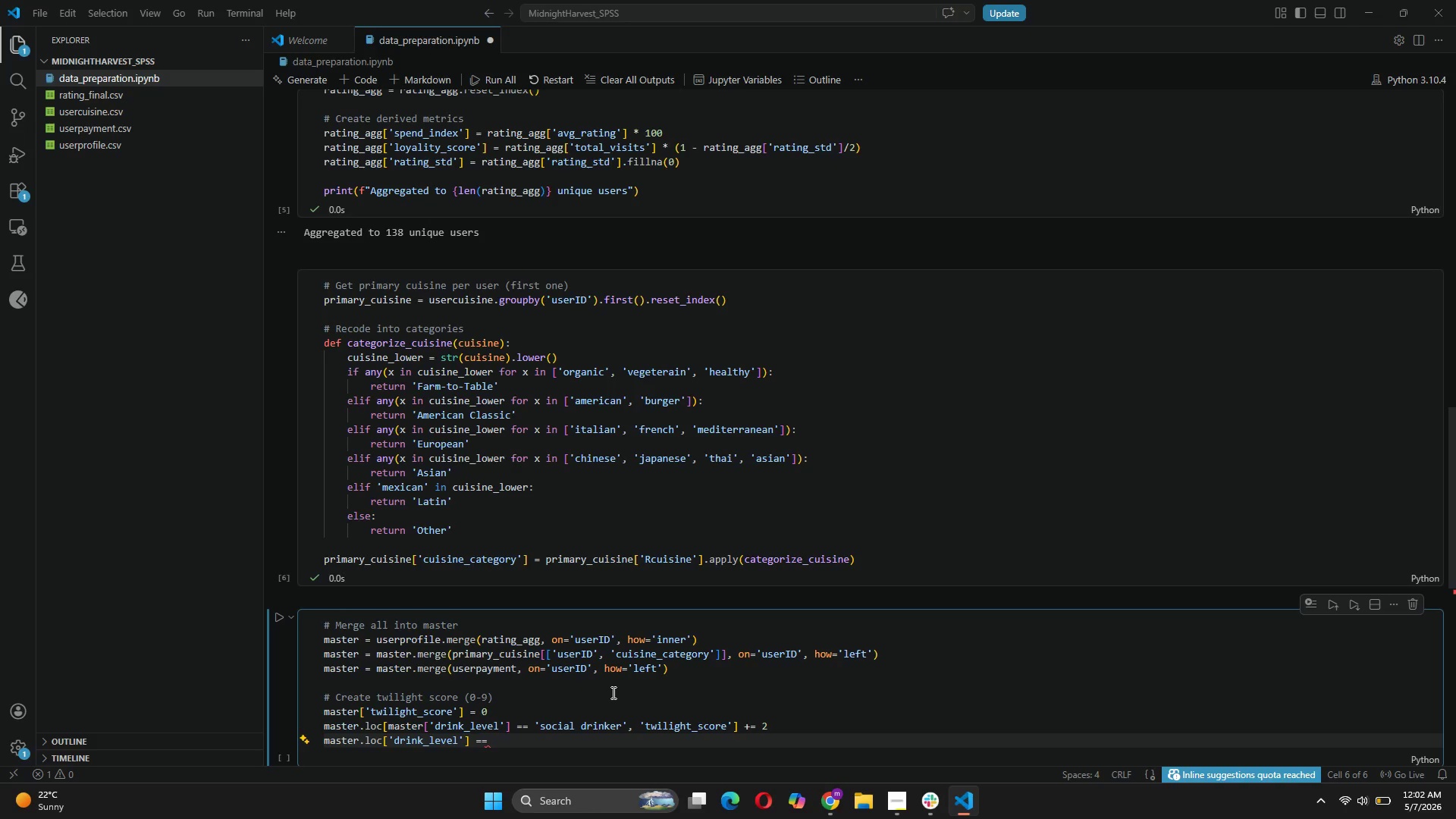 
type( 'casual drinker)
 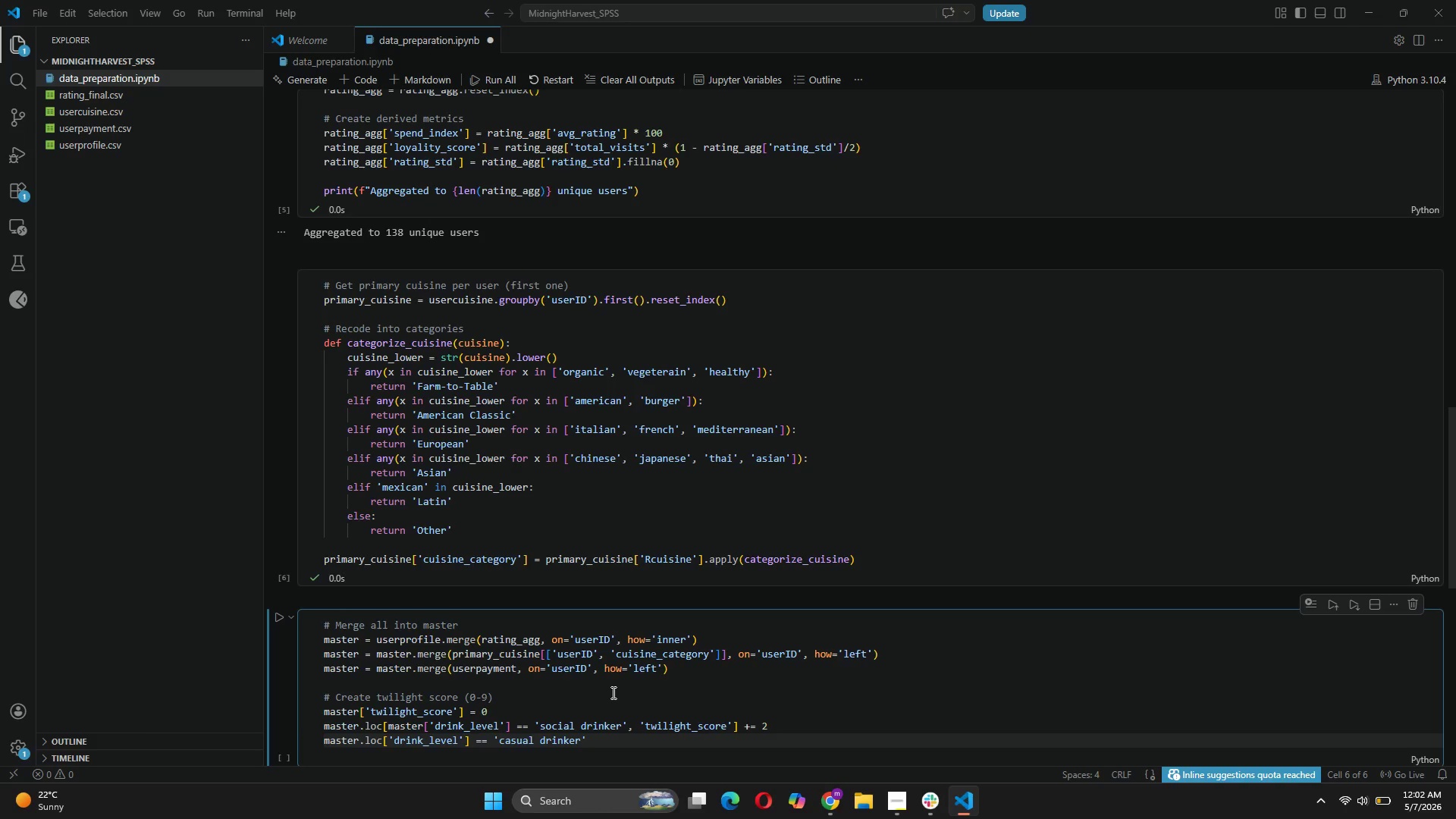 
key(ArrowRight)
 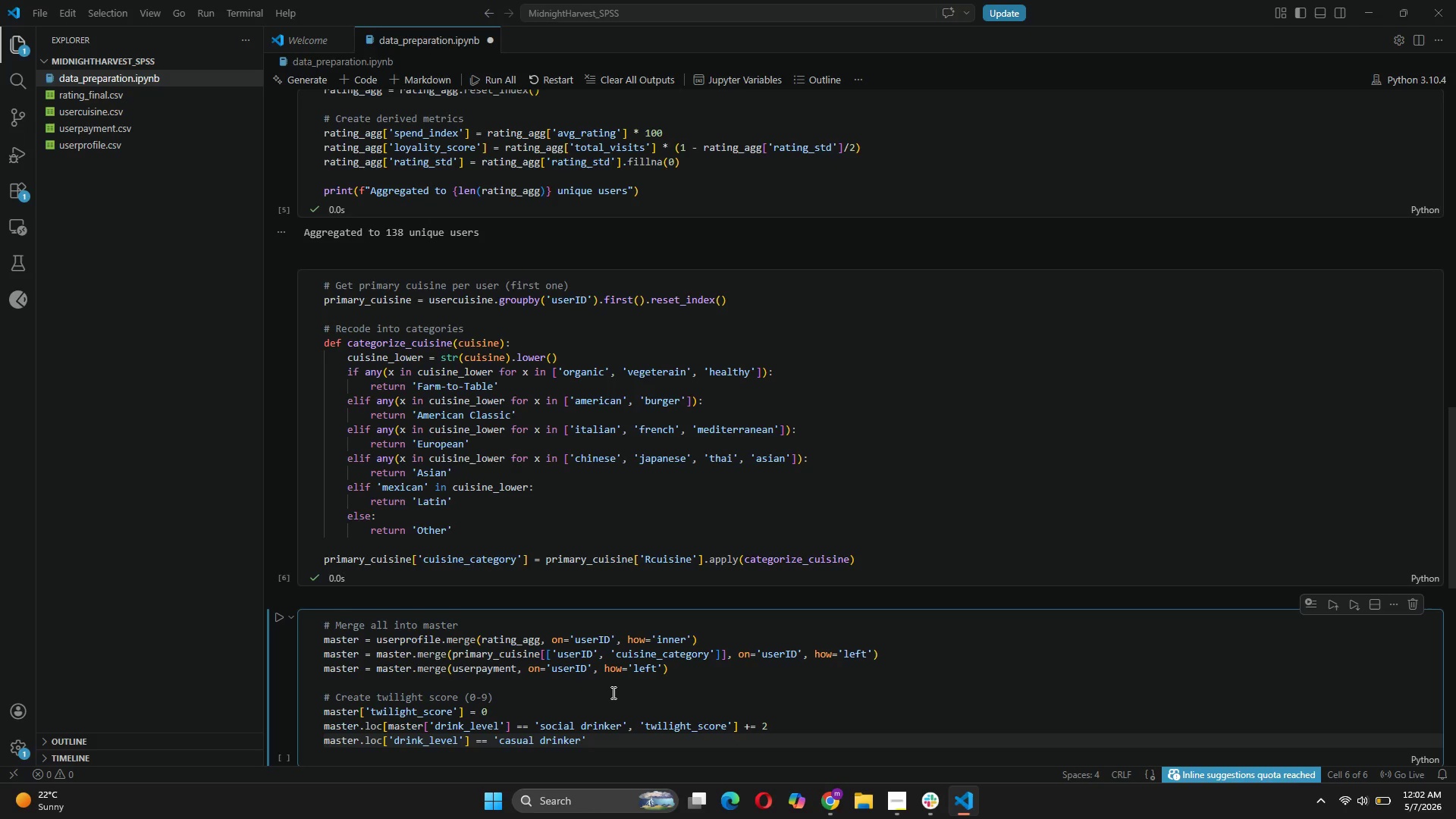 
type(, 'twilight_score)
 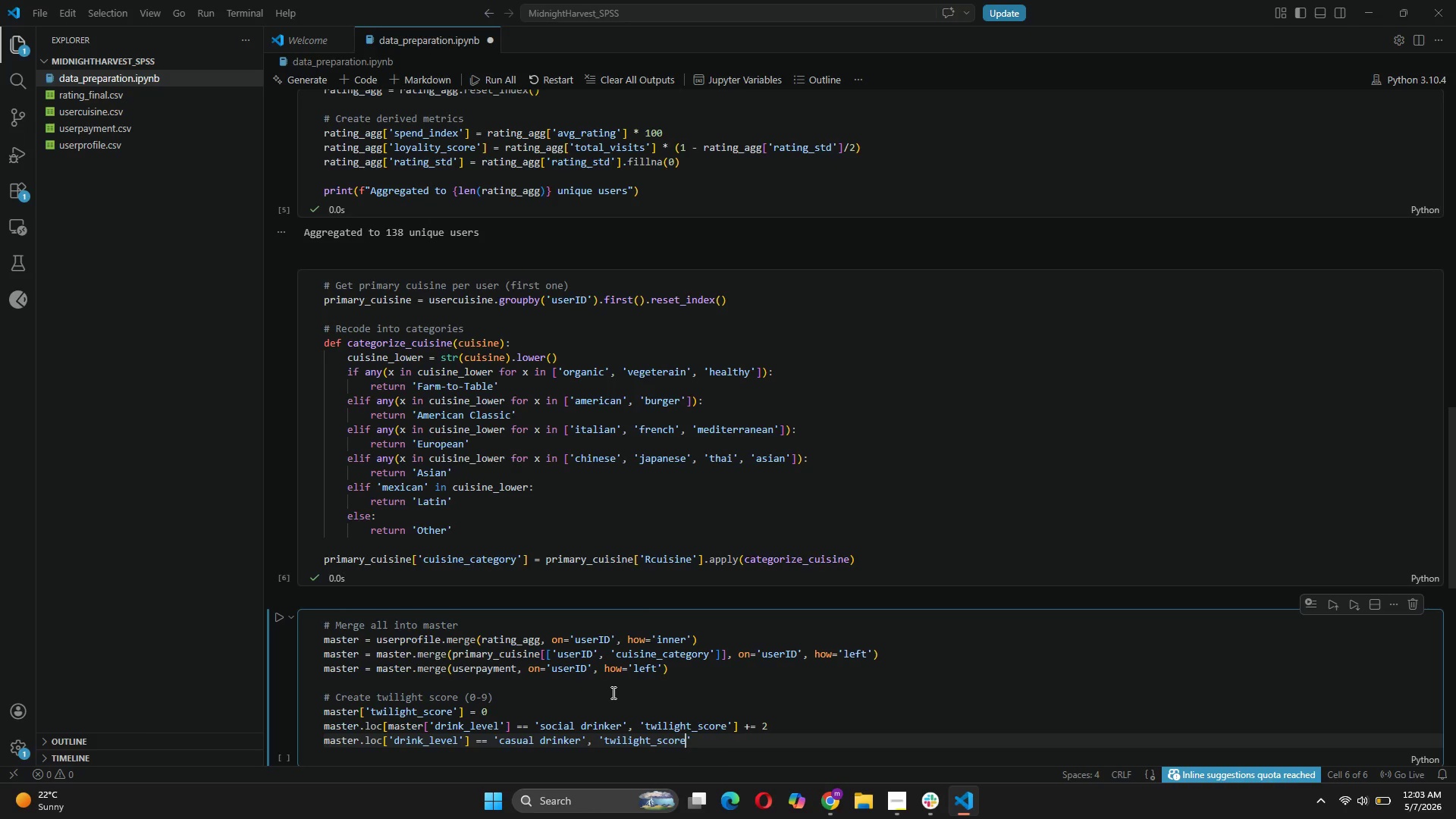 
 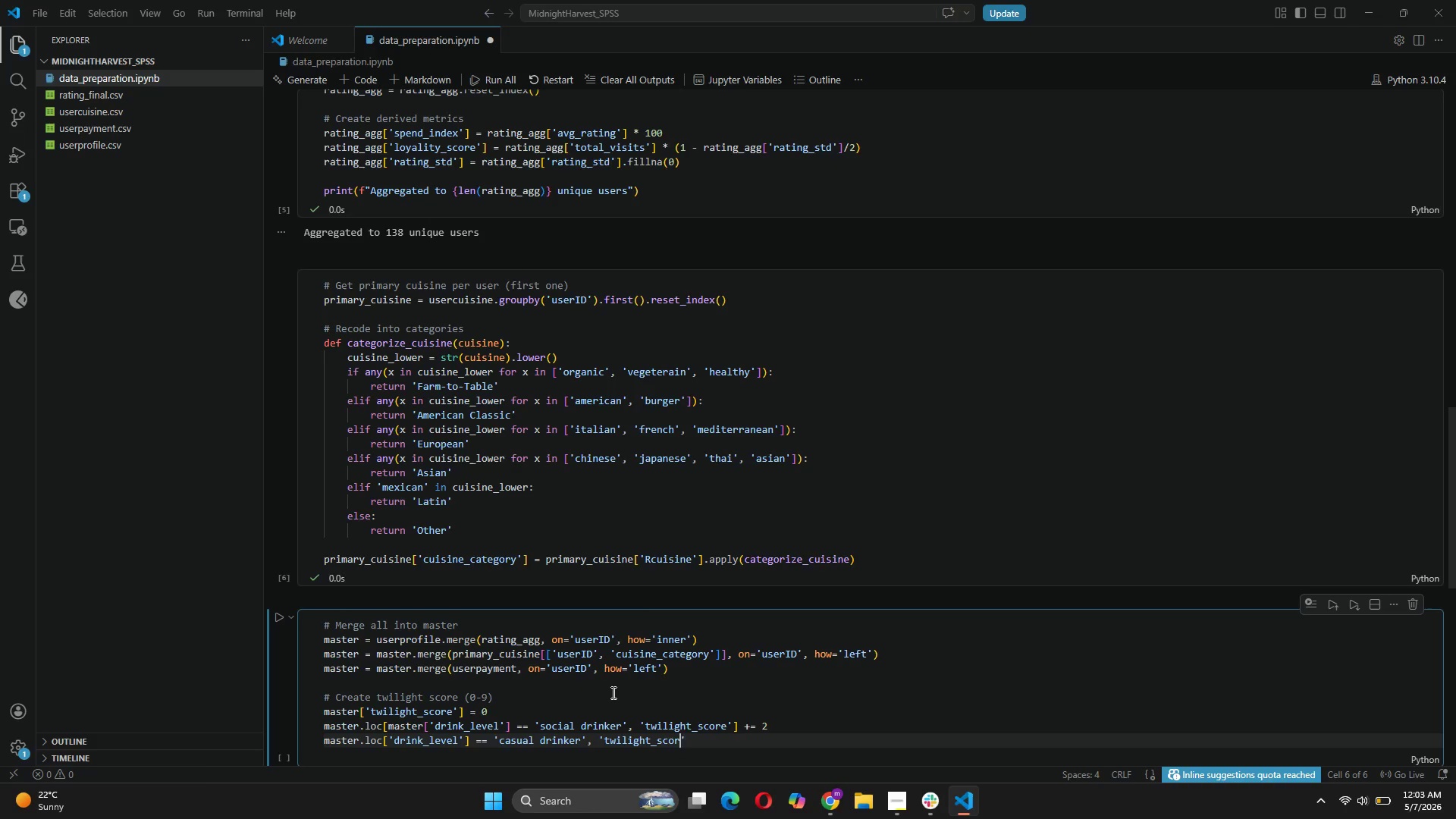 
key(ArrowRight)
 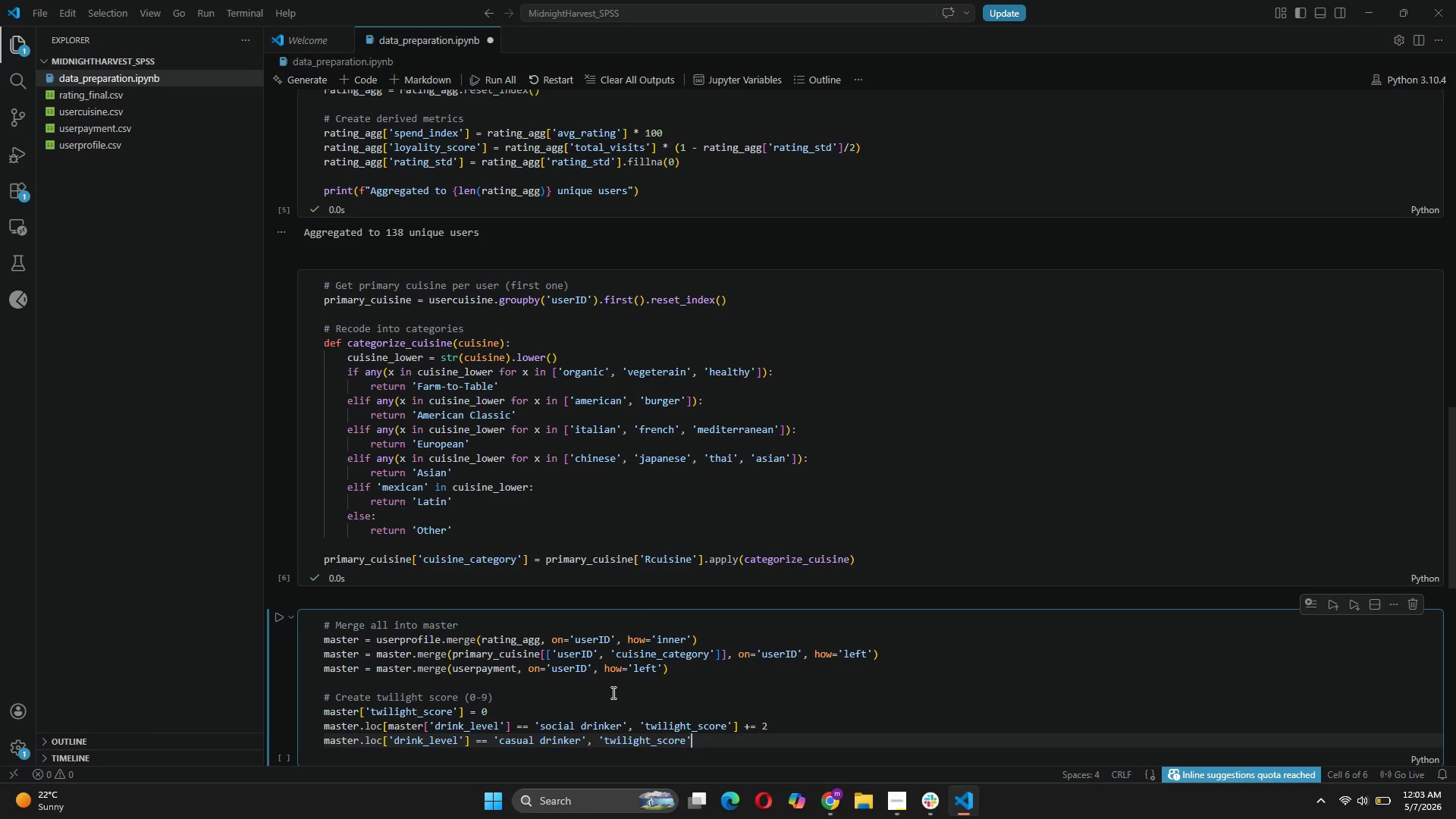 
key(BracketRight)
 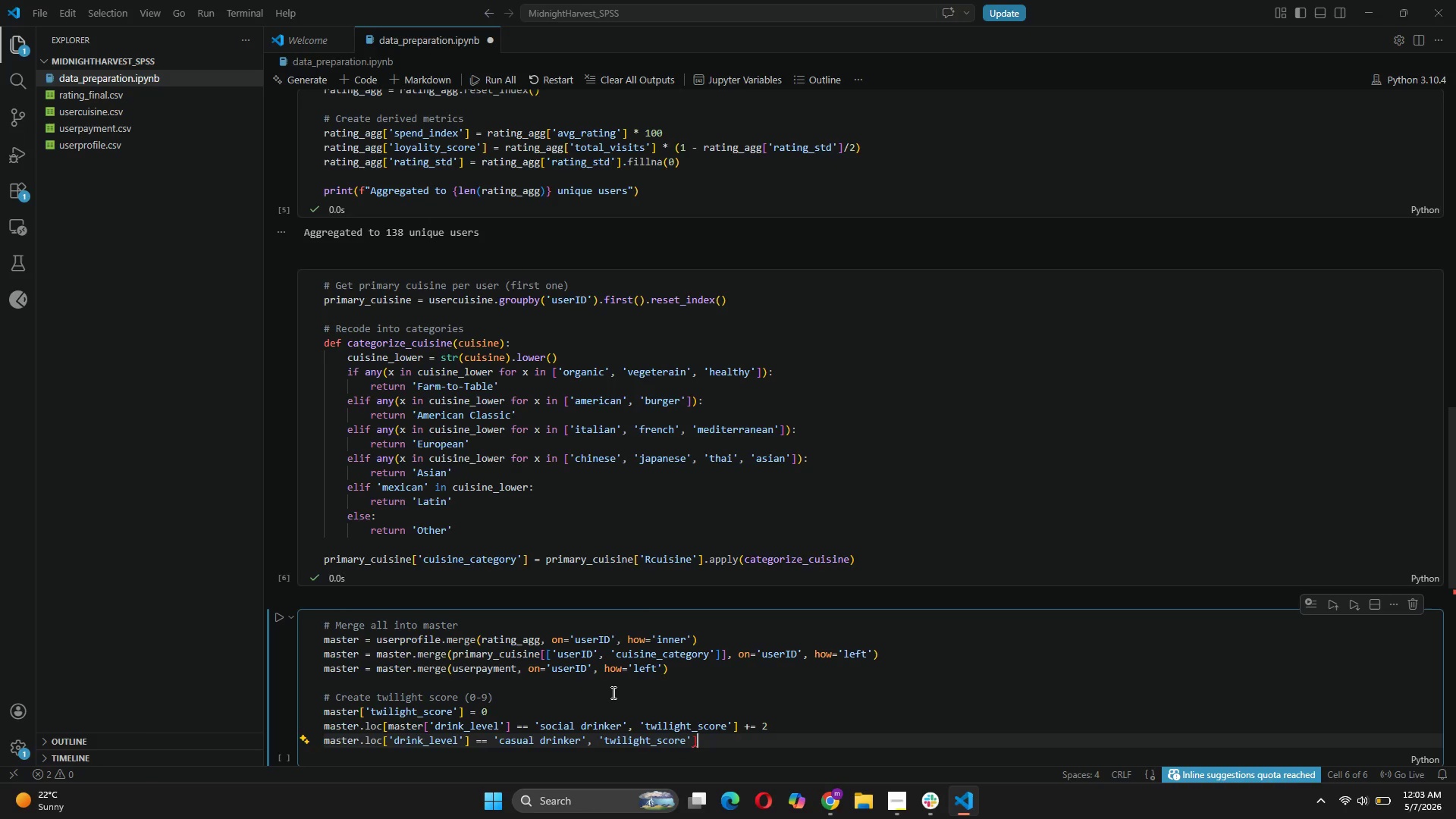 
key(Space)
 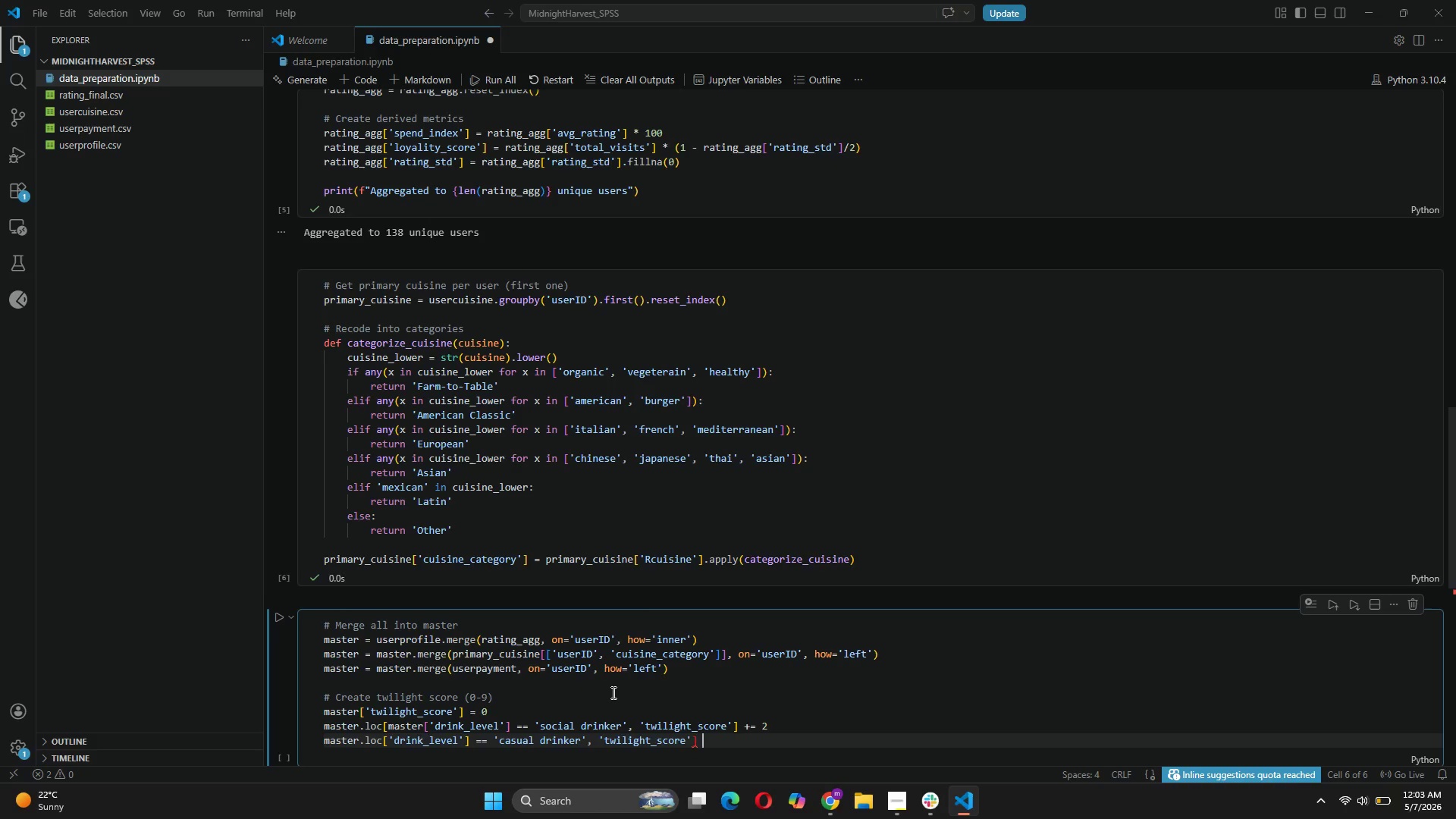 
key(Shift+ShiftLeft)
 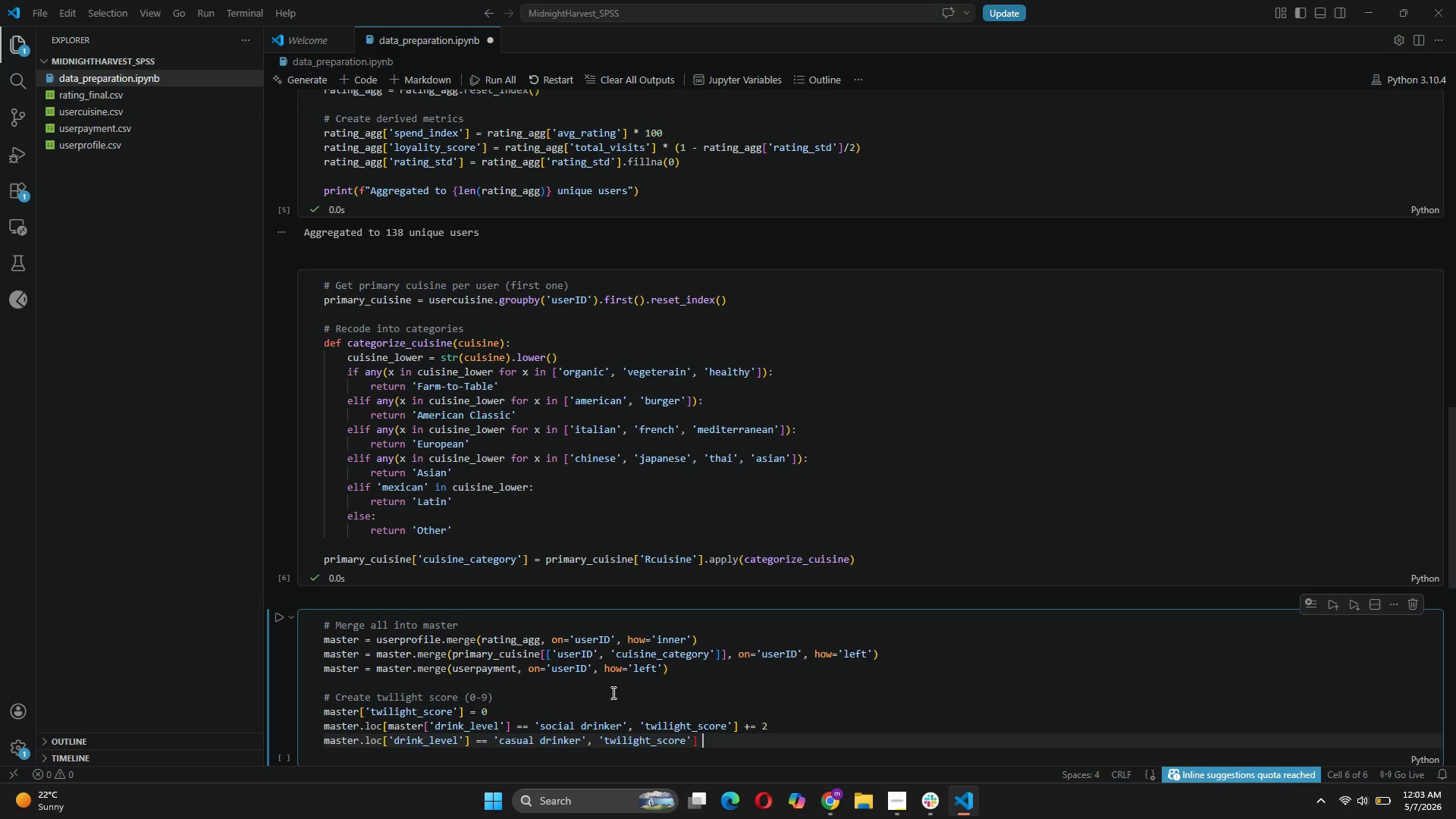 
key(Shift+Equal)
 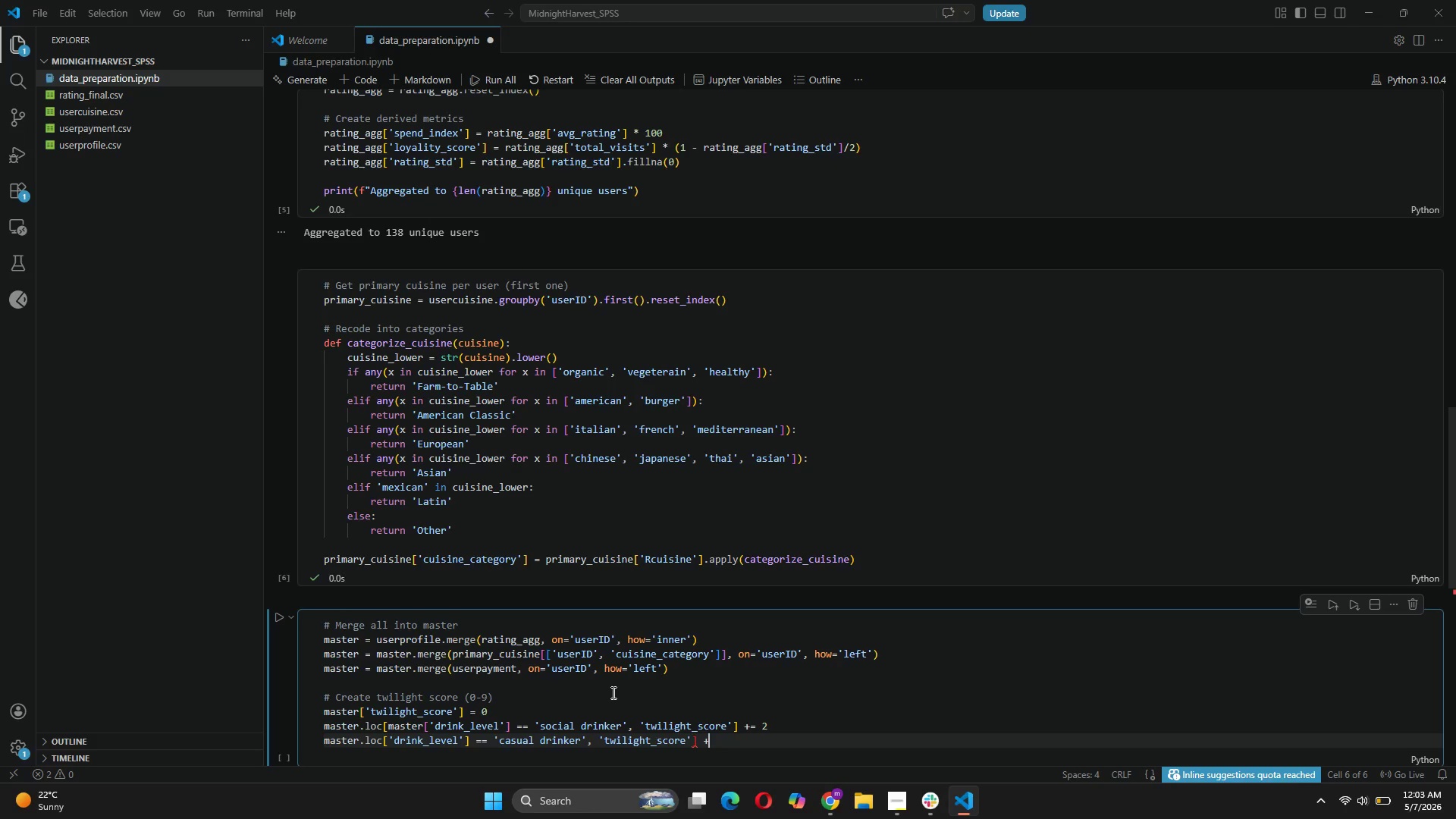 
key(Equal)
 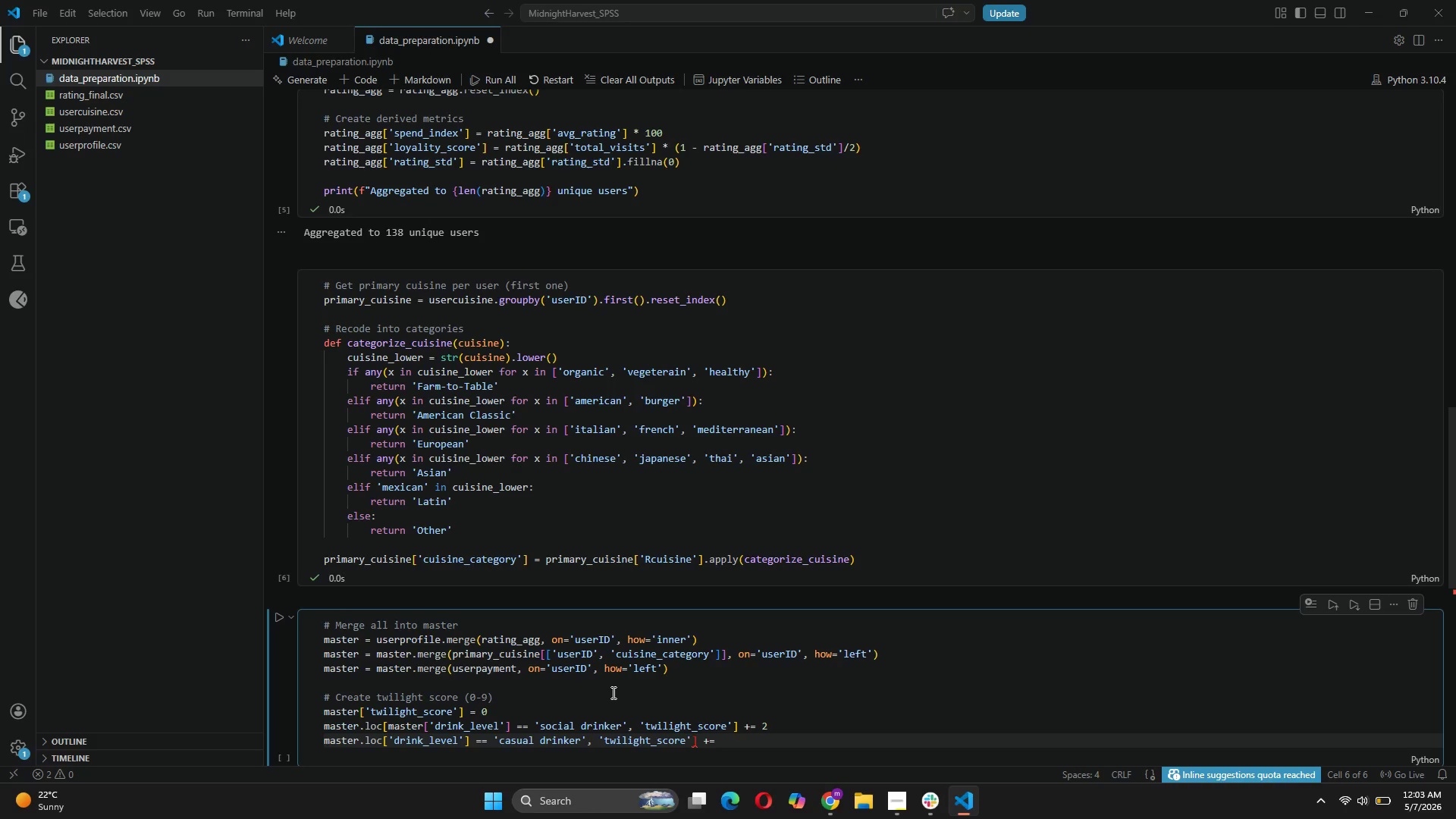 
key(Space)
 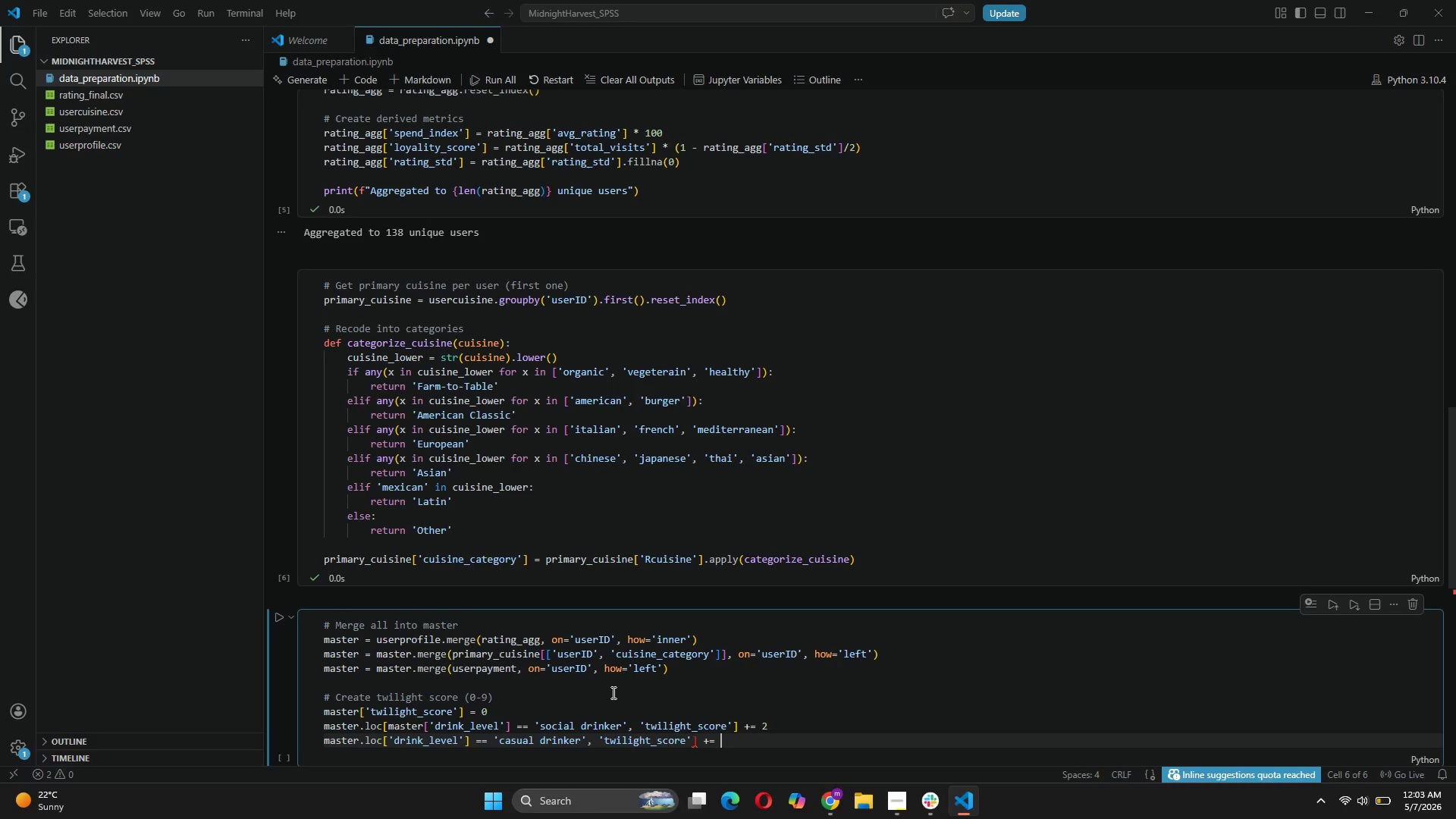 
key(1)
 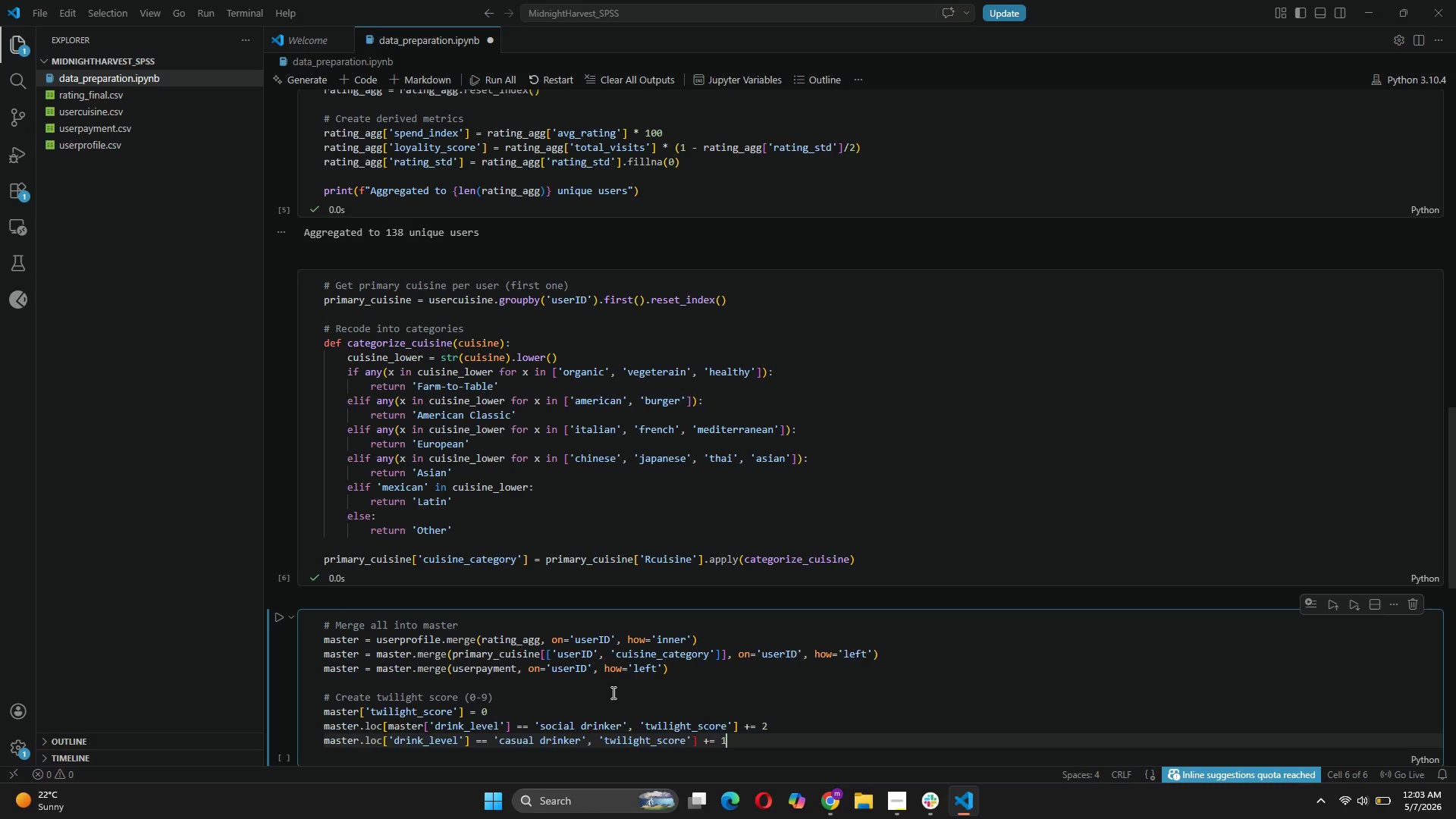 
key(Enter)
 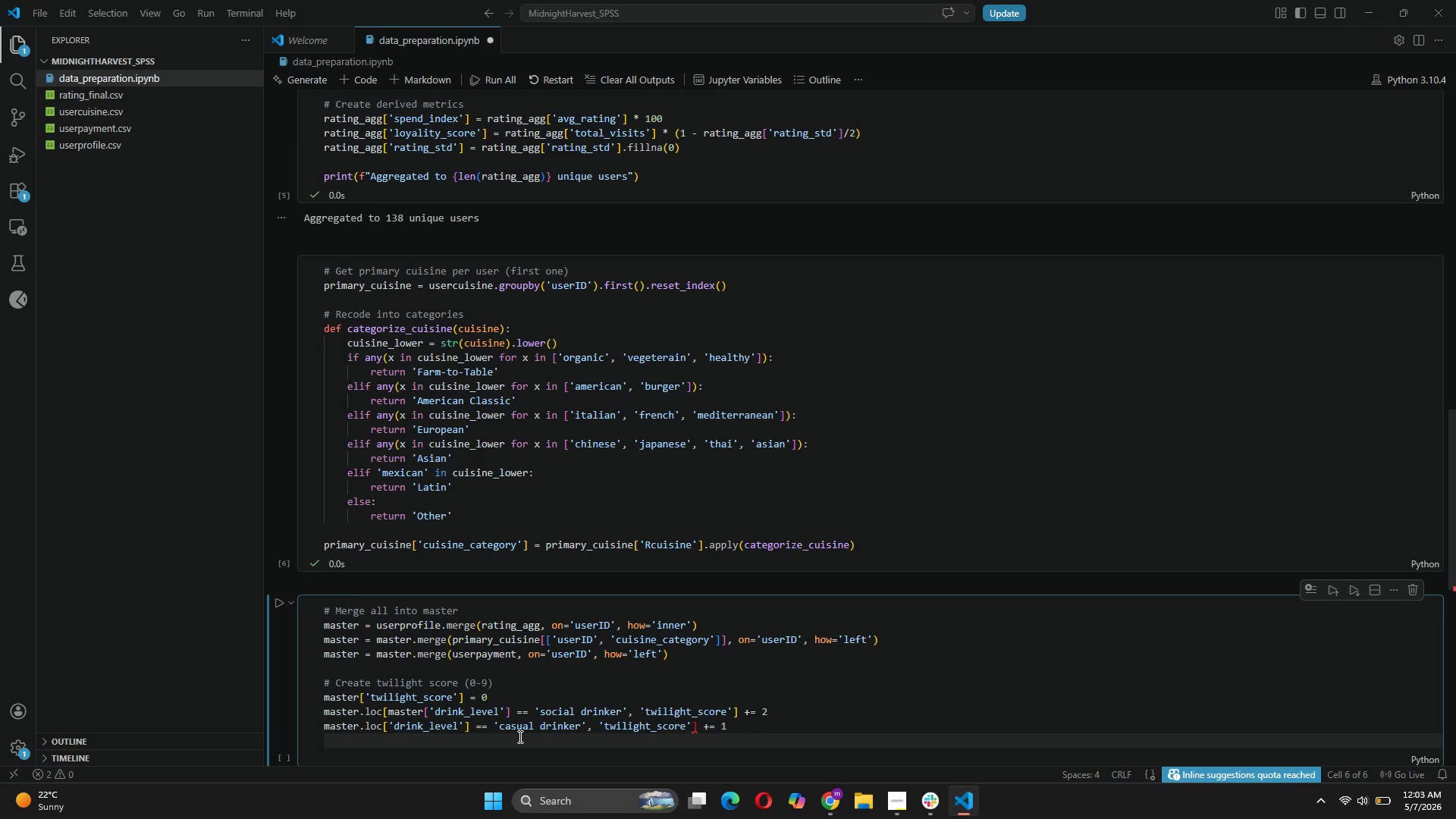 
wait(8.45)
 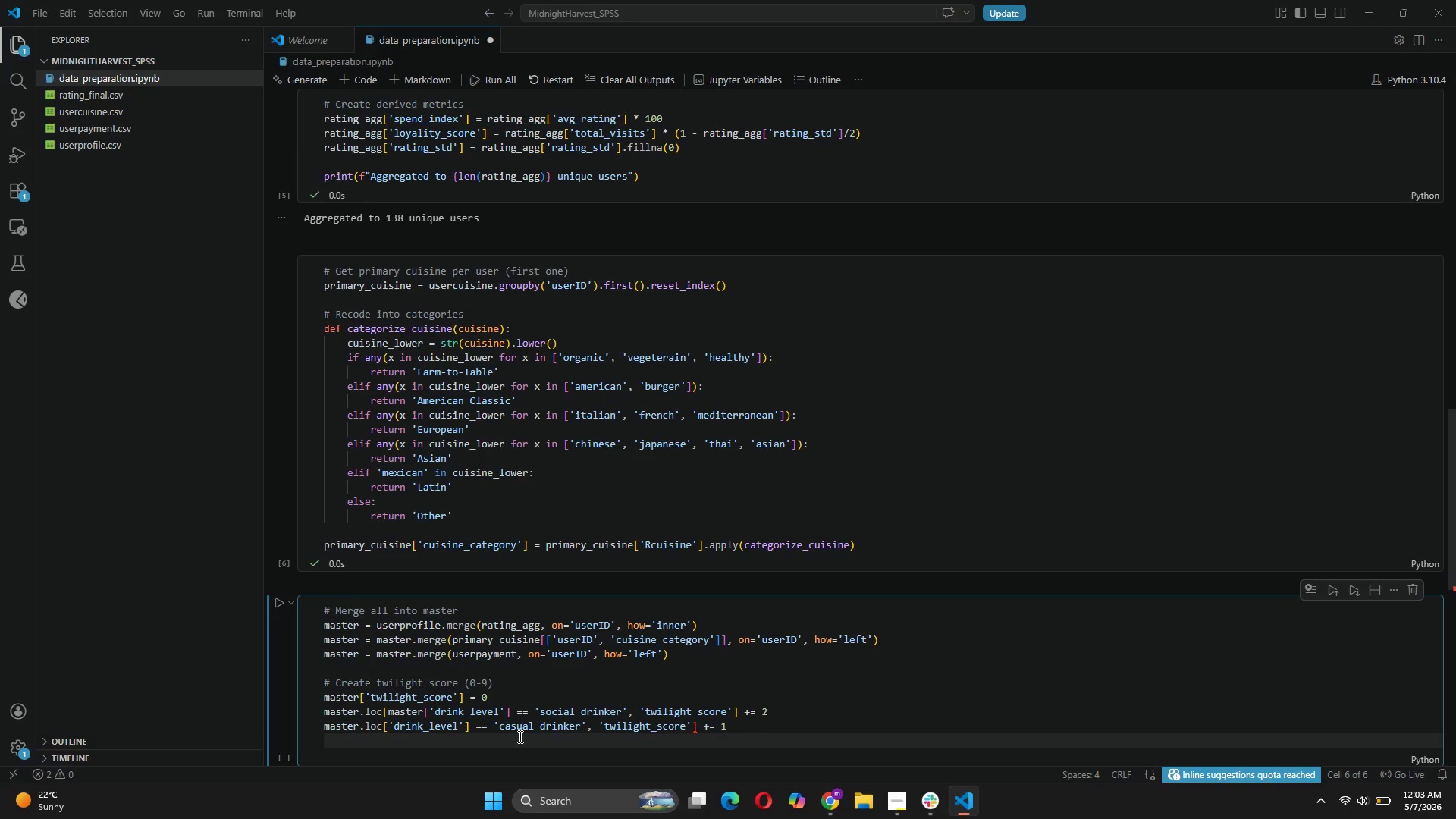 
left_click([390, 727])
 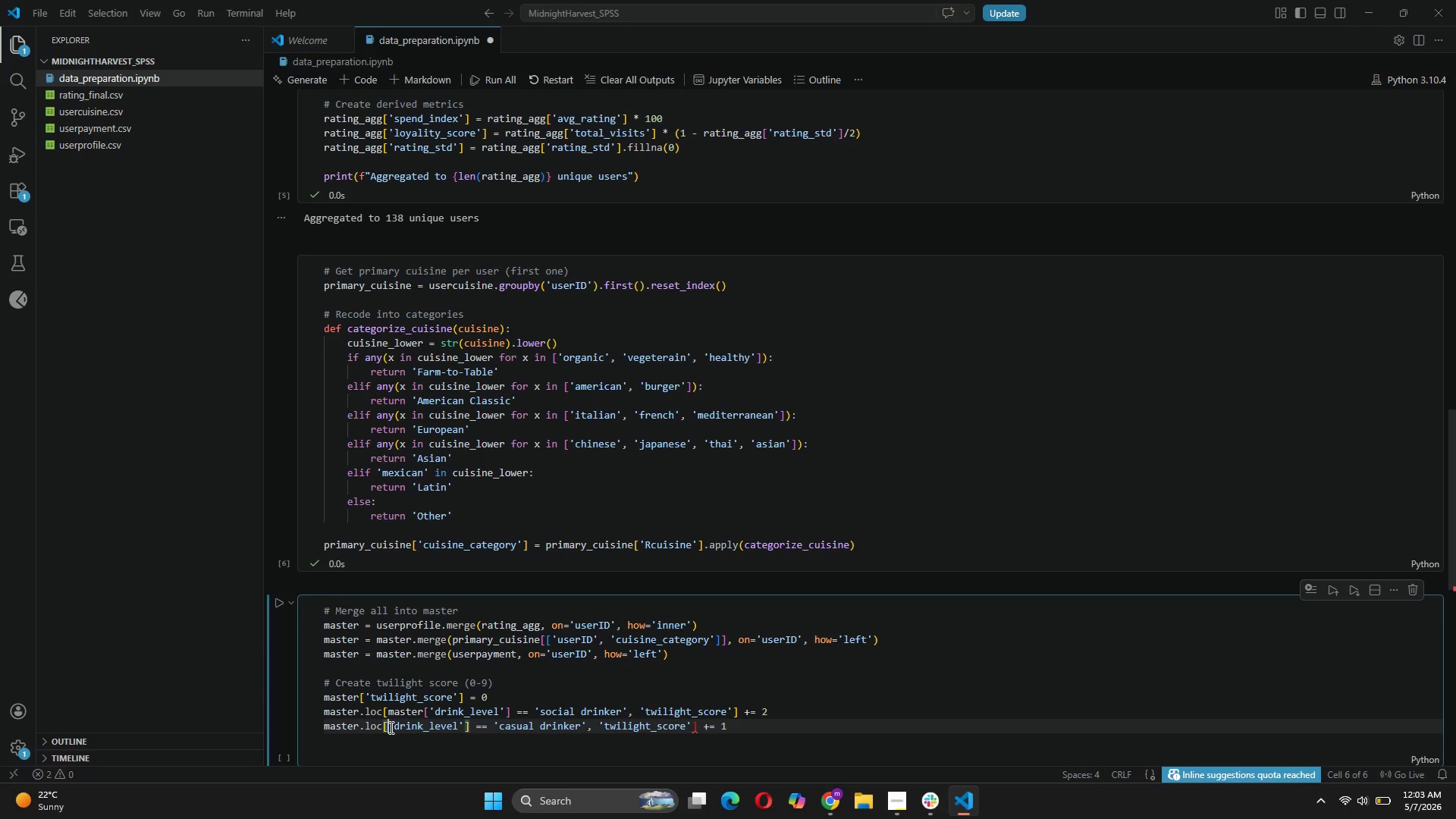 
type(master[)
 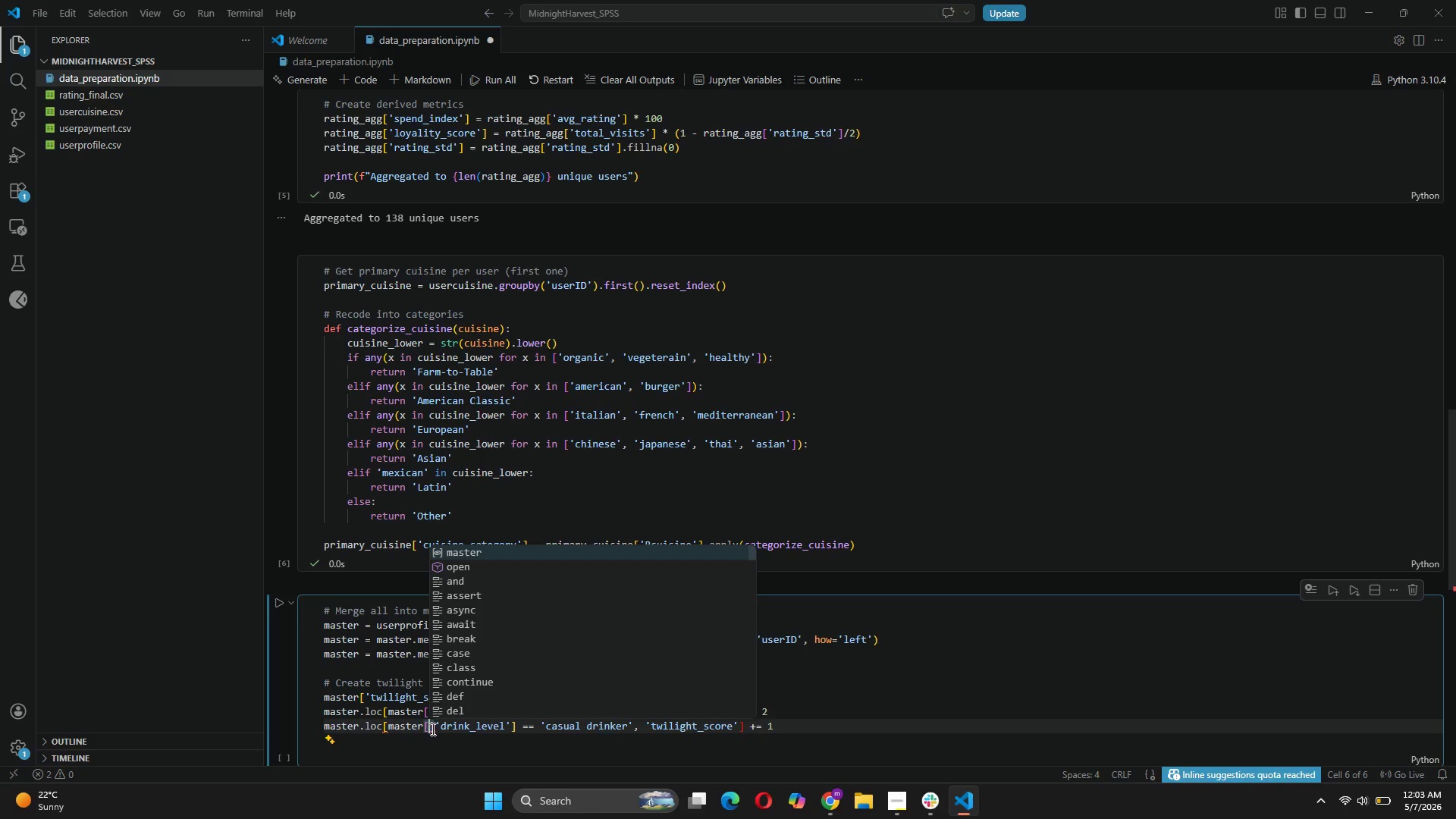 
left_click([435, 726])
 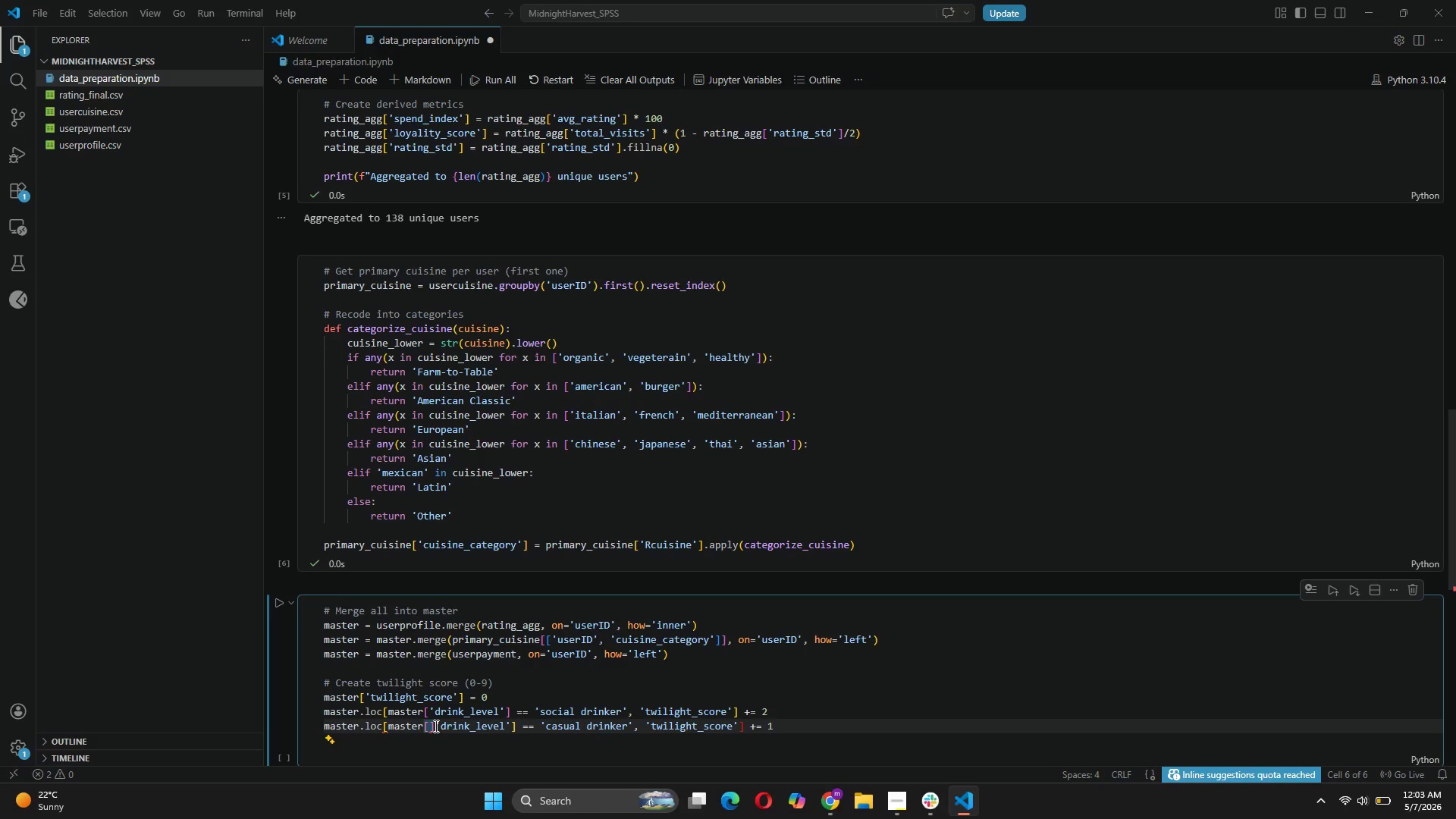 
key(Backspace)
 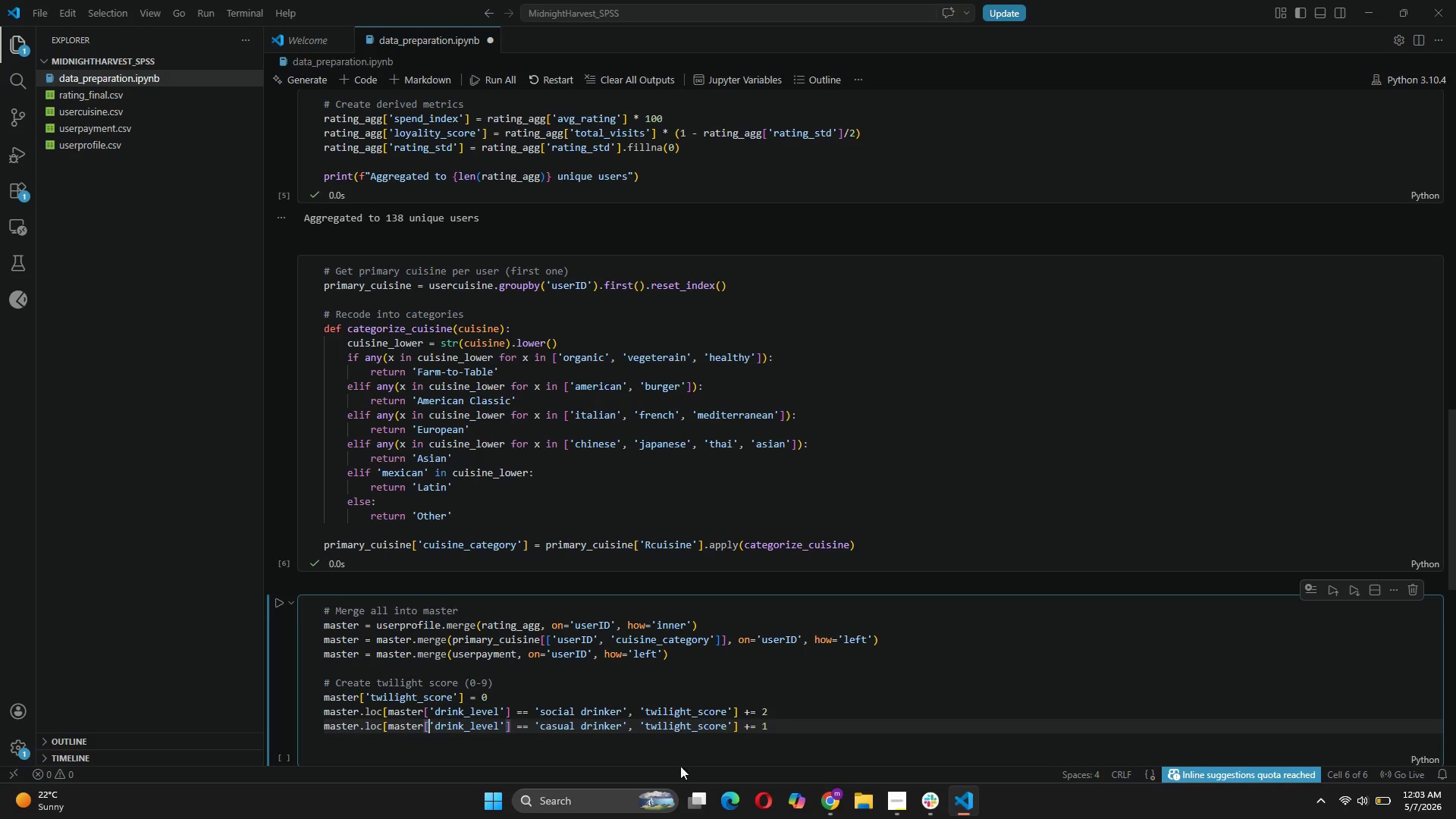 
left_click([693, 771])
 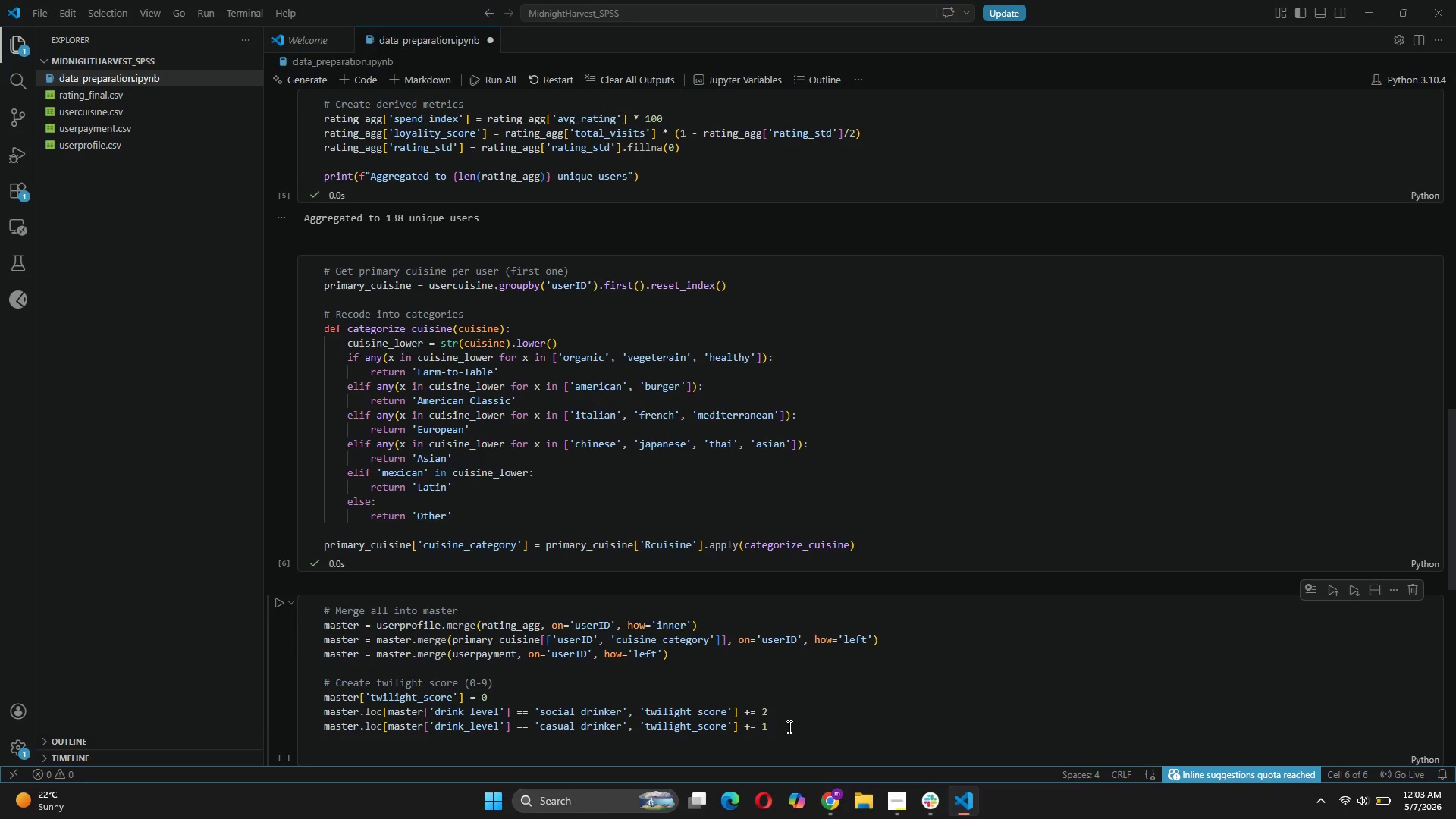 
left_click([788, 726])
 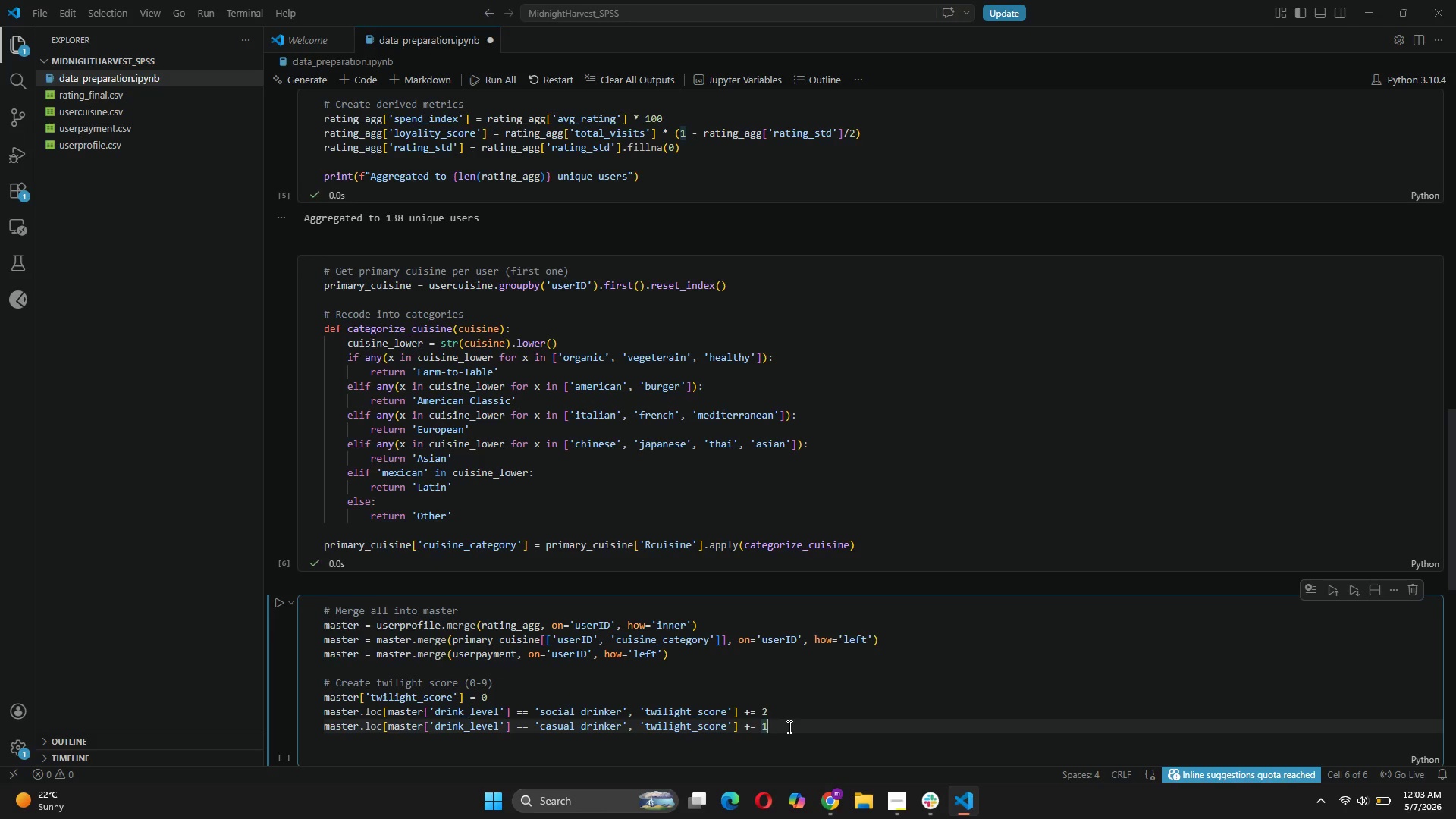 
key(Enter)
 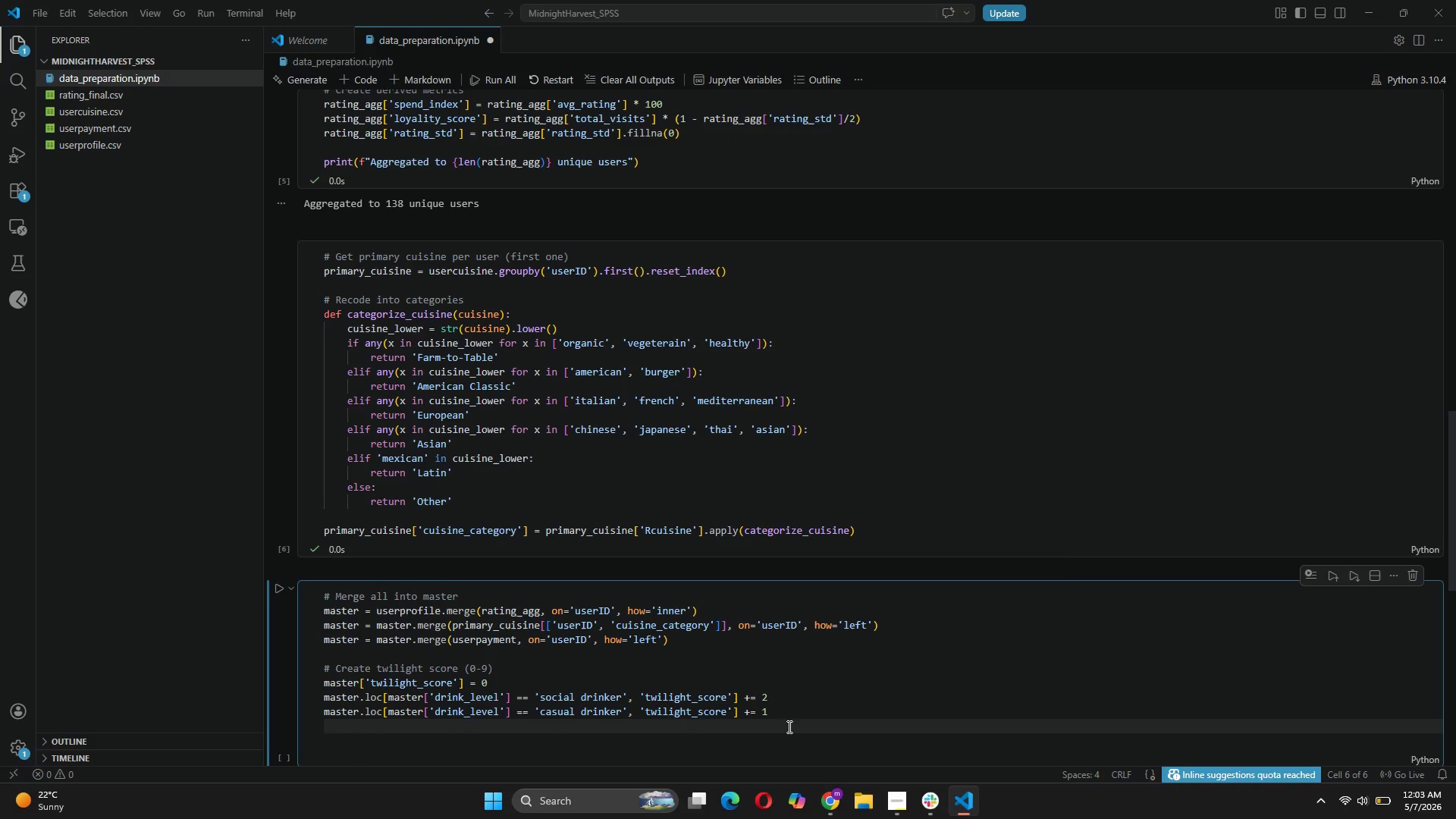 
type(master.loc[master['personality)
 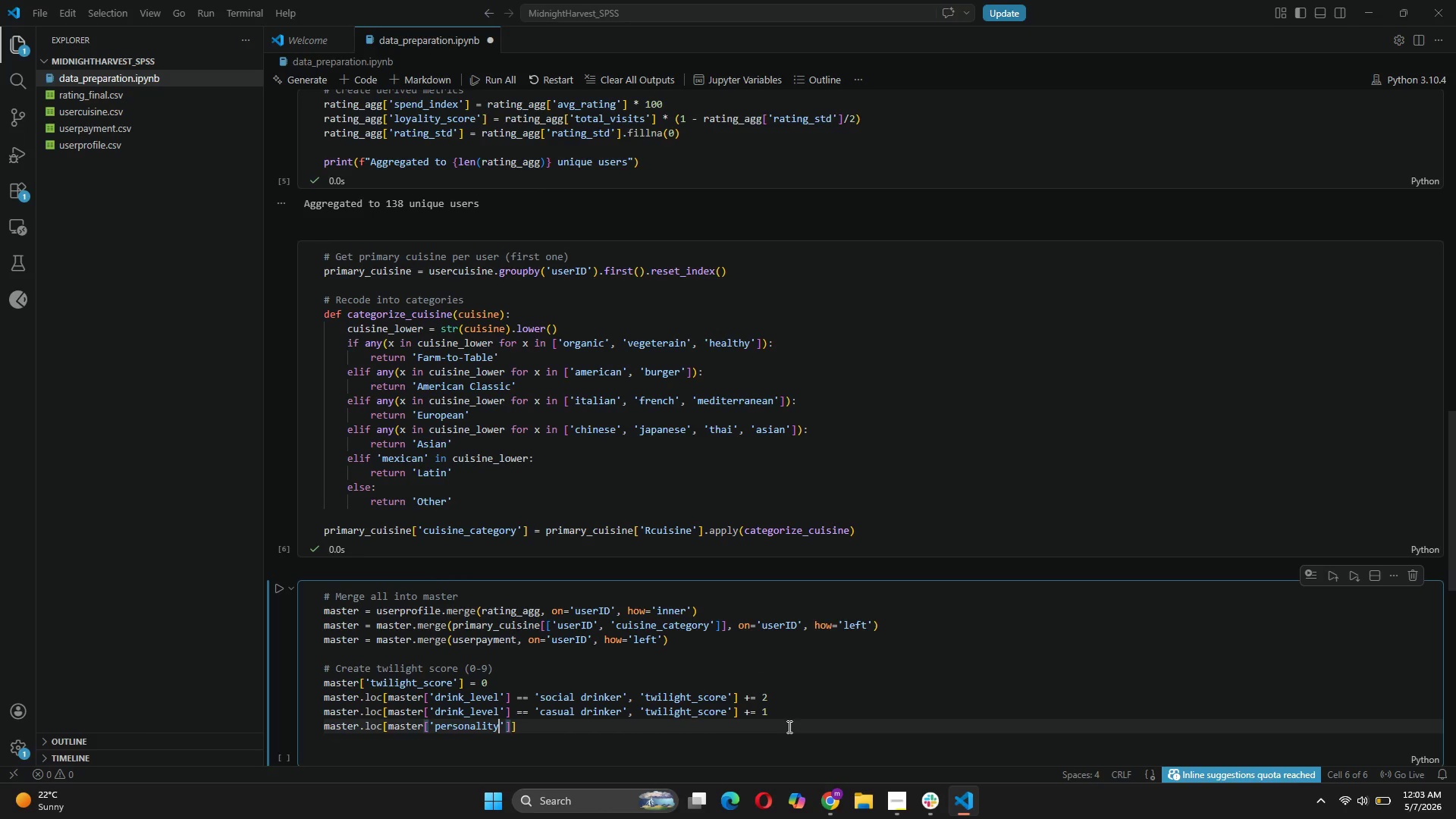 
key(ArrowRight)
 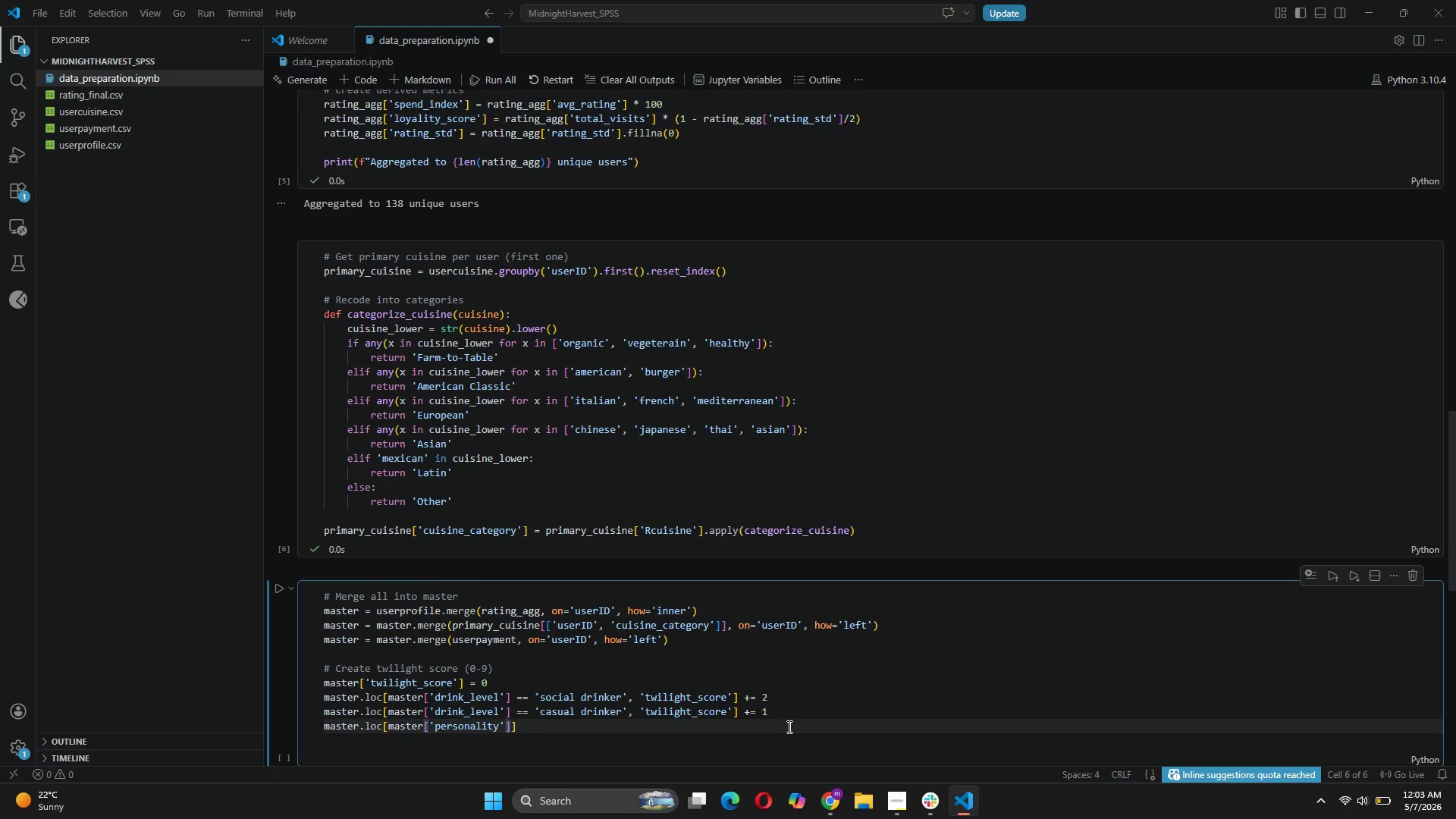 
key(ArrowRight)
 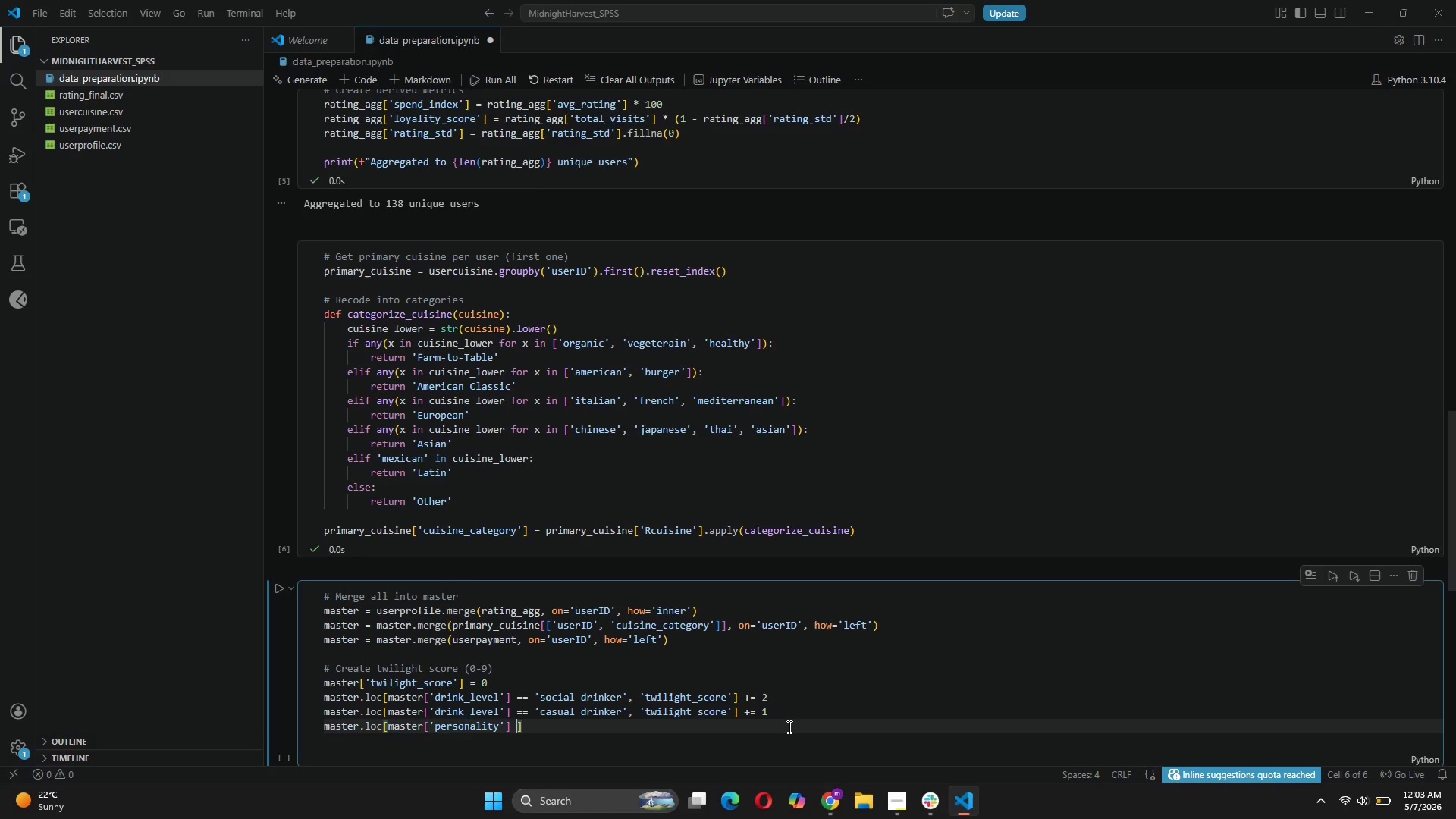 
type( == 'hunter-ostentatious)
 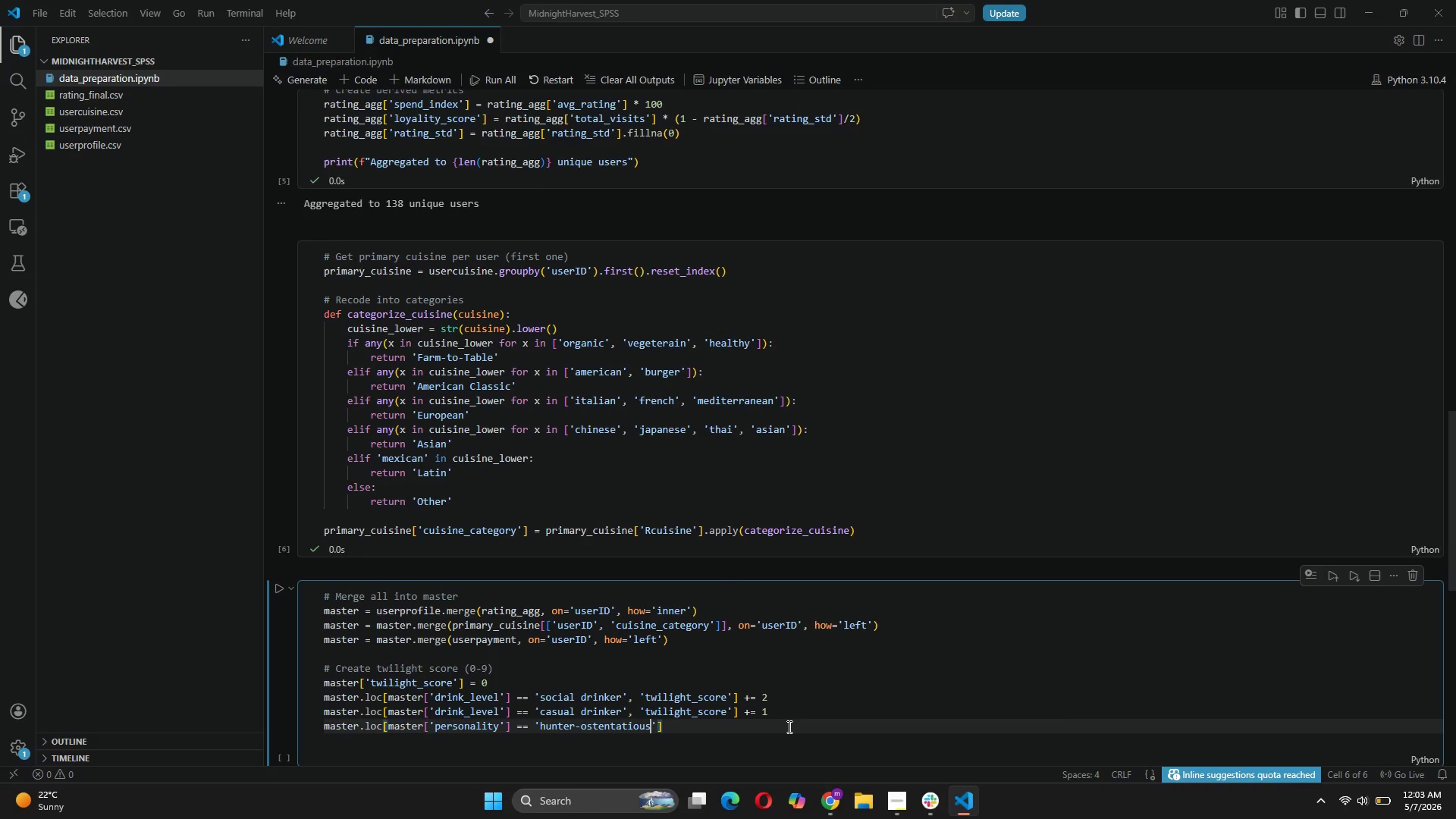 
key(ArrowRight)
 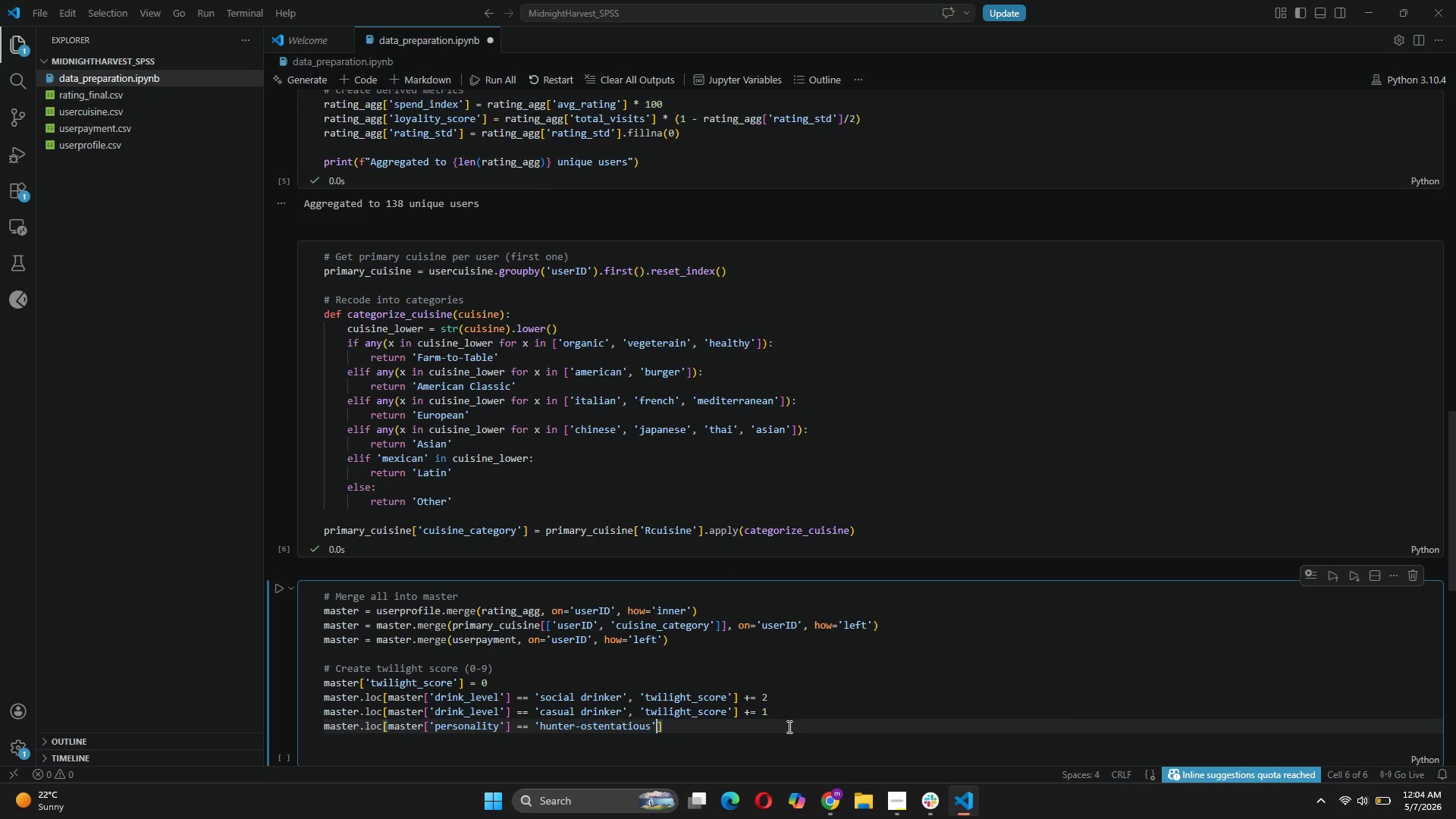 
wait(5.53)
 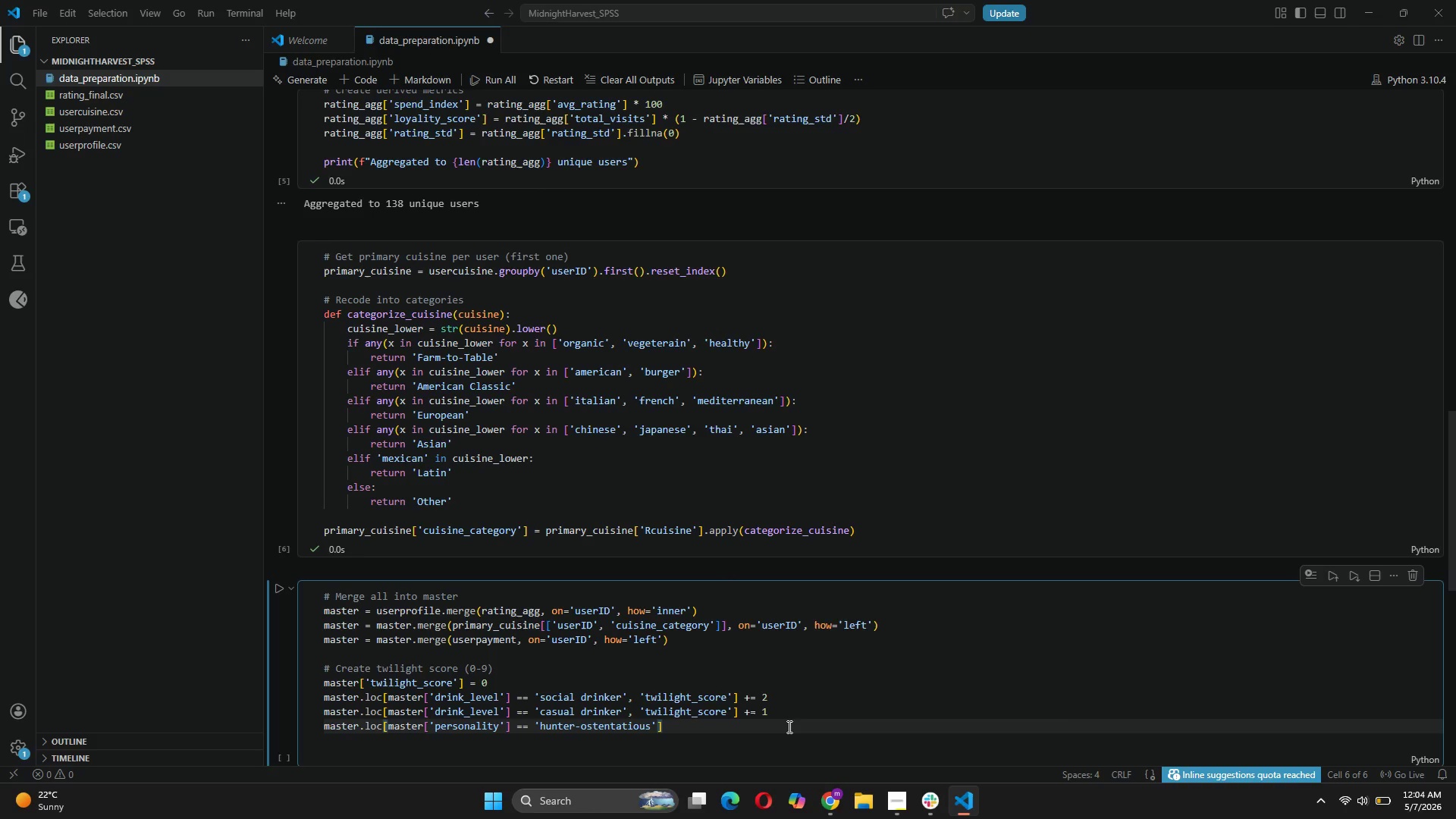 
type(, 'twilight_score)
 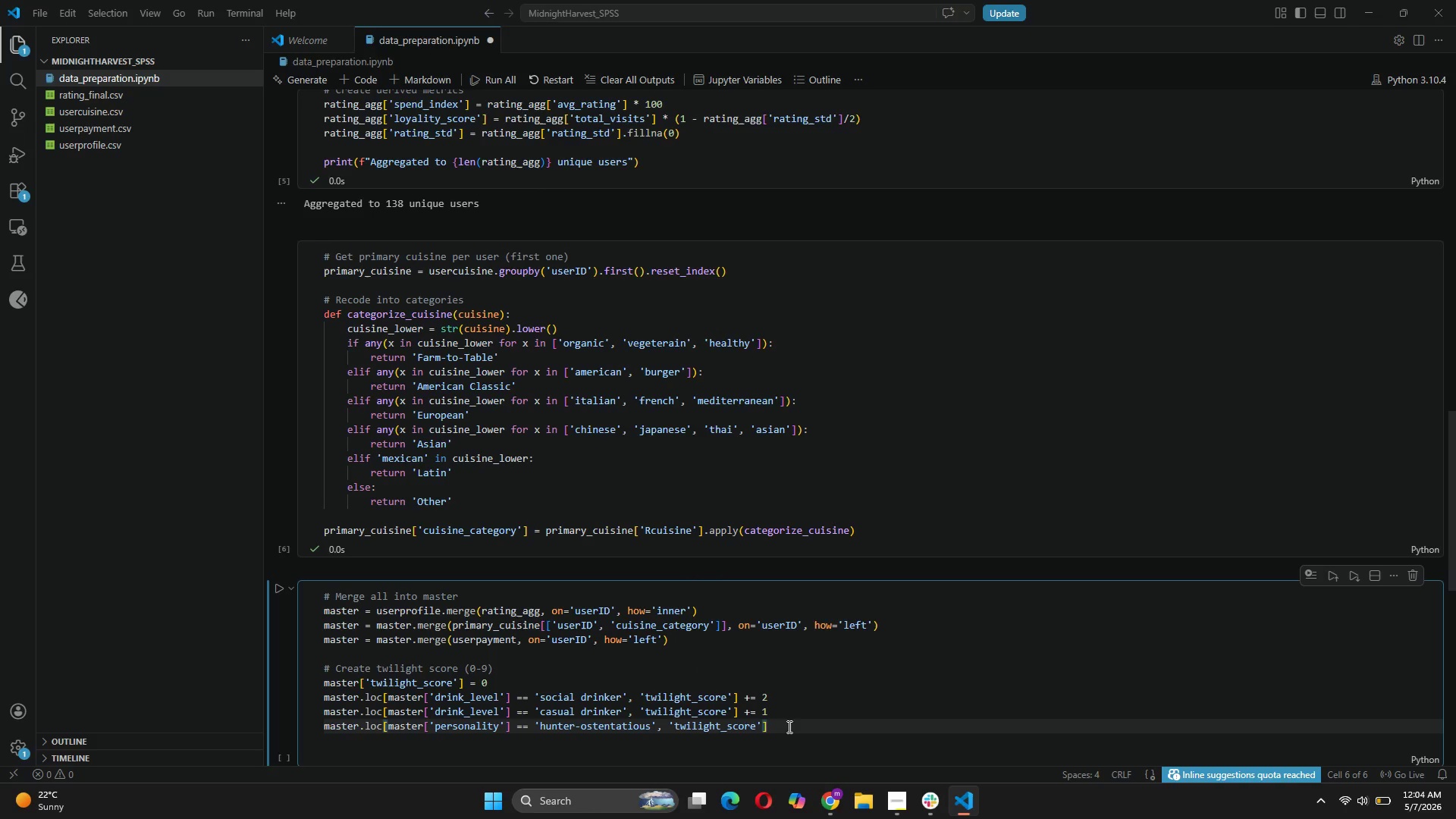 
key(ArrowRight)
 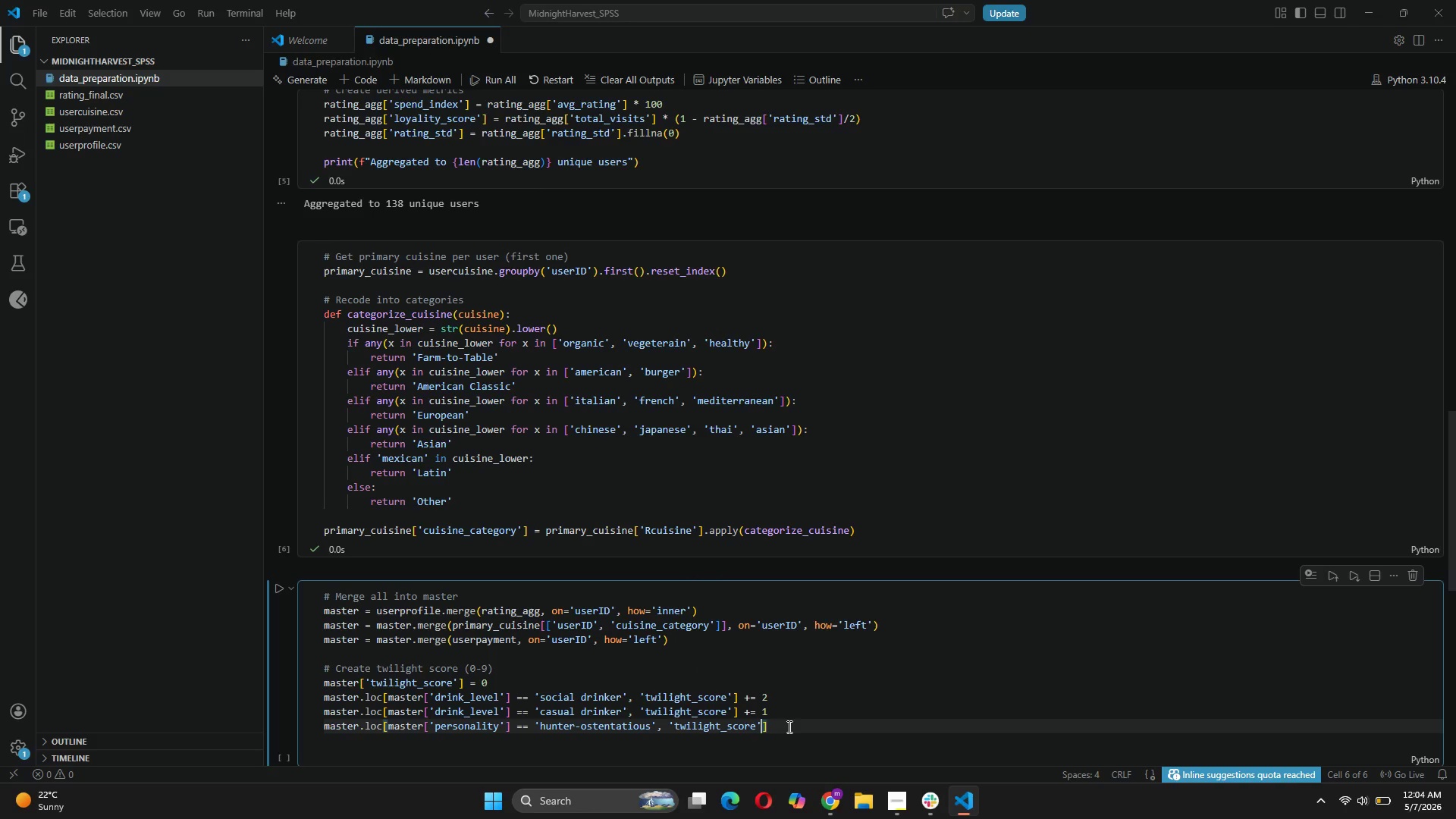 
key(ArrowRight)
 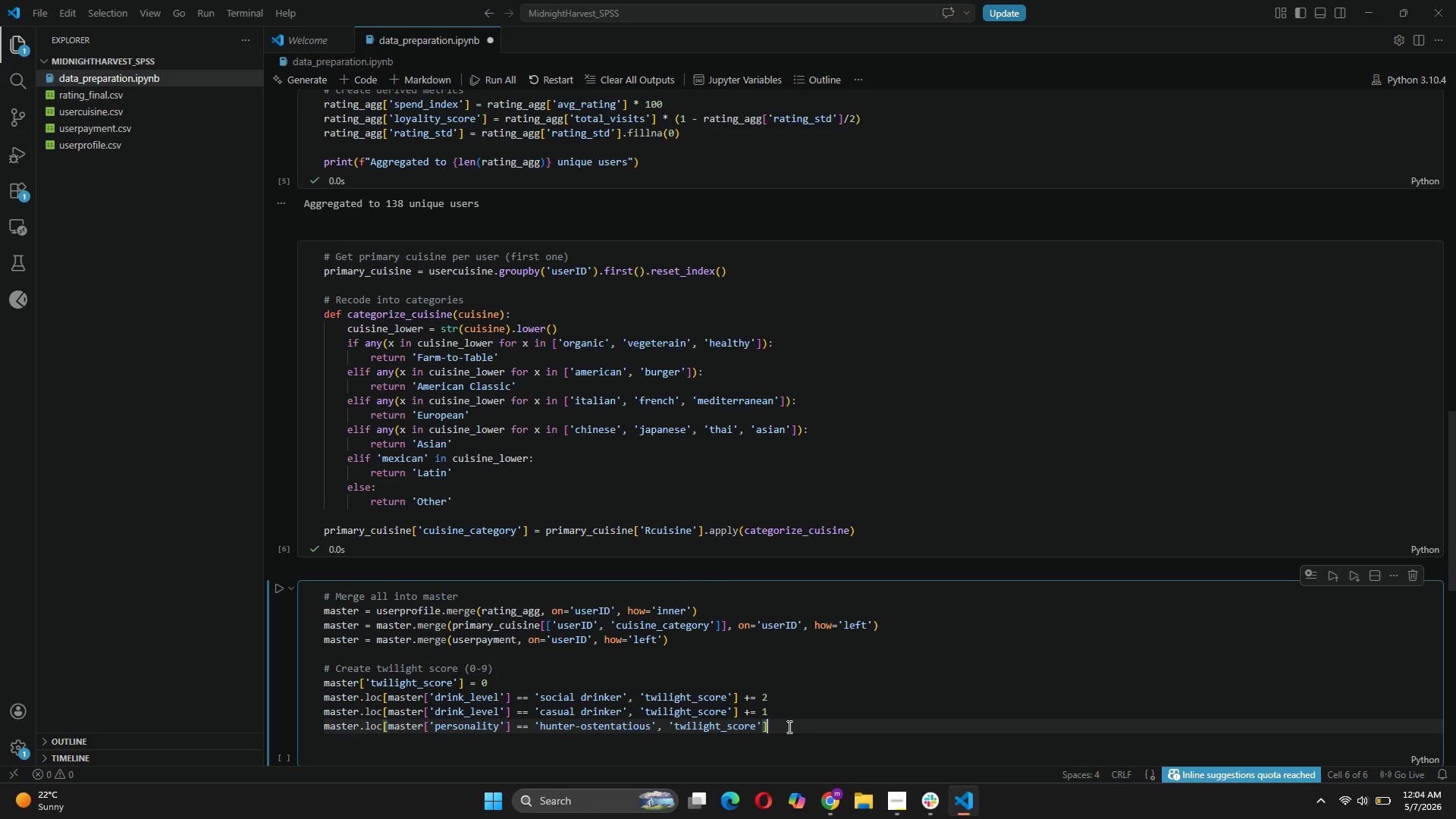 
key(Space)
 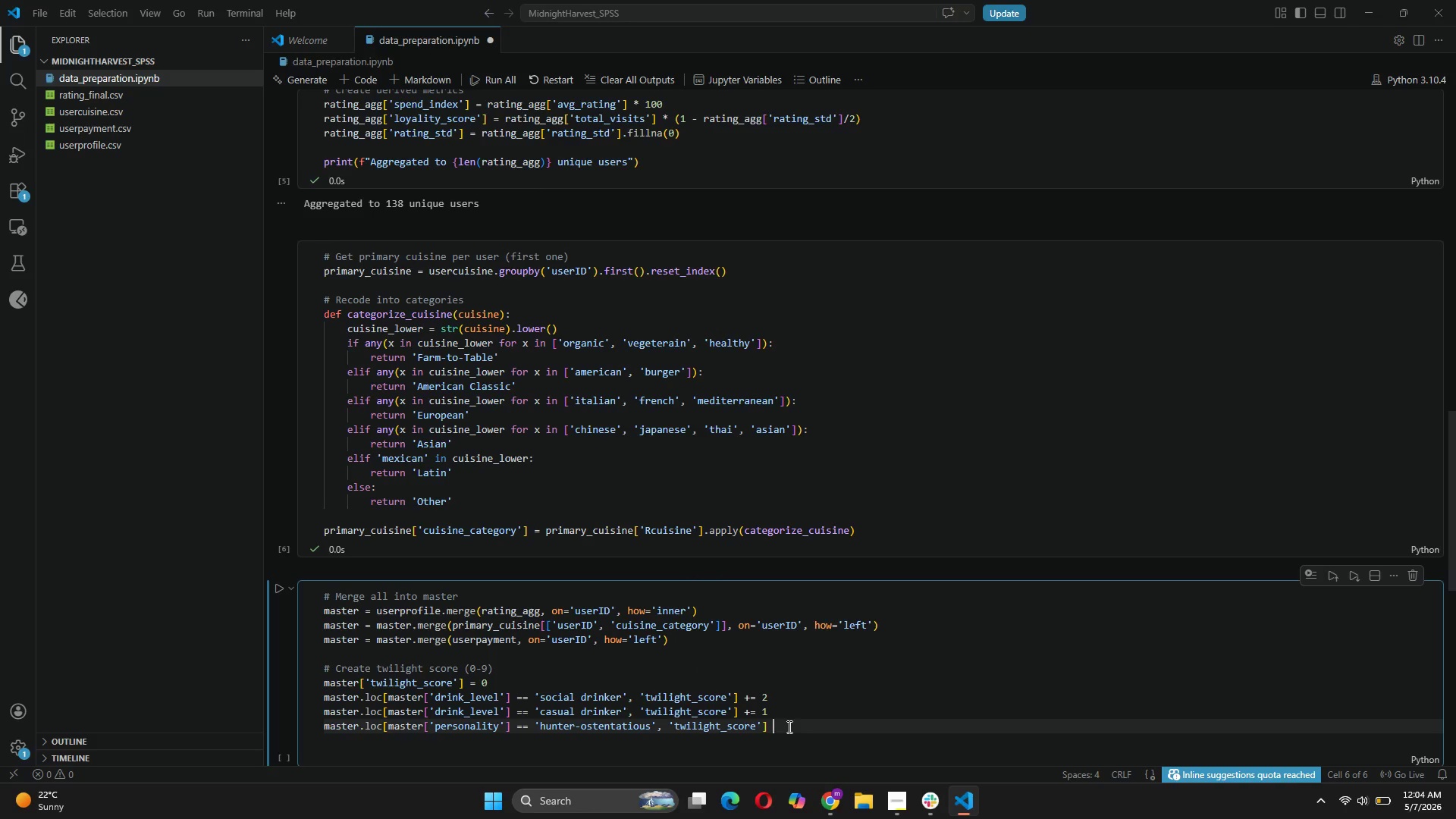 
key(Shift+ShiftLeft)
 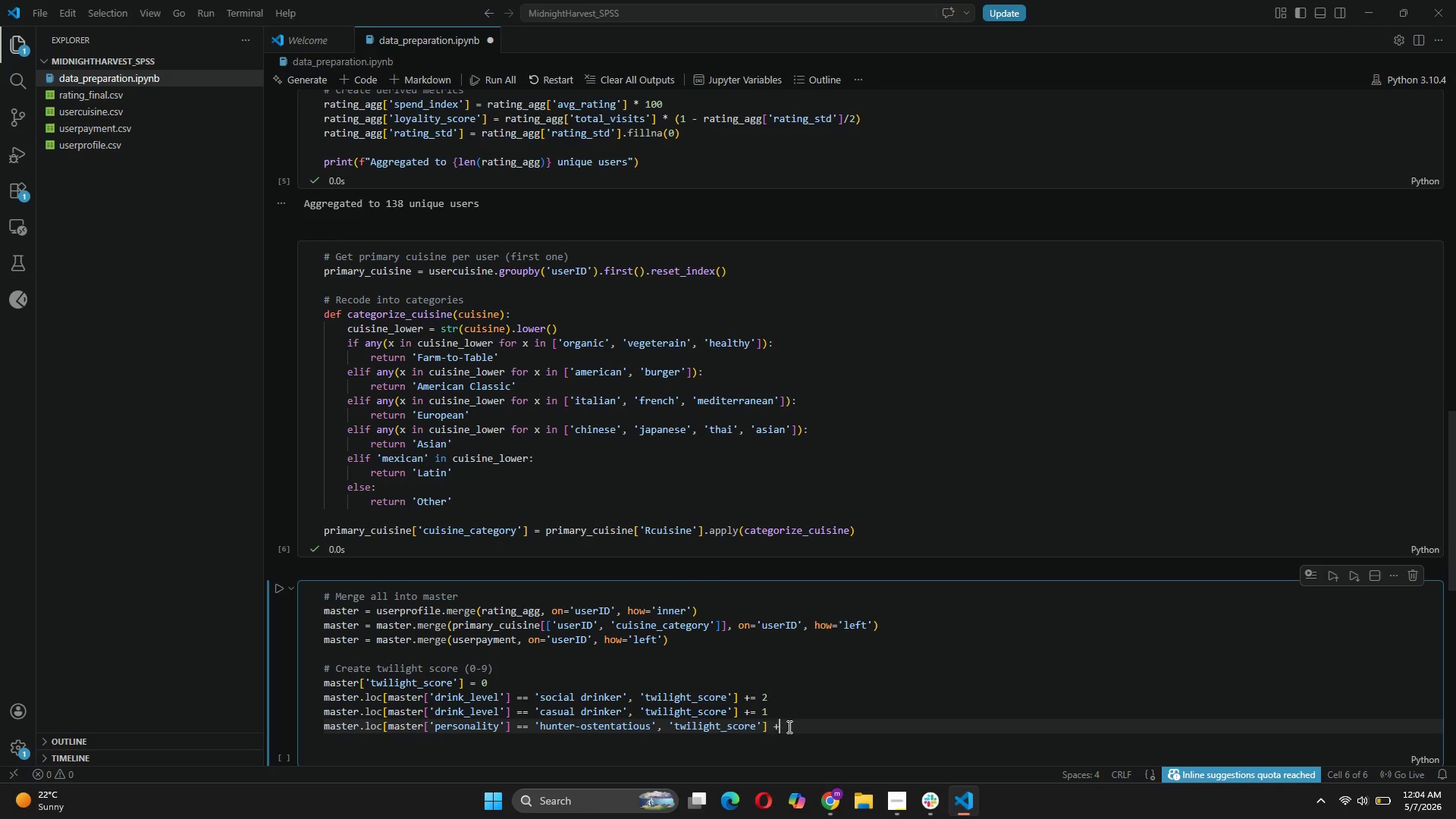 
key(Shift+Equal)
 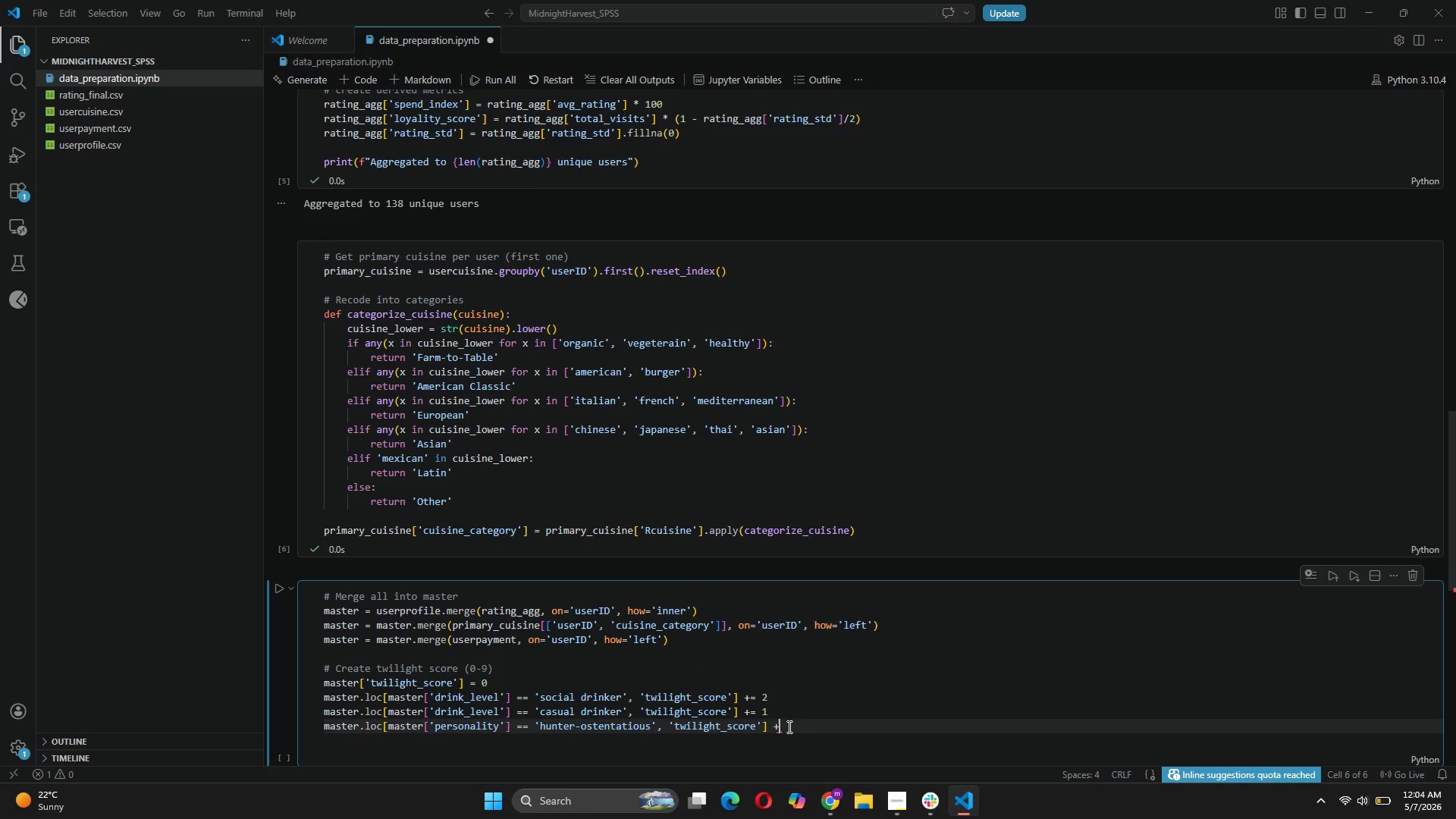 
key(Equal)
 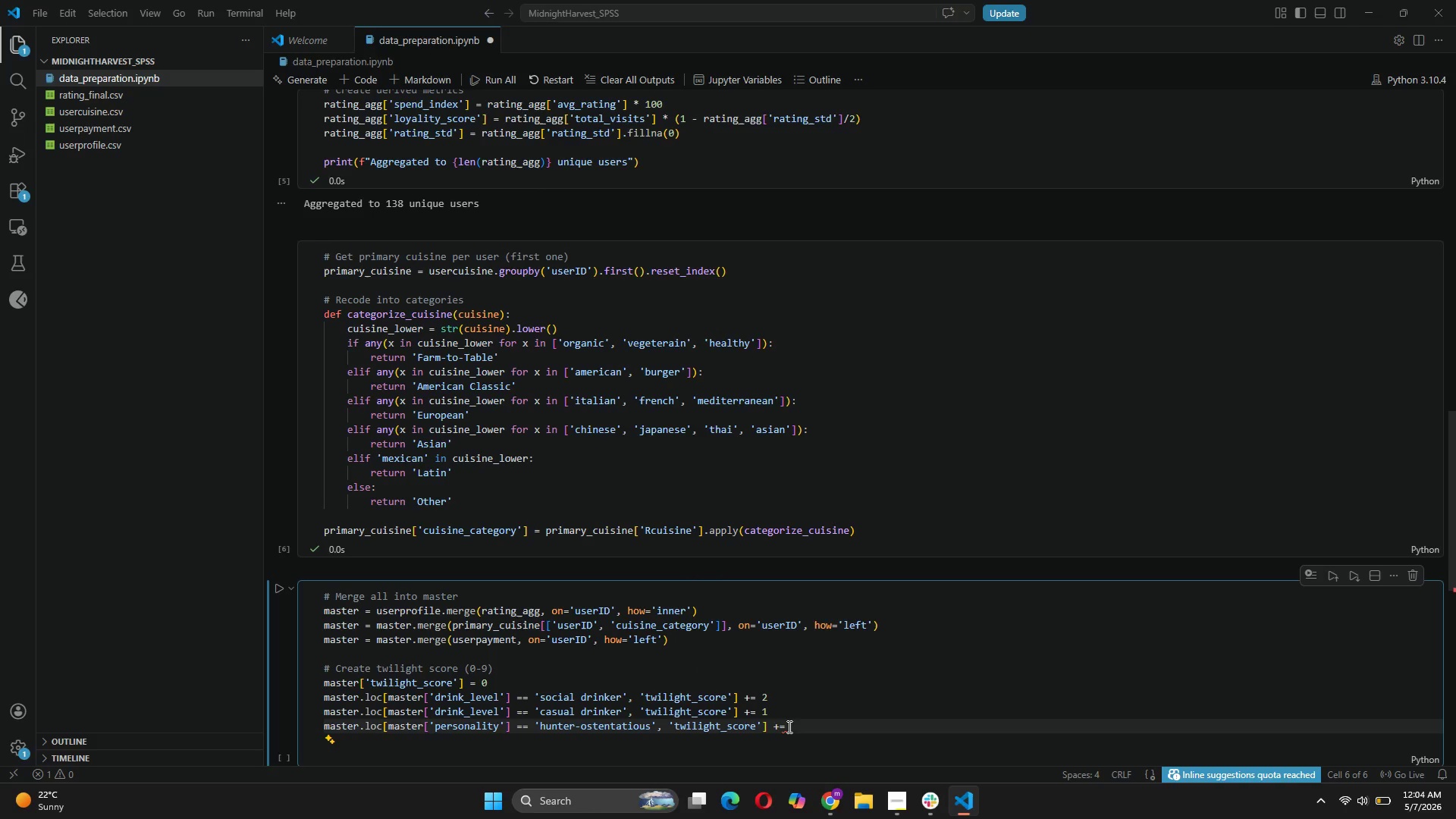 
key(Space)
 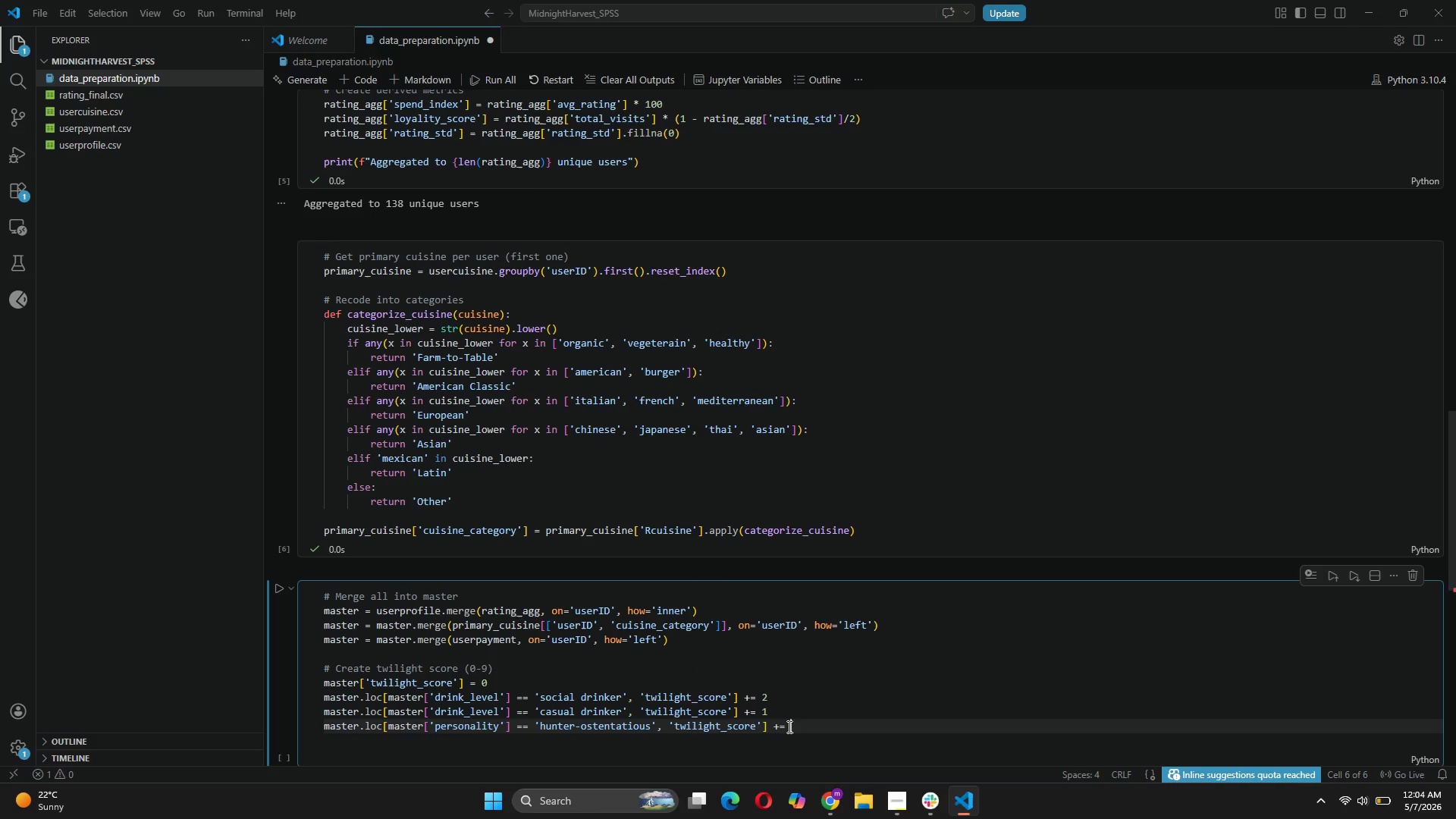 
key(2)
 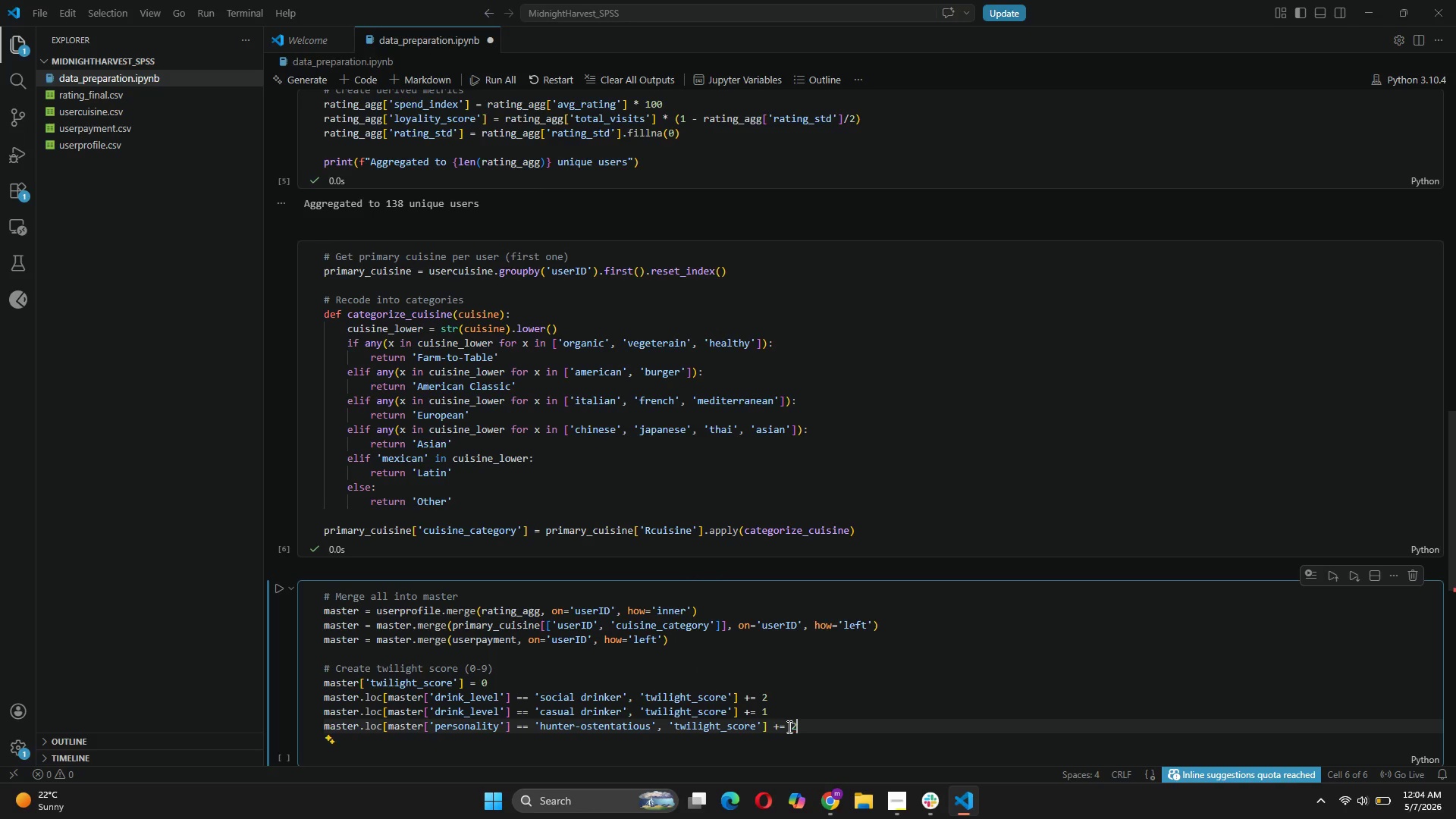 
key(Enter)
 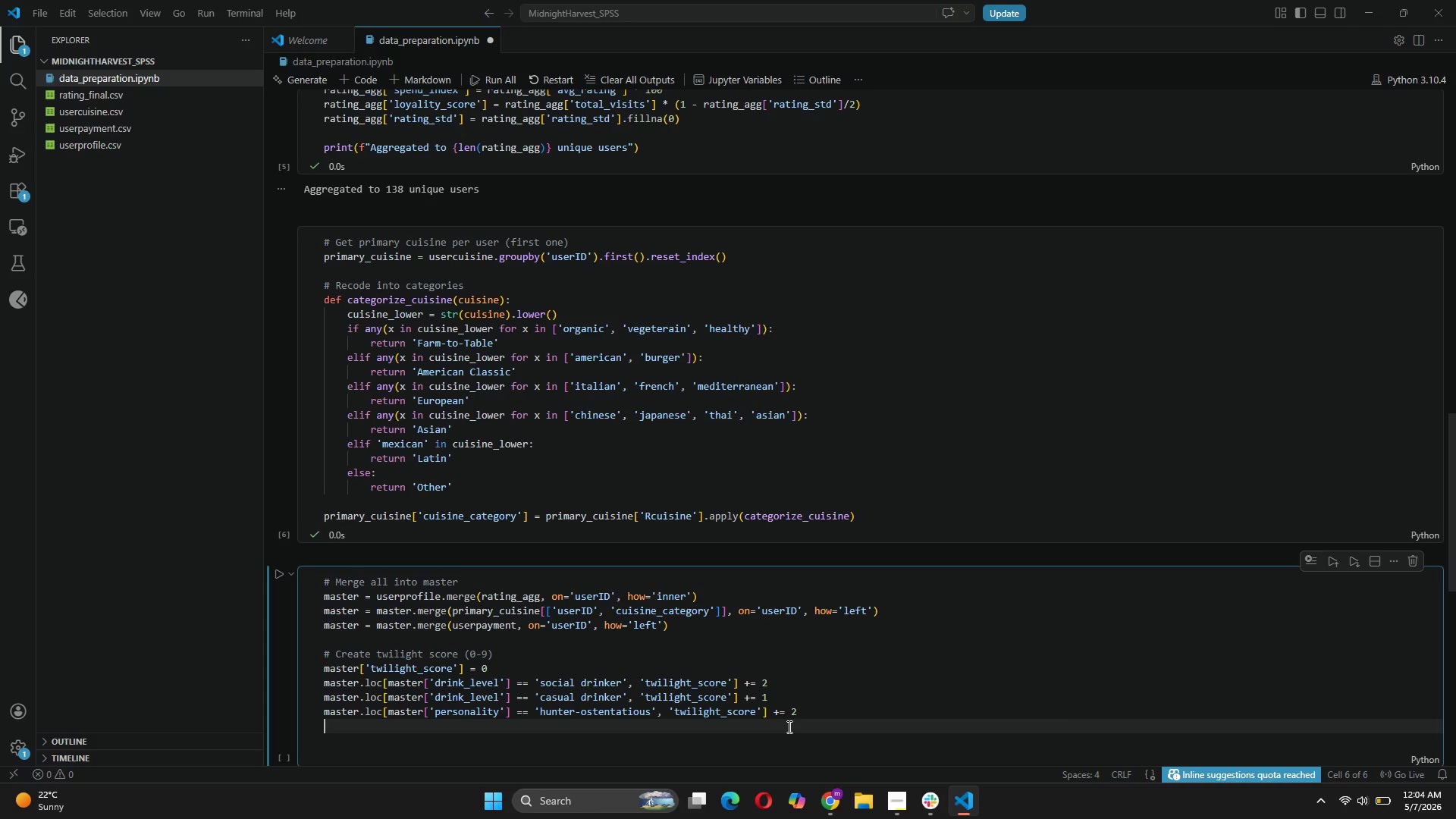 
type(master.loc[master['budget)
 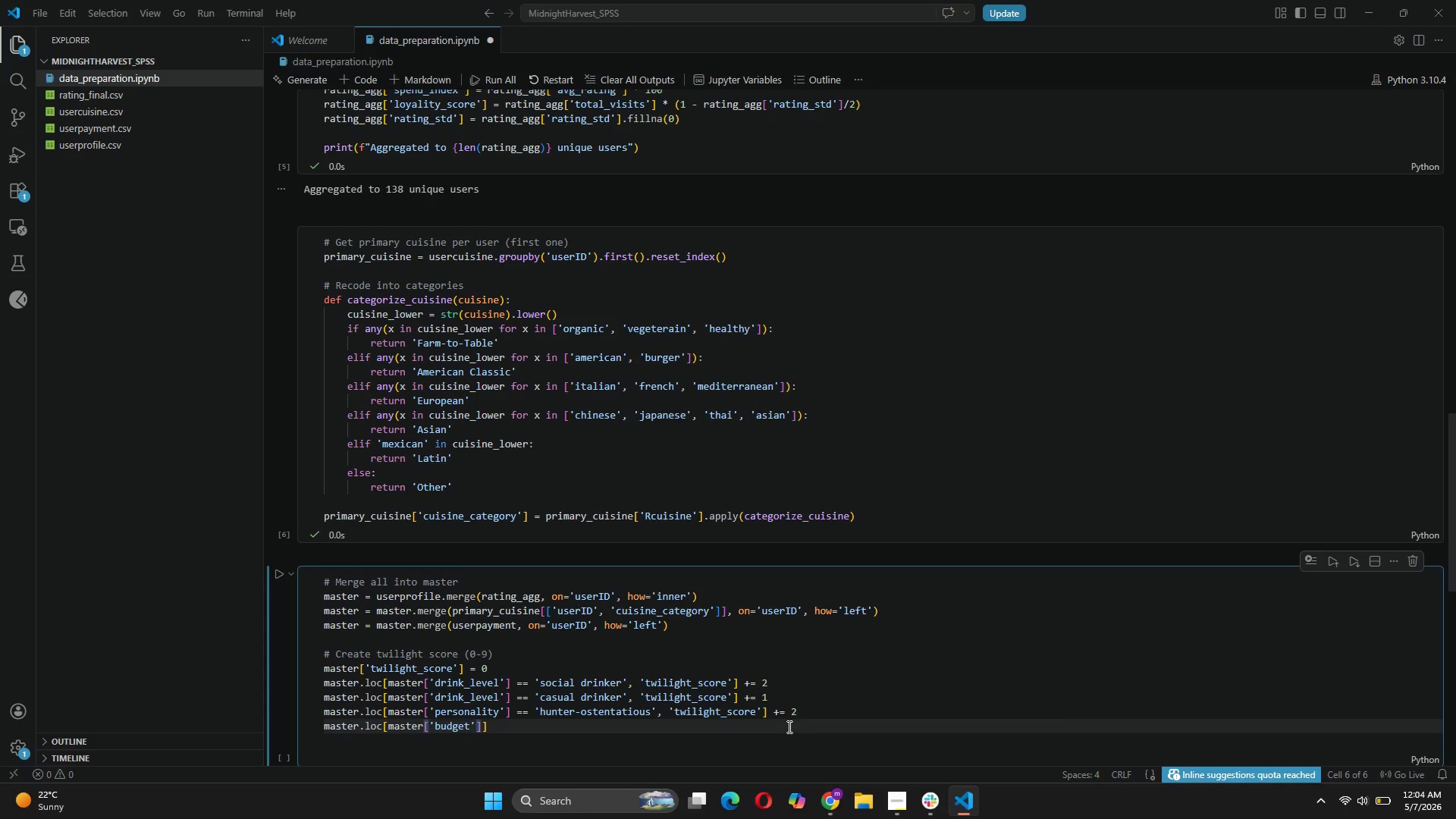 
key(ArrowRight)
 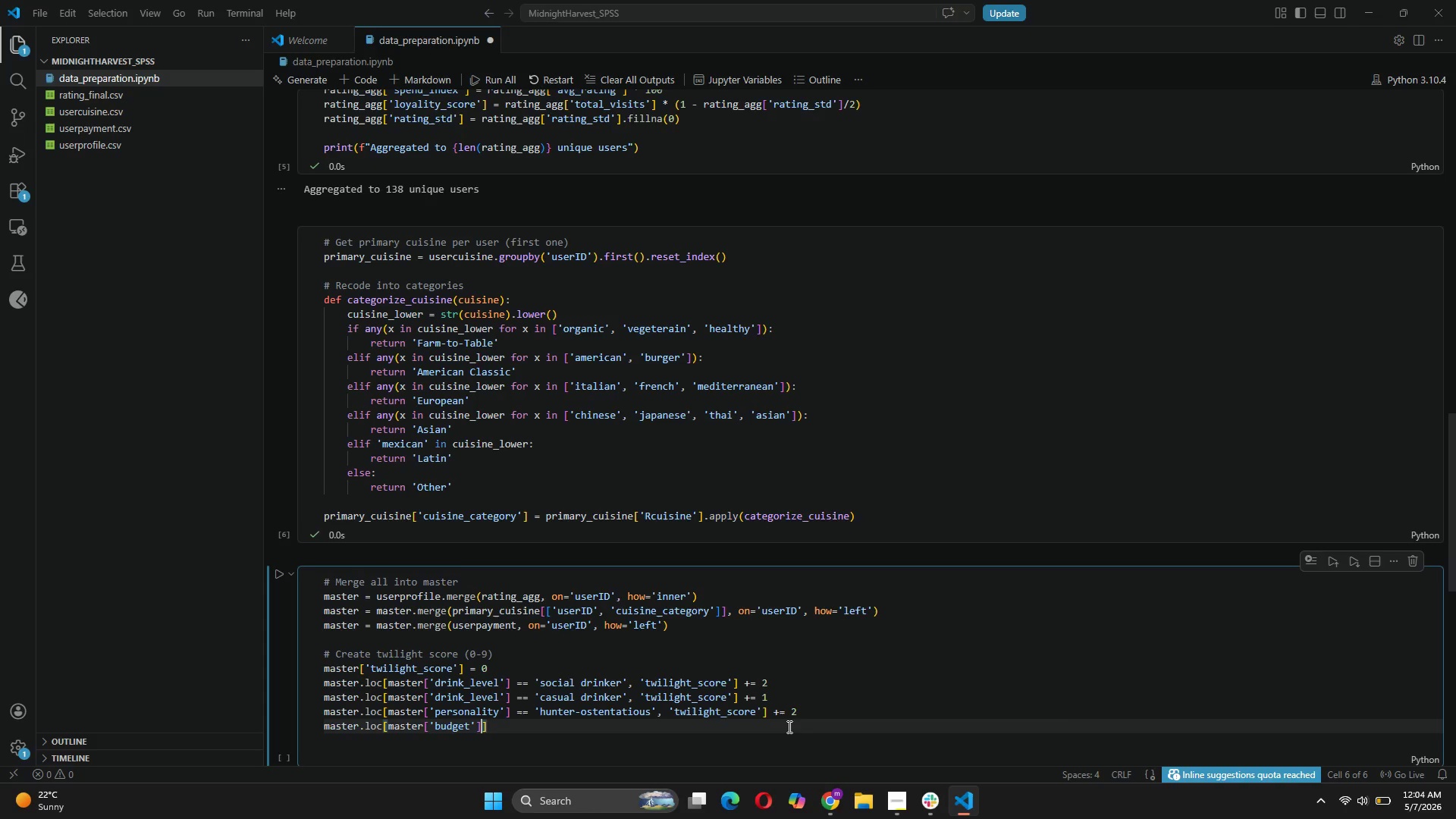 
key(ArrowRight)
 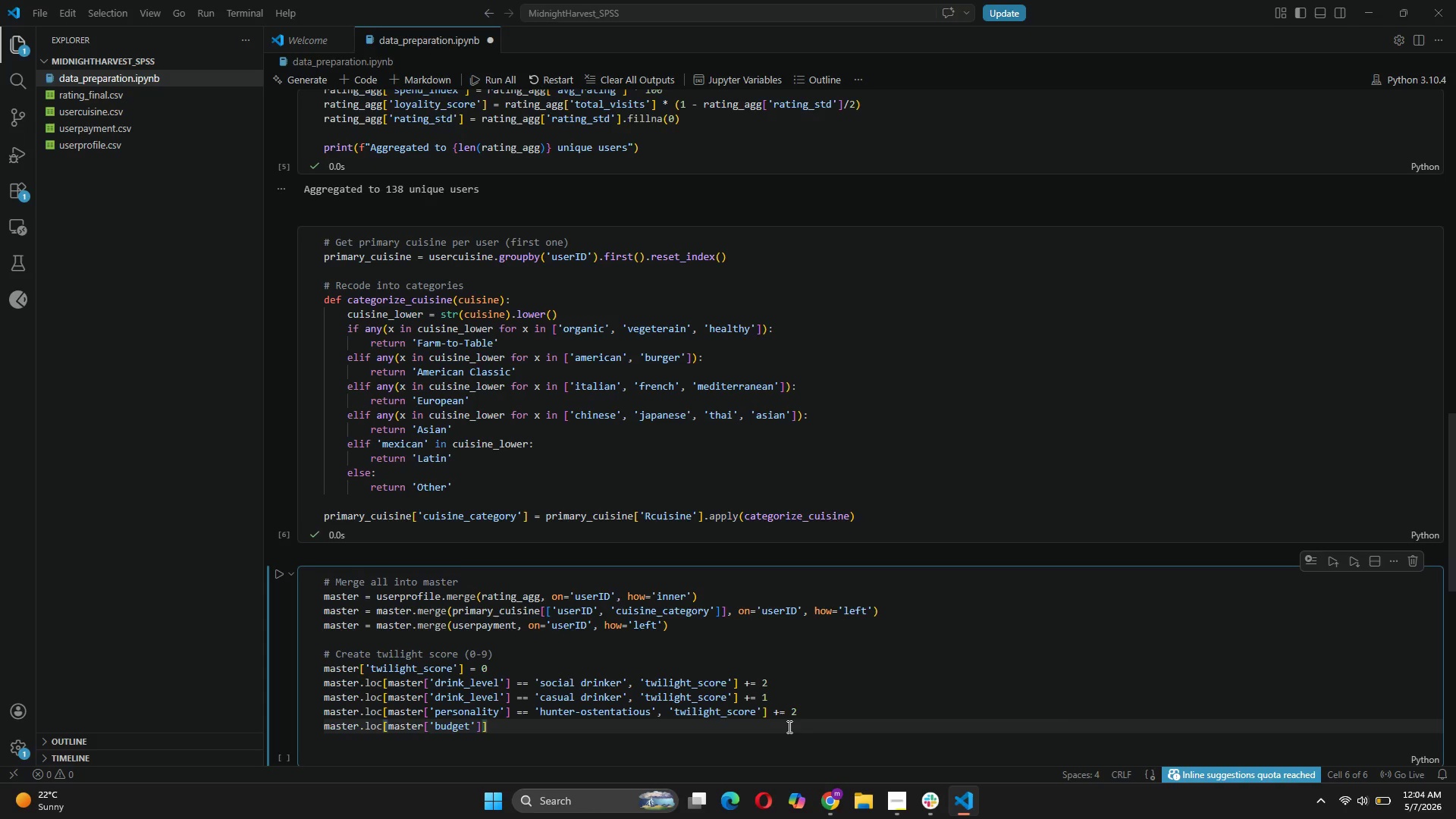 
type( = 'high)
 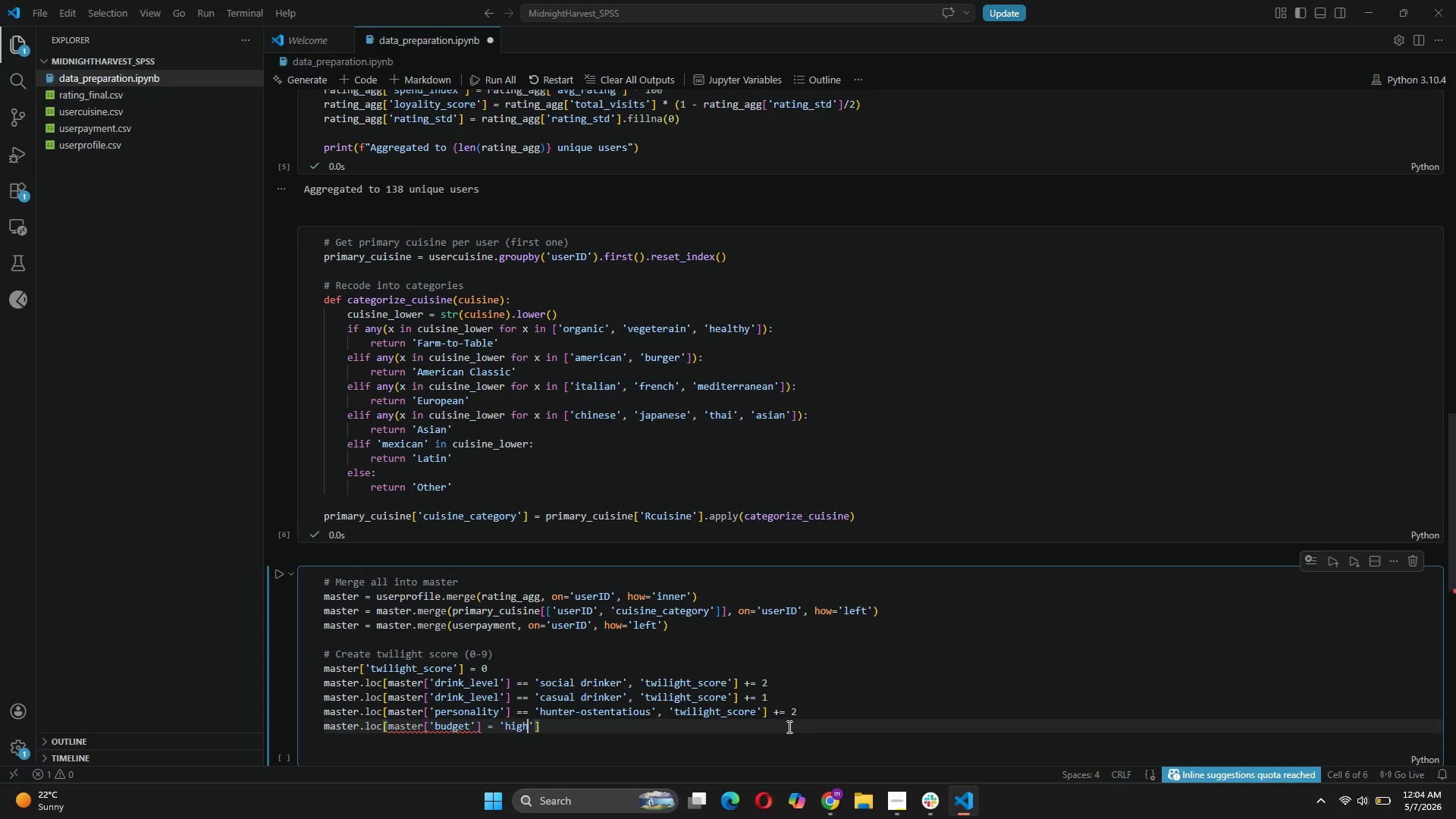 
key(ArrowRight)
 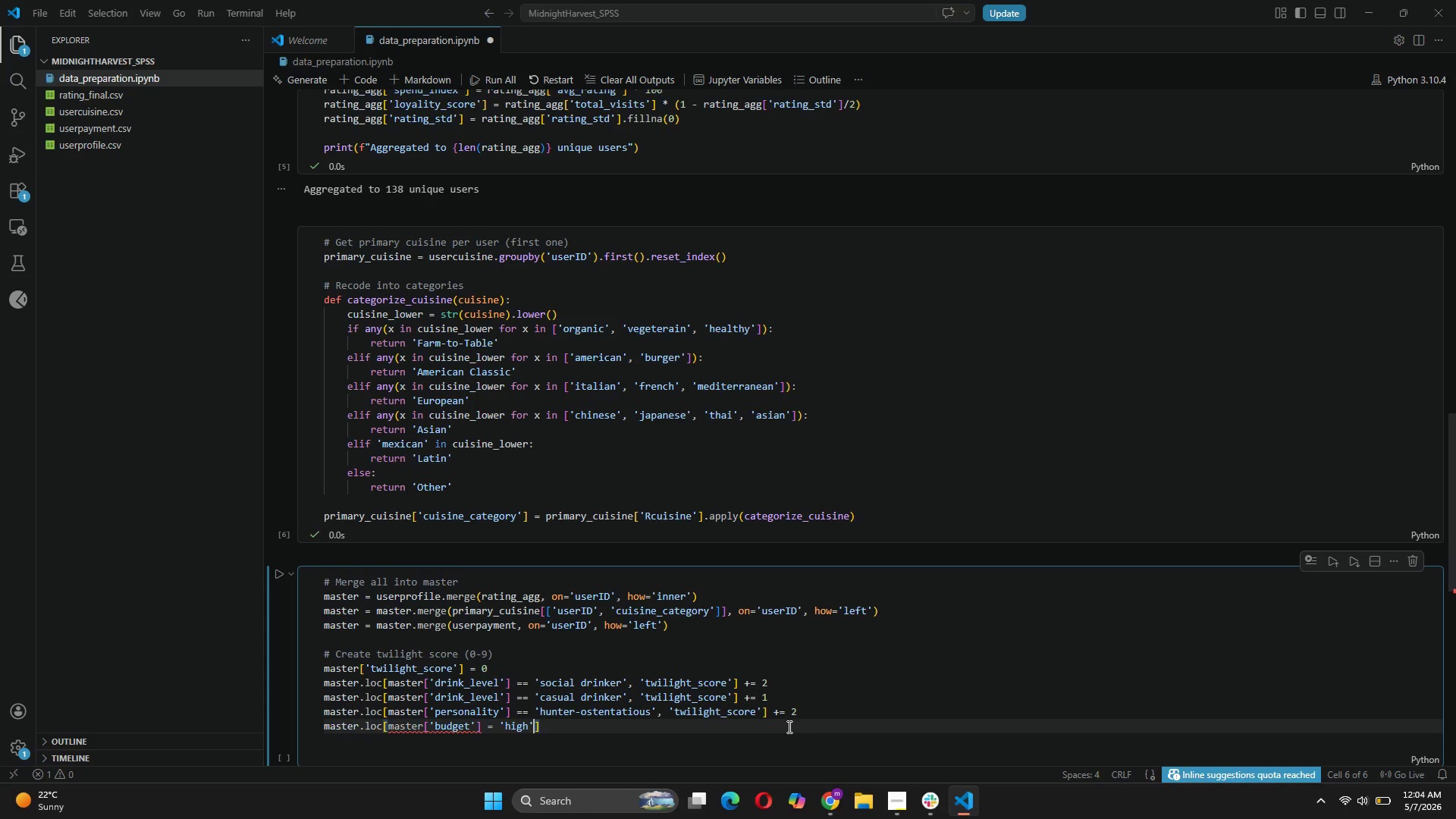 
type(, 'ti)
key(Backspace)
type(wili)
 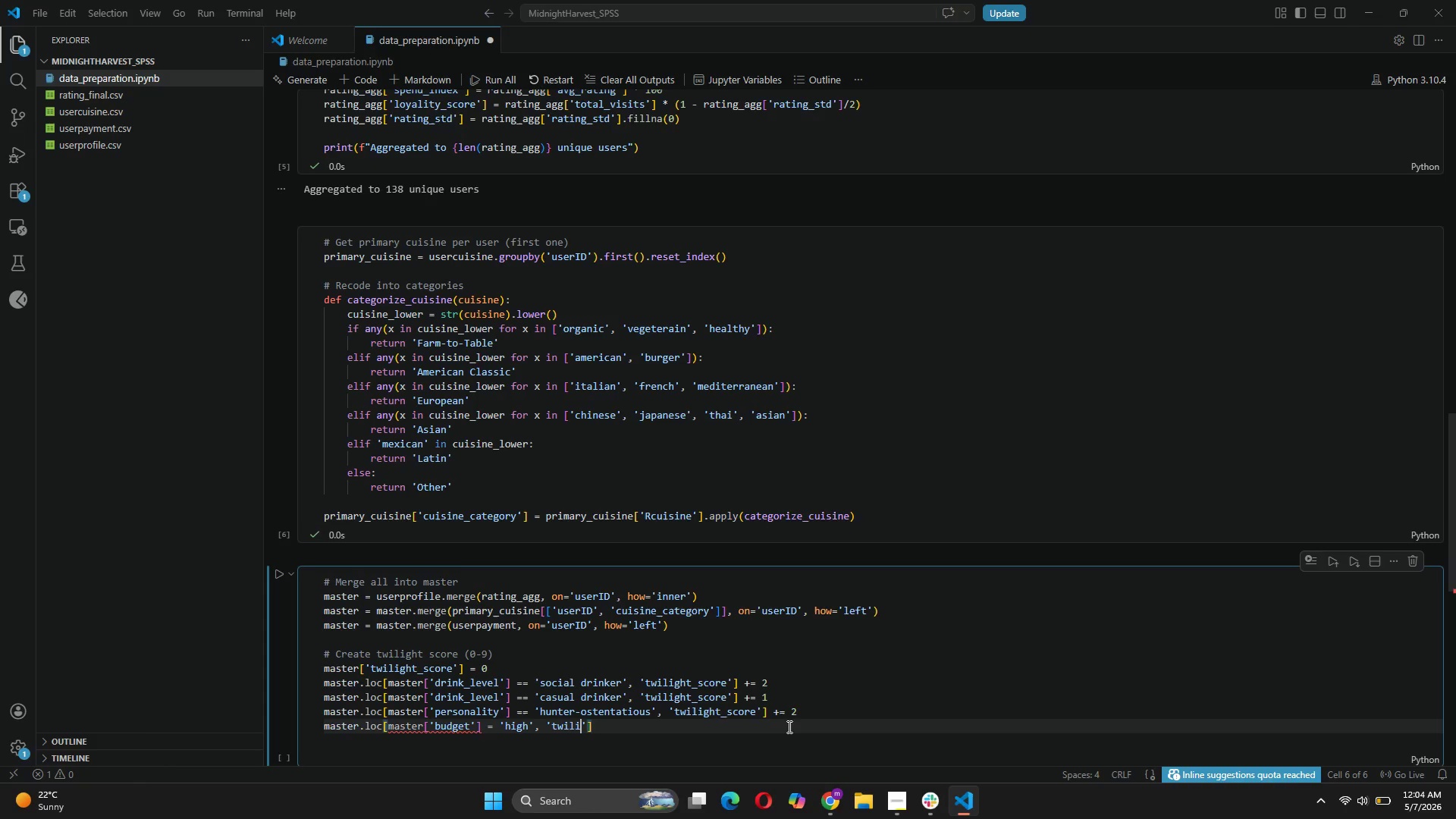 
type(ght_score)
 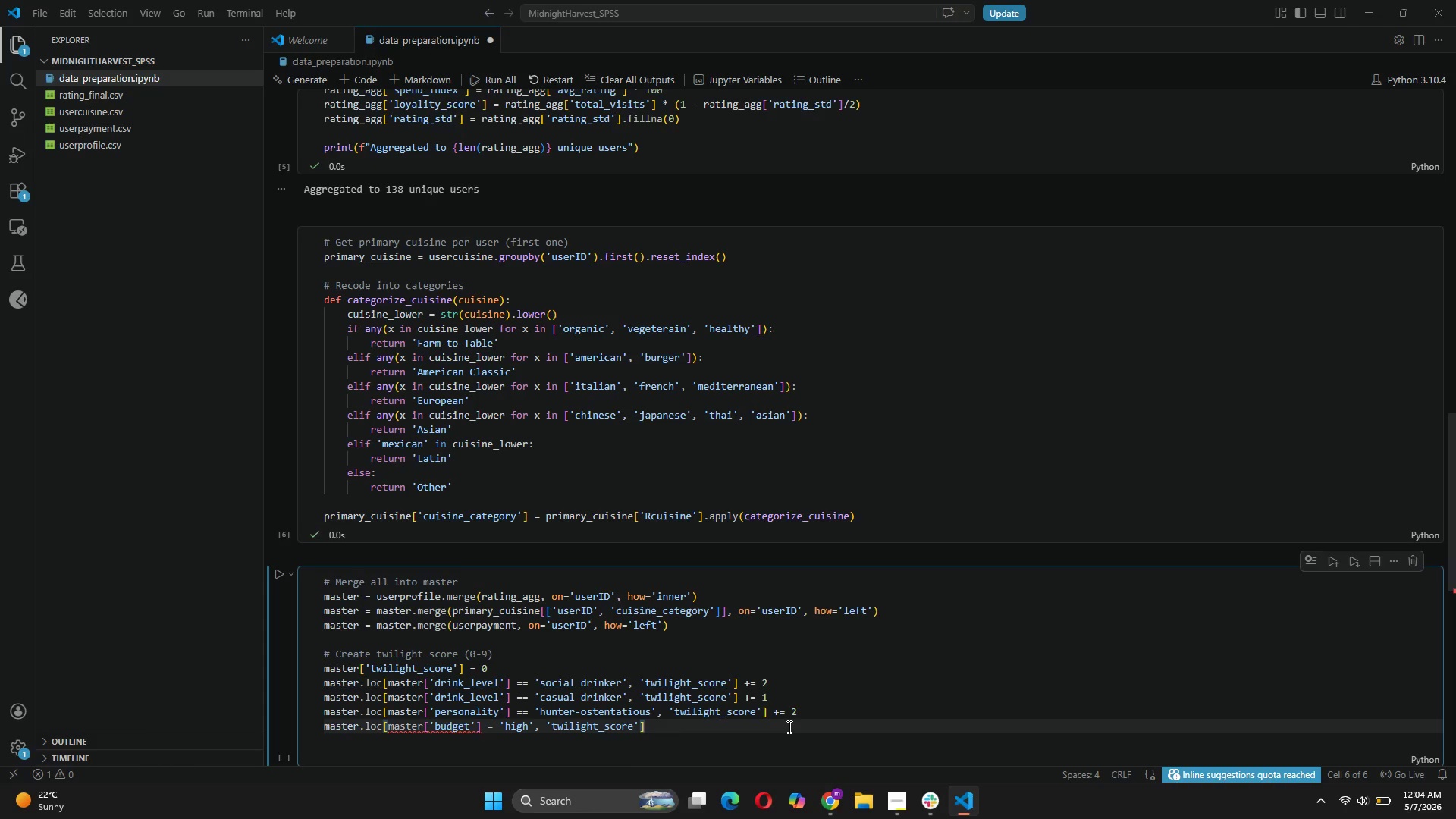 
key(ArrowRight)
 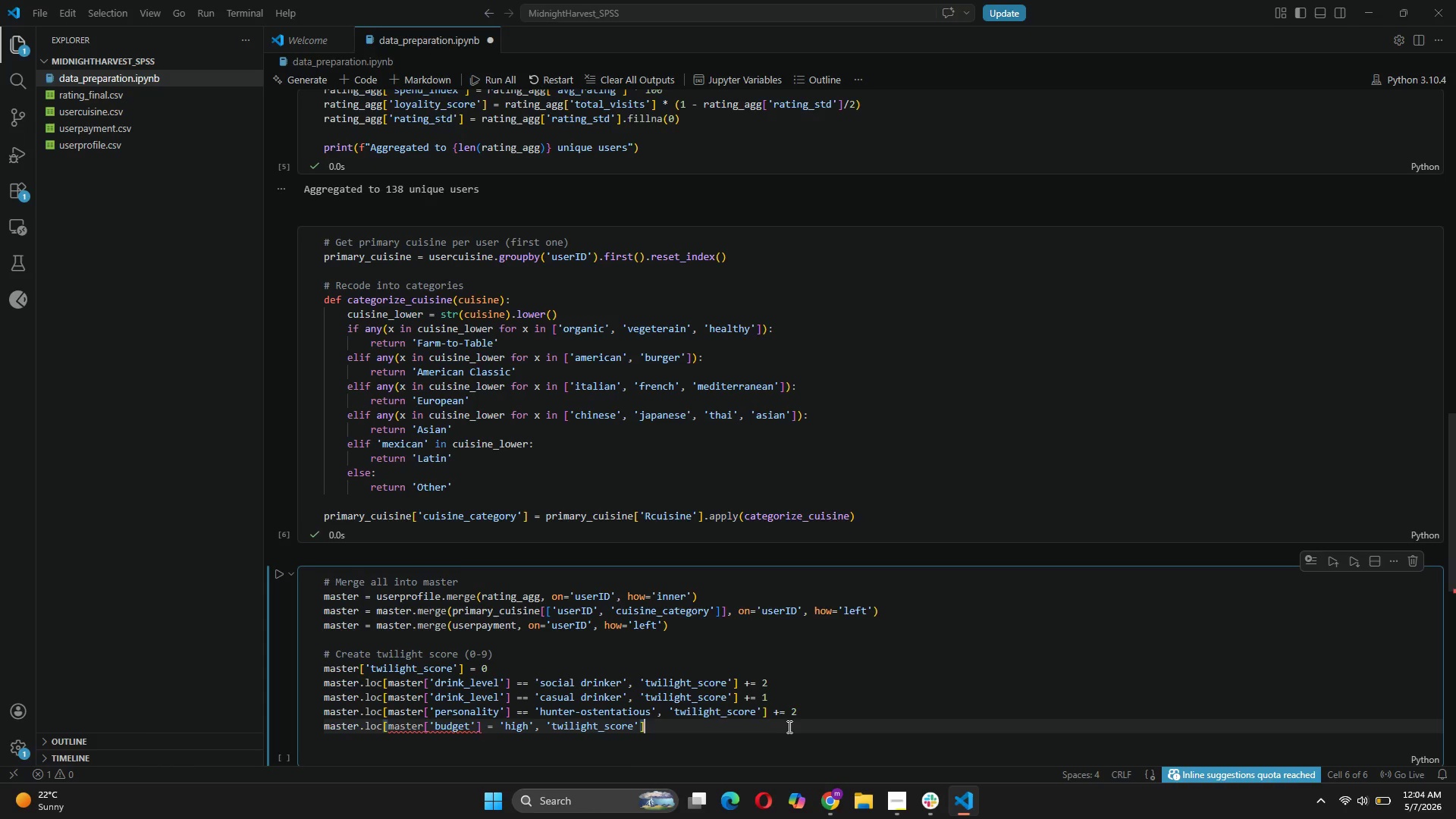 
key(ArrowRight)
 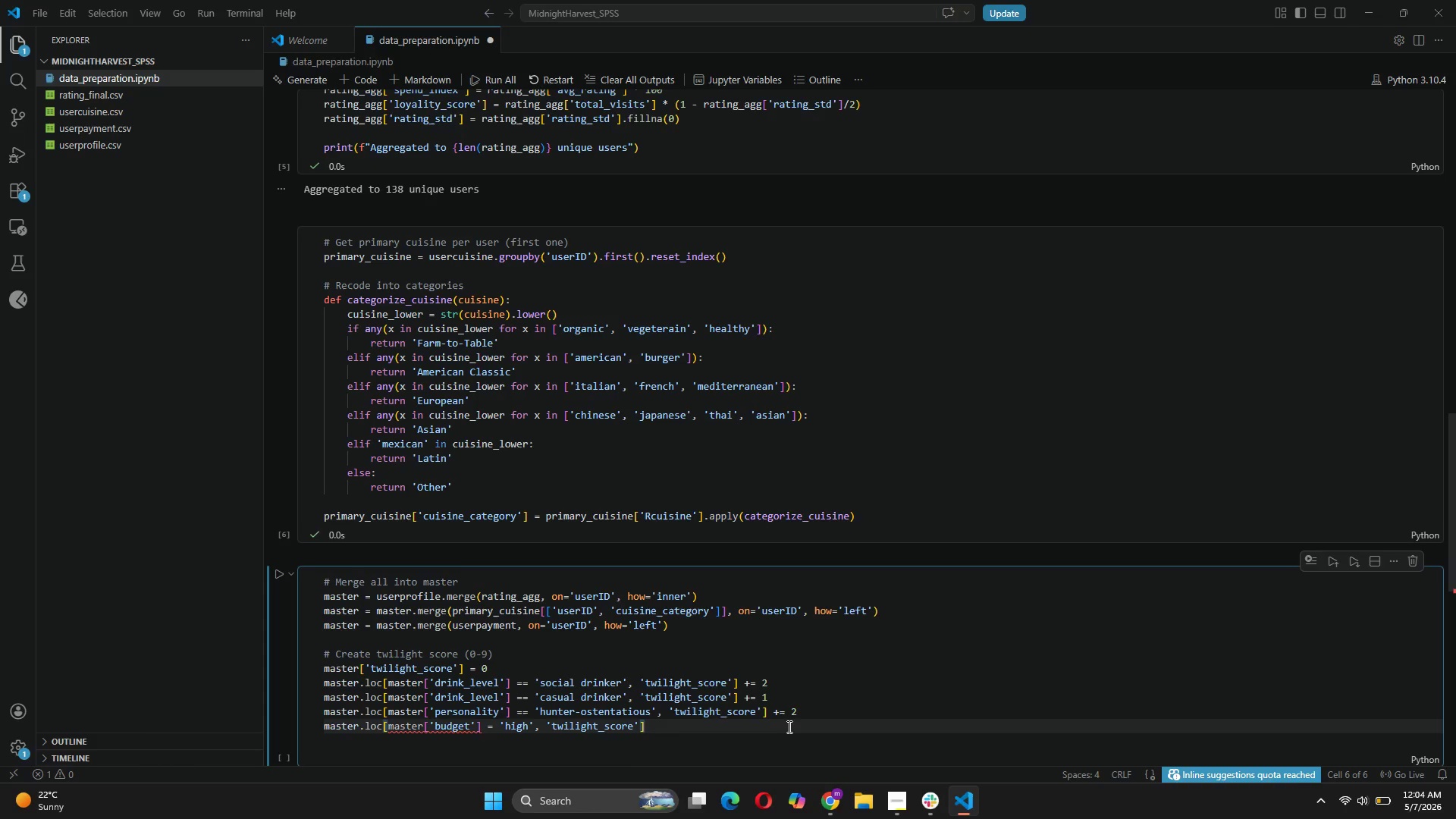 
key(Space)
 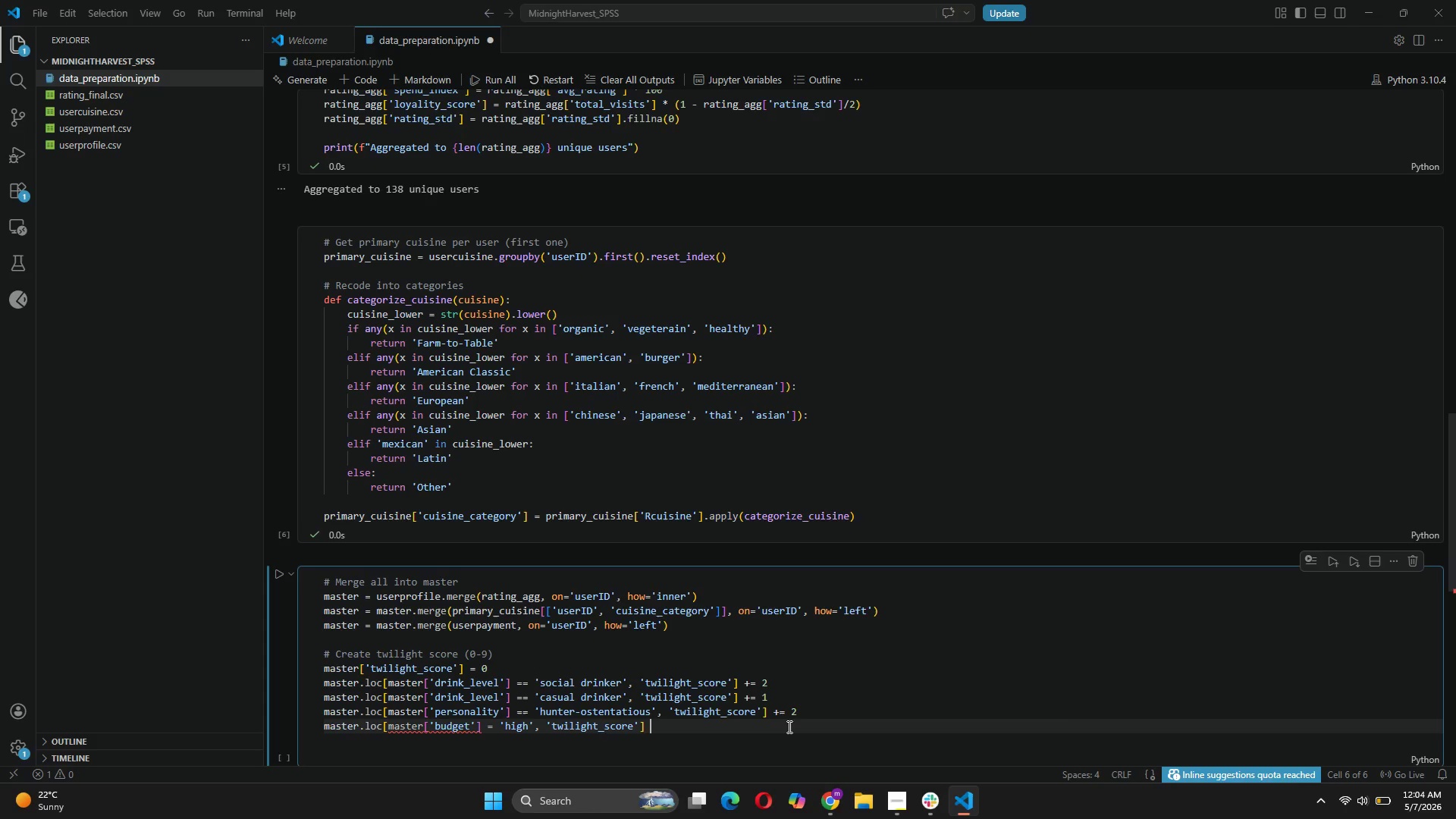 
key(Shift+Equal)
 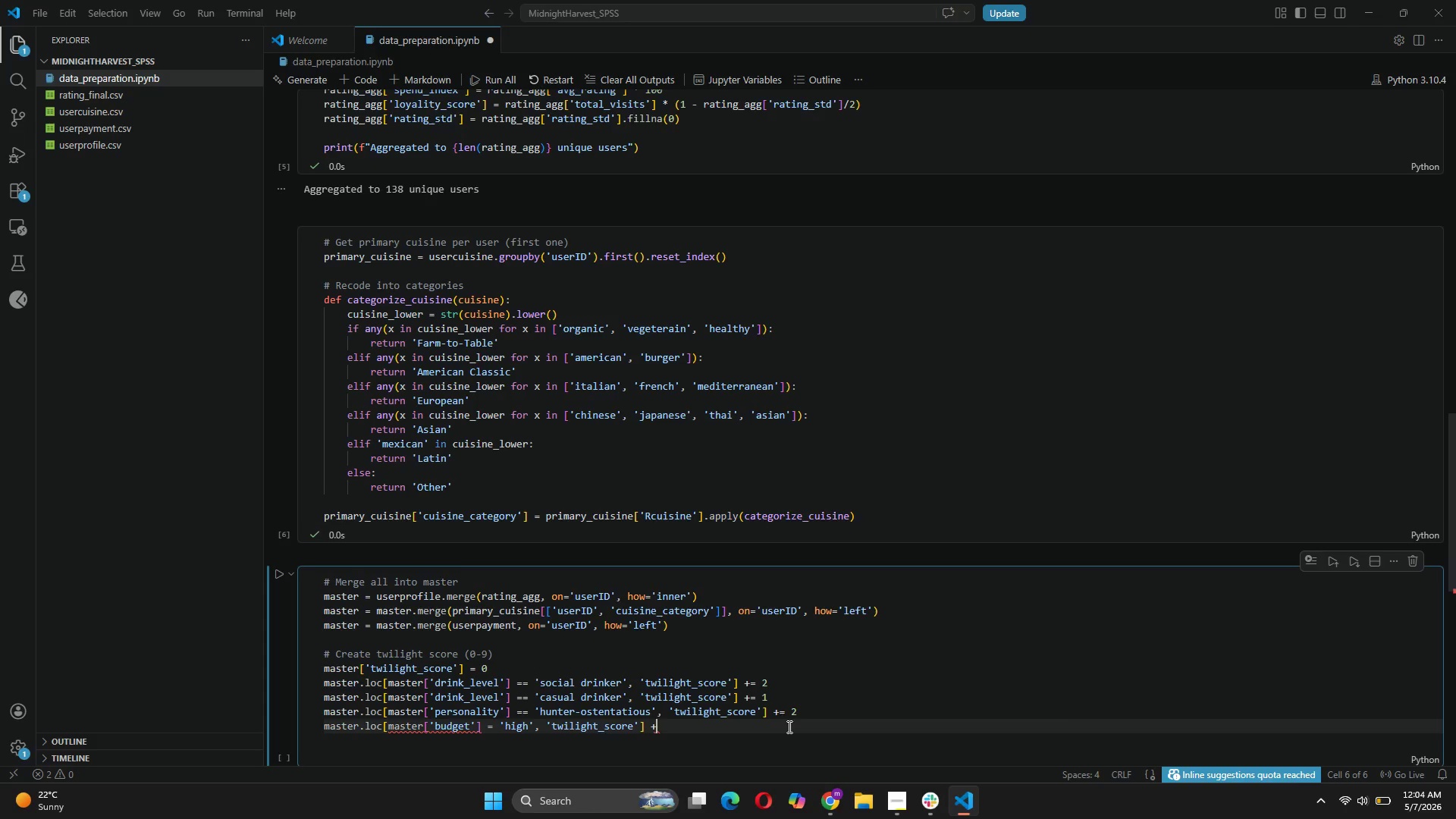 
key(Equal)
 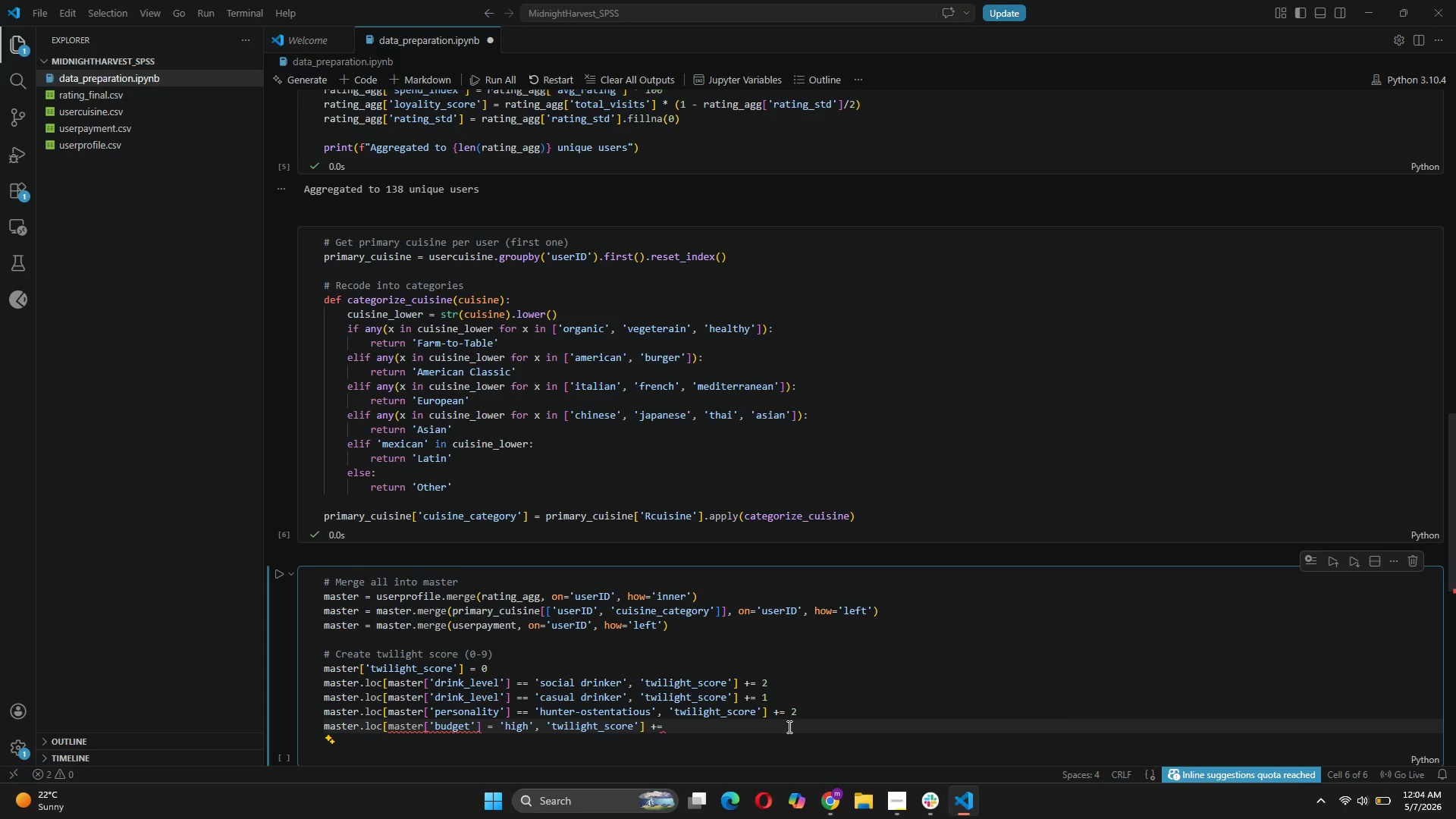 
key(Space)
 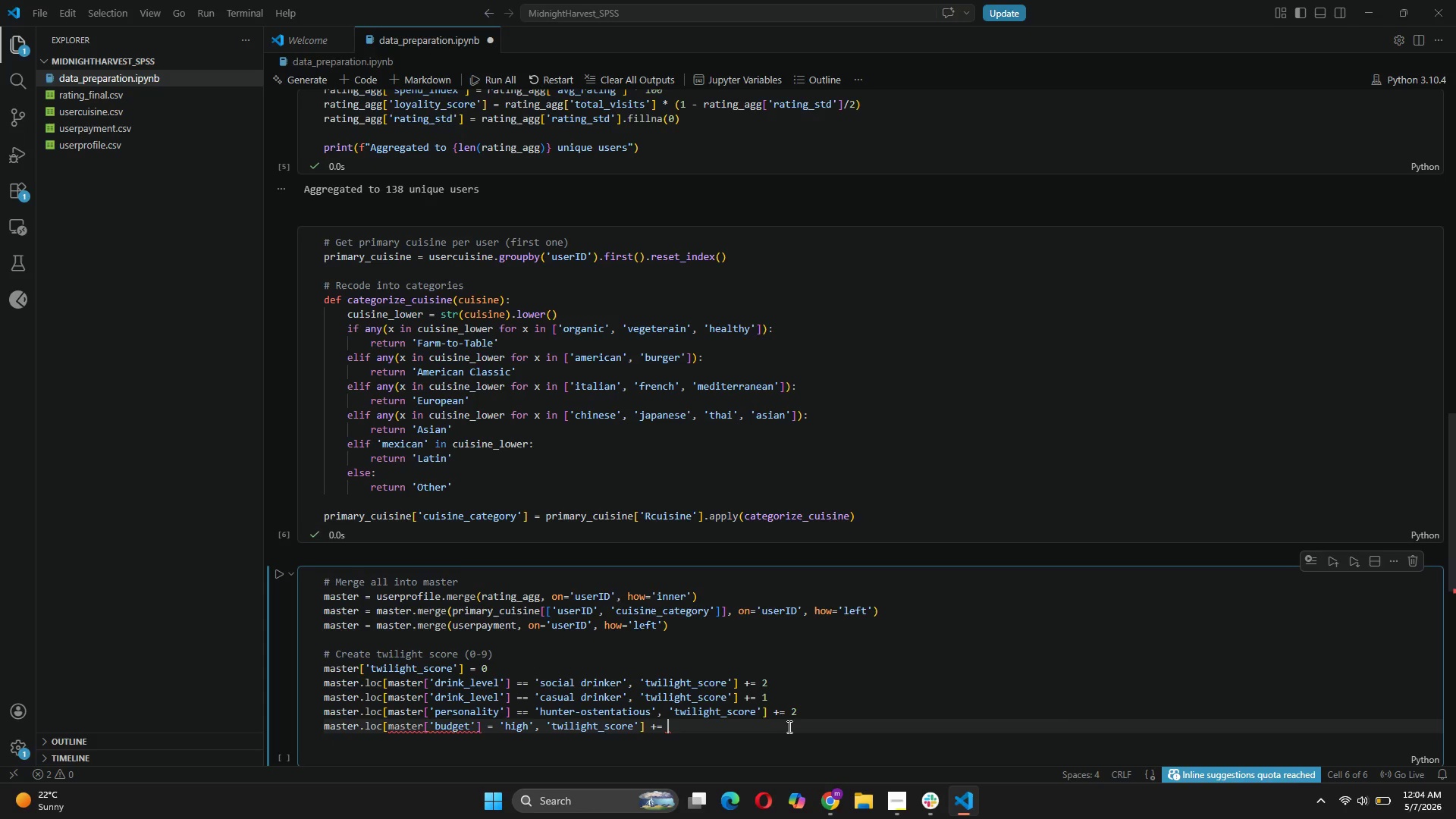 
key(2)
 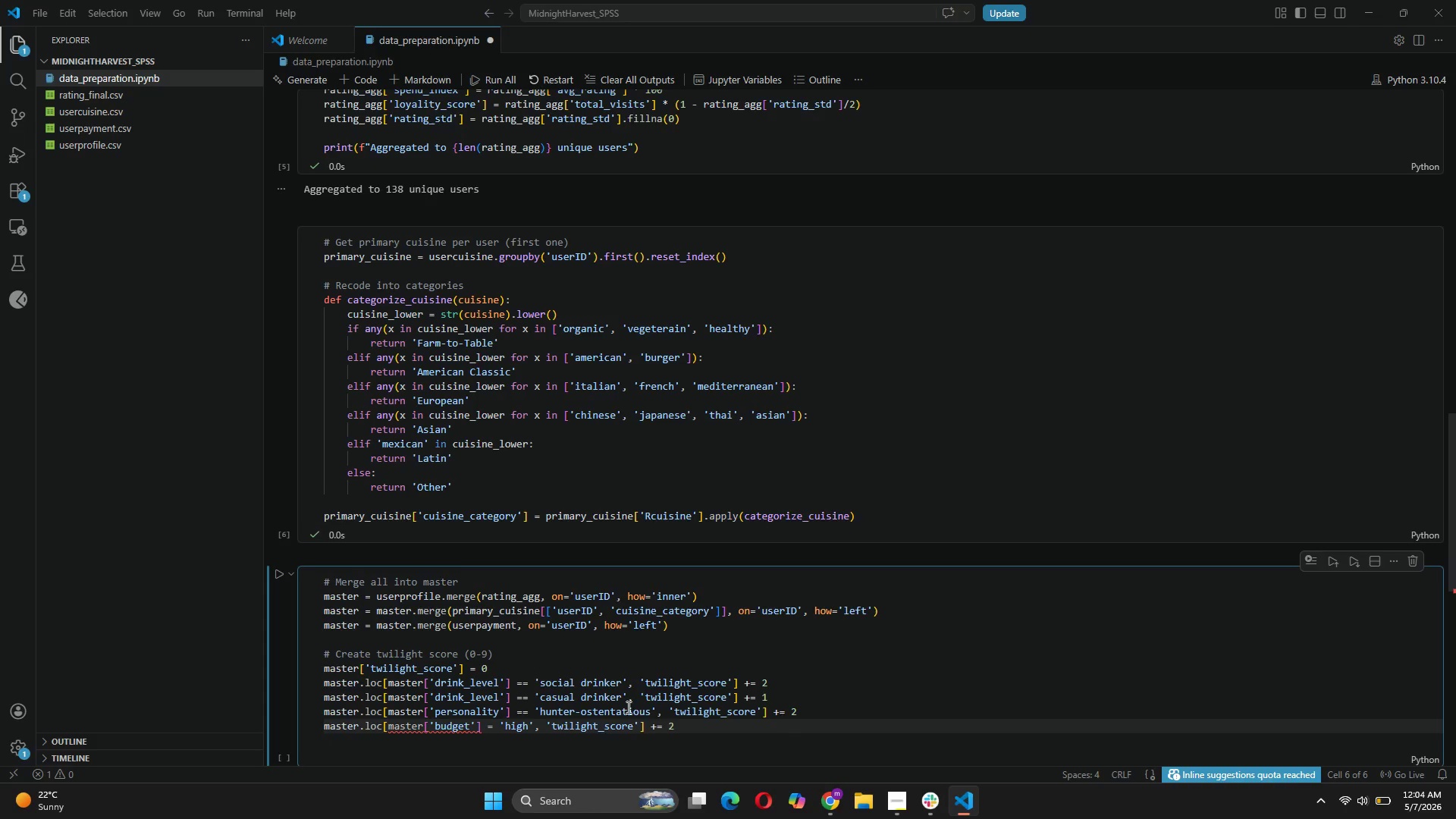 
mouse_move([479, 739])
 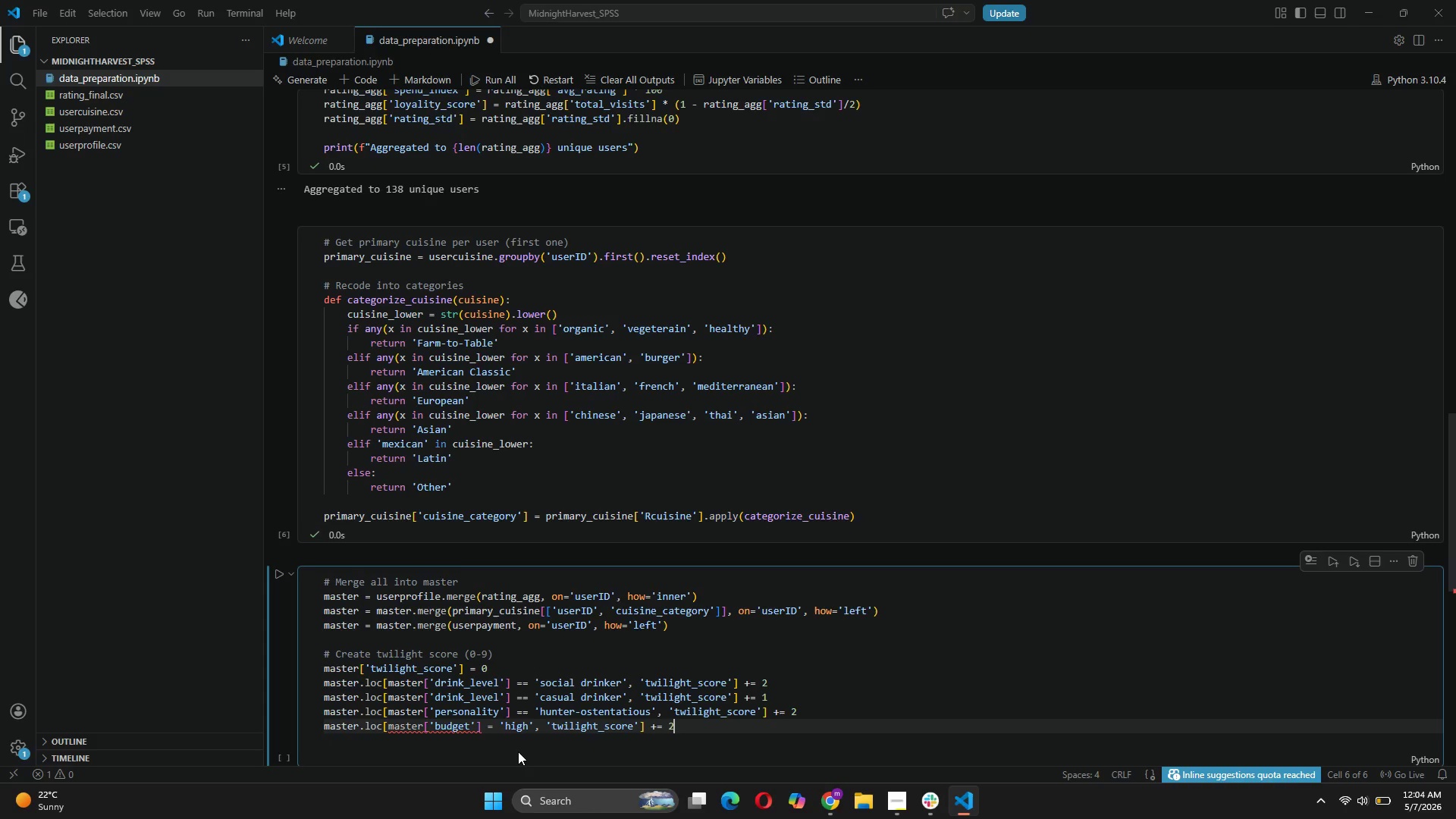 
key(Shift+ShiftRight)
 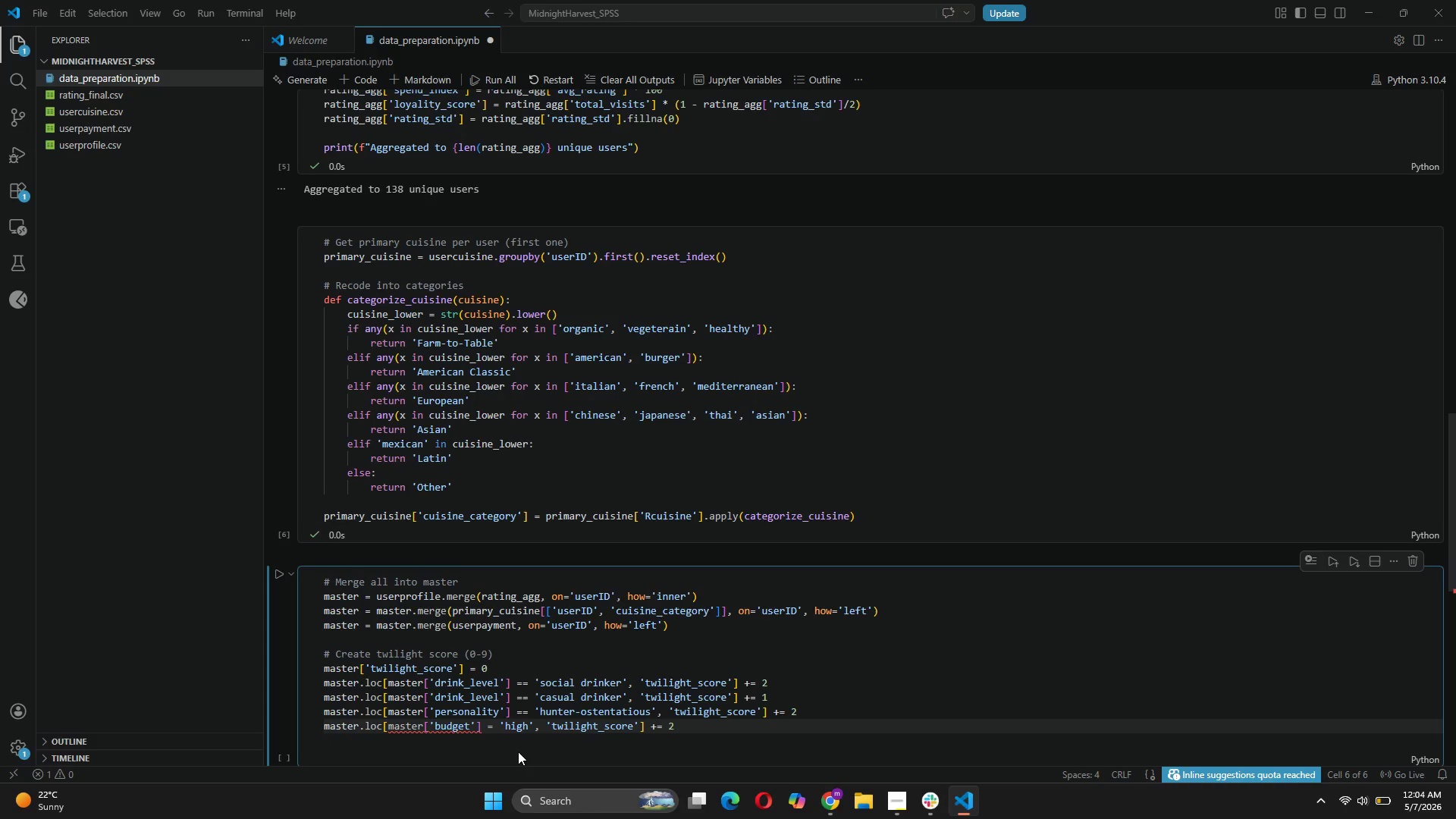 
hold_key(key=ShiftRight, duration=0.94)
 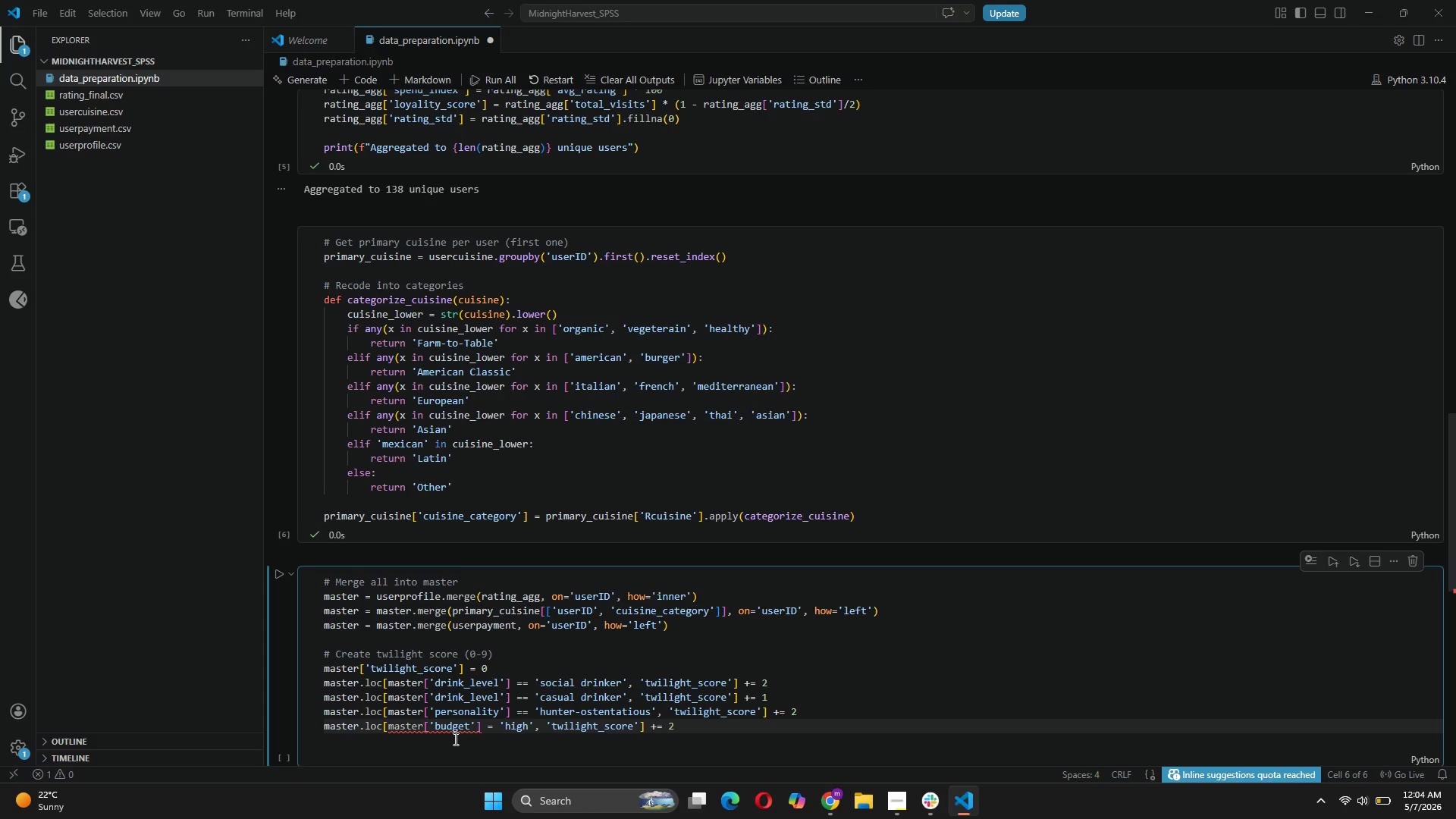 
mouse_move([453, 715])
 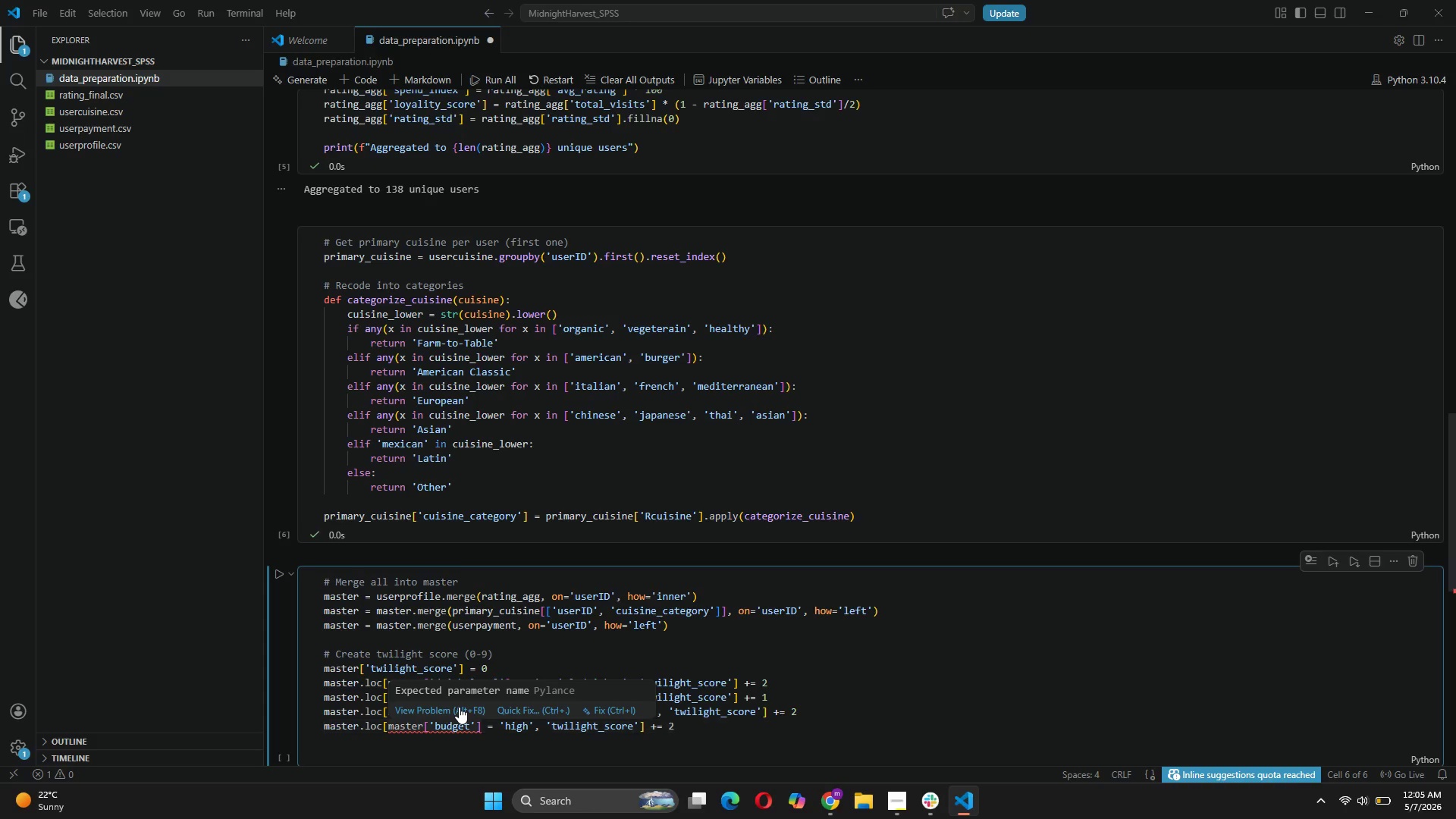 
left_click([459, 707])
 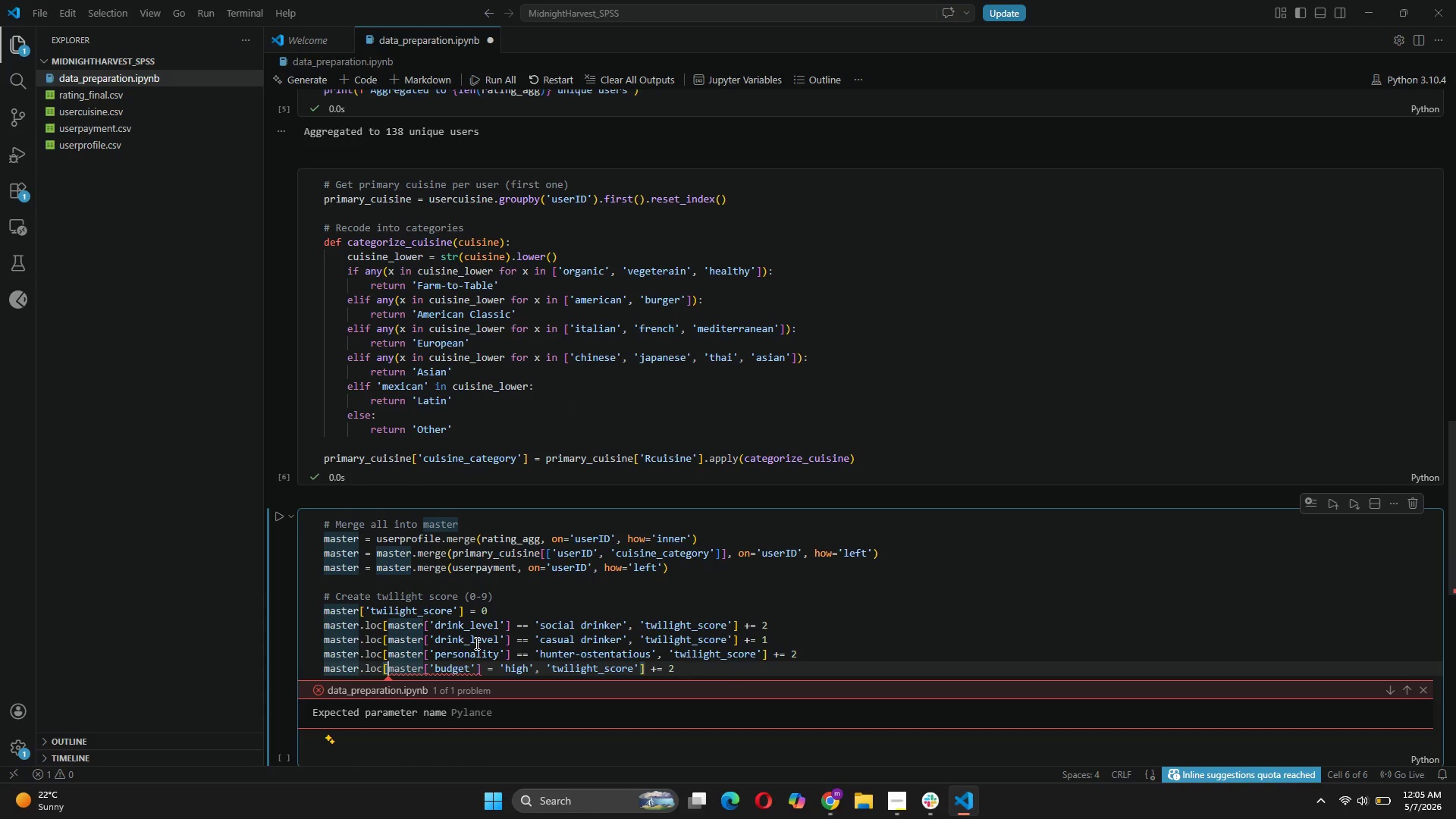 
wait(7.31)
 